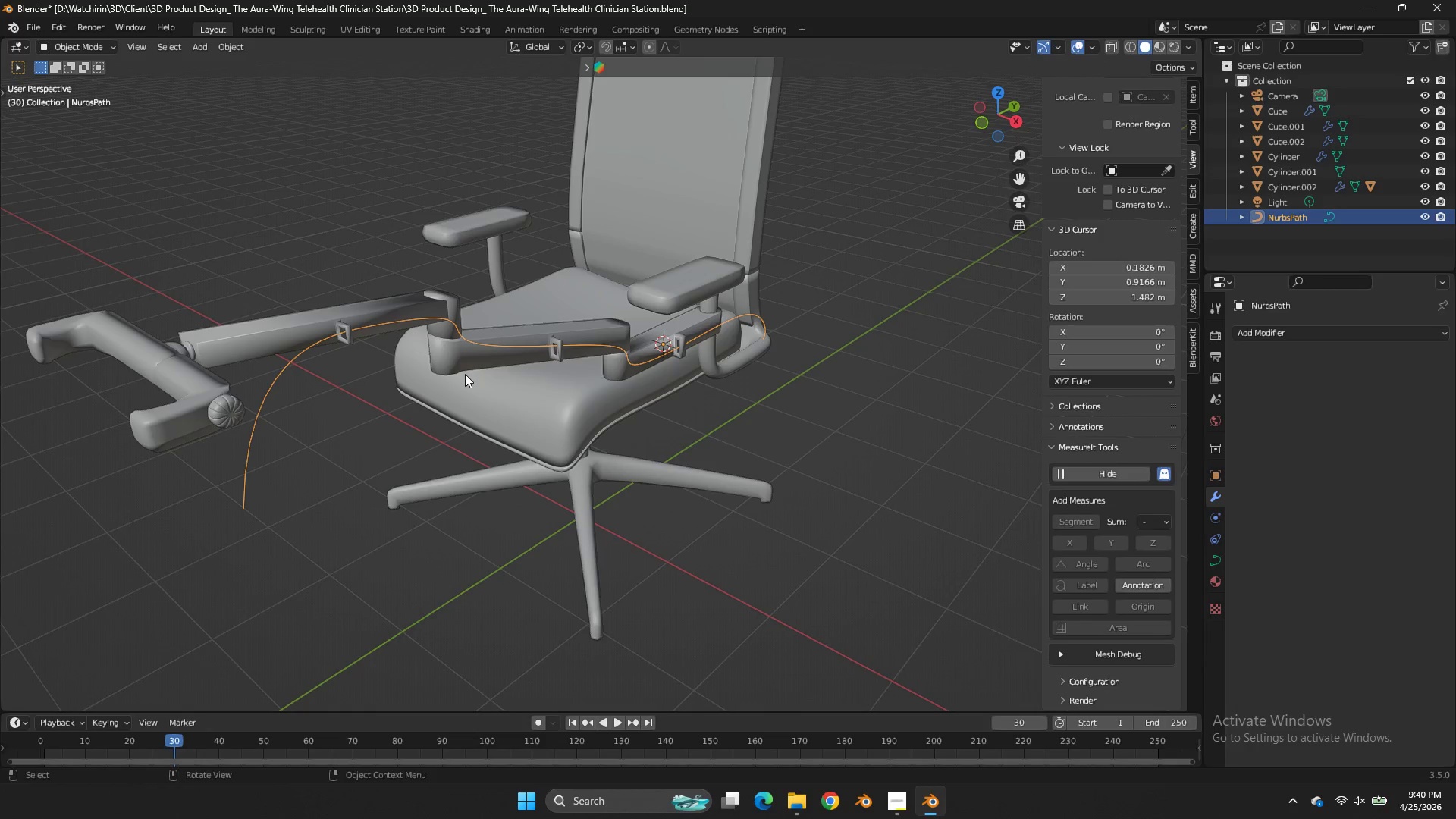 
wait(6.36)
 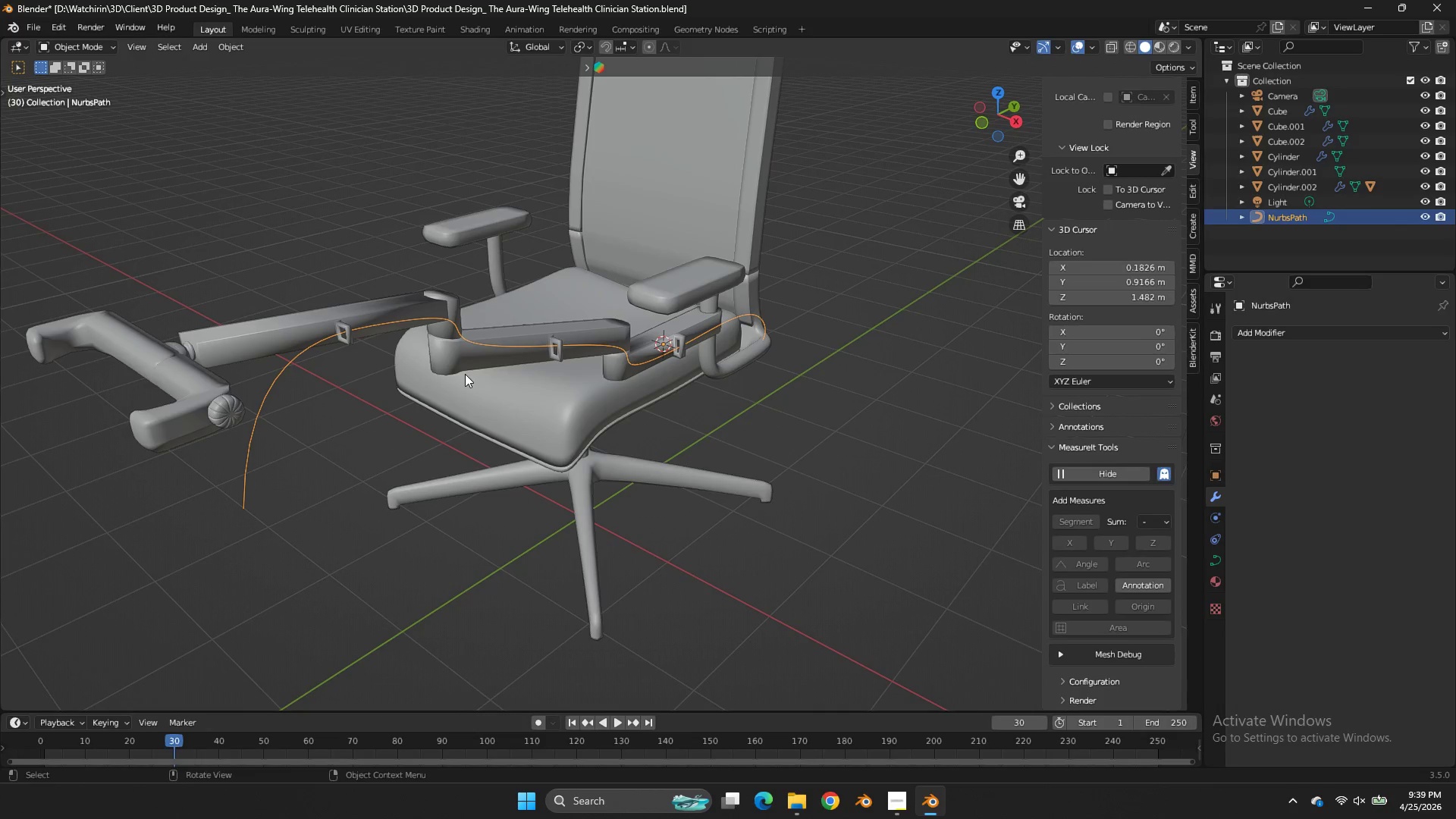 
scroll: coordinate [521, 376], scroll_direction: down, amount: 2.0
 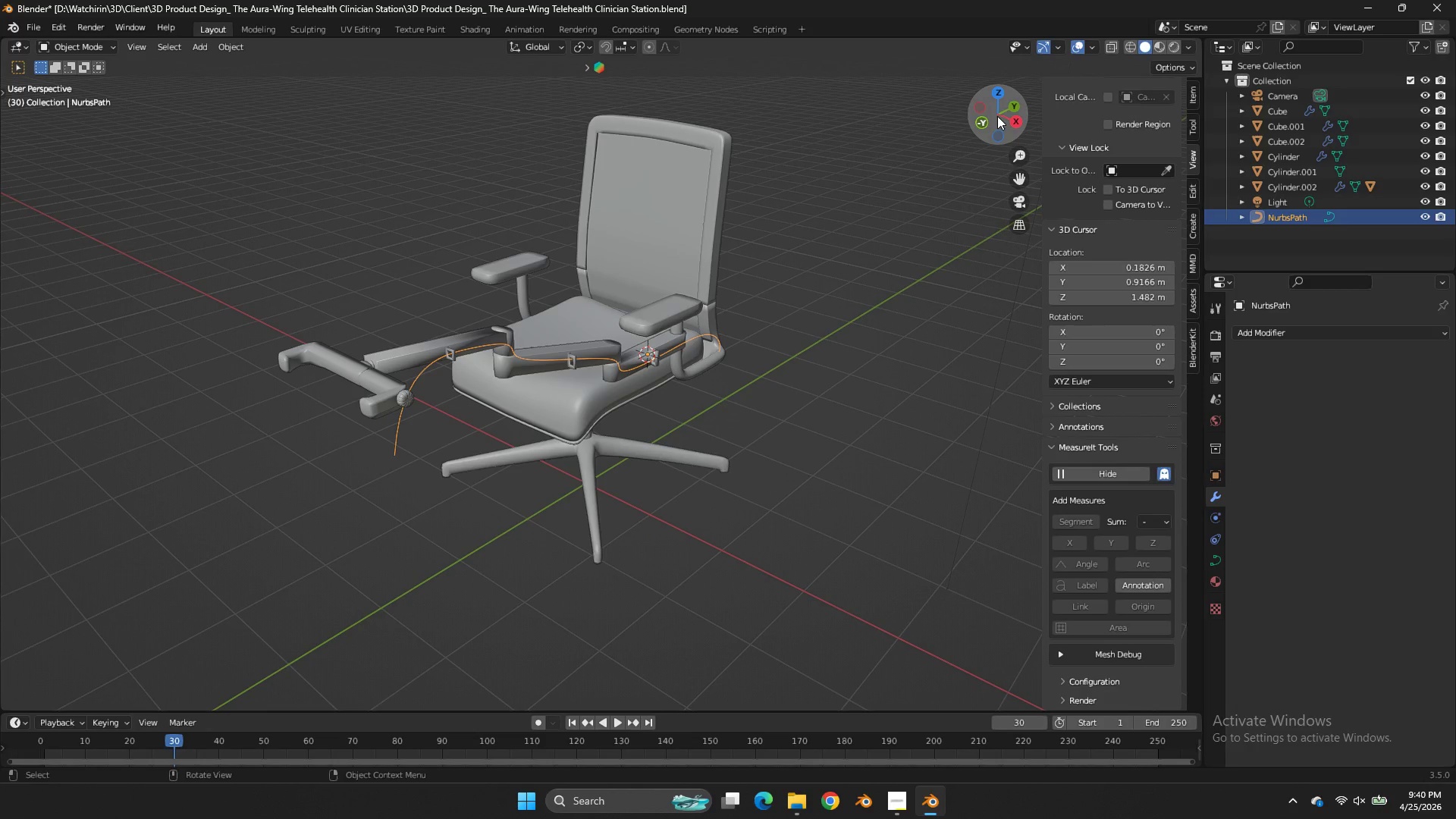 
left_click_drag(start_coordinate=[997, 116], to_coordinate=[896, 59])
 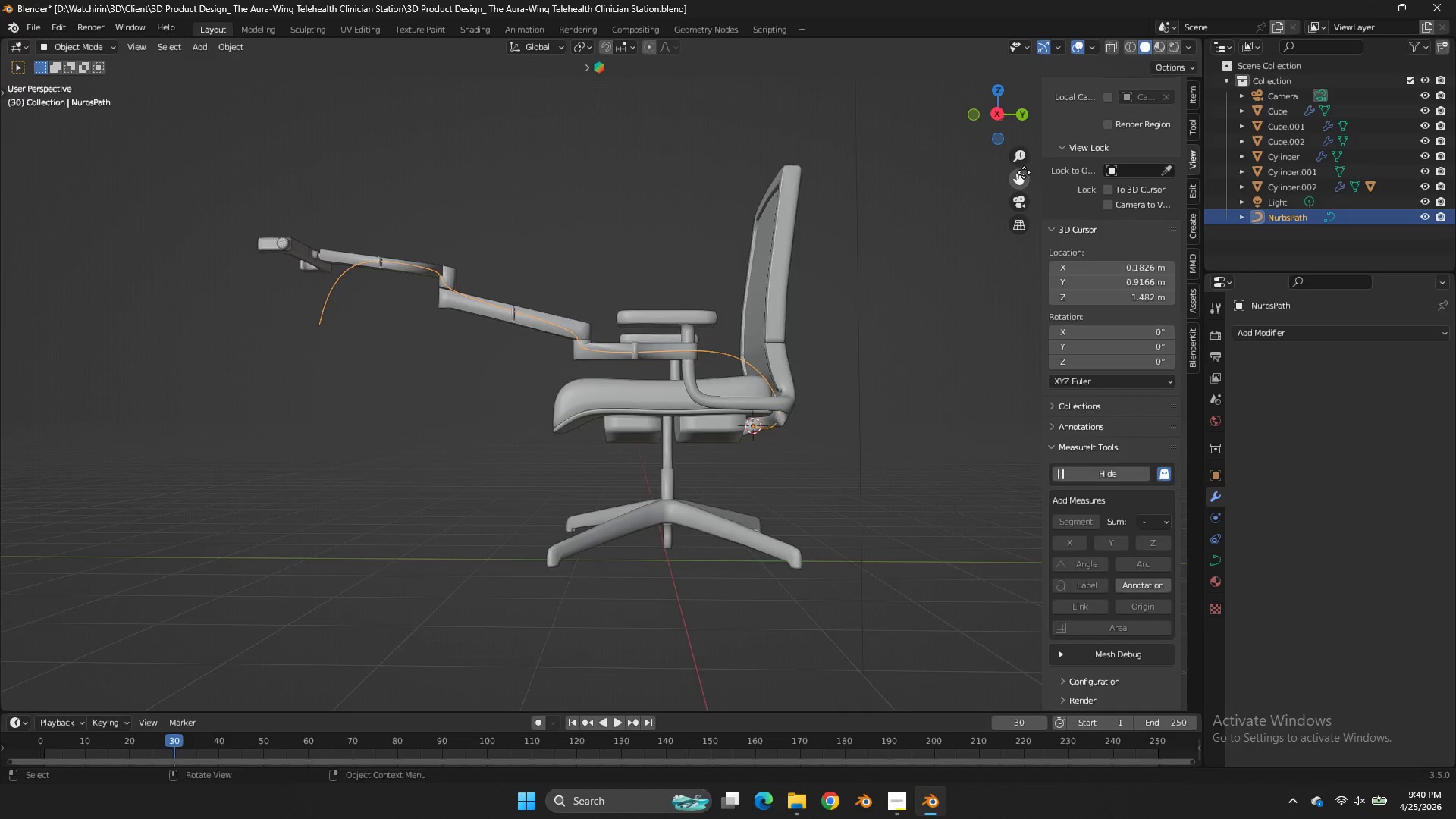 
left_click_drag(start_coordinate=[1024, 172], to_coordinate=[946, 88])
 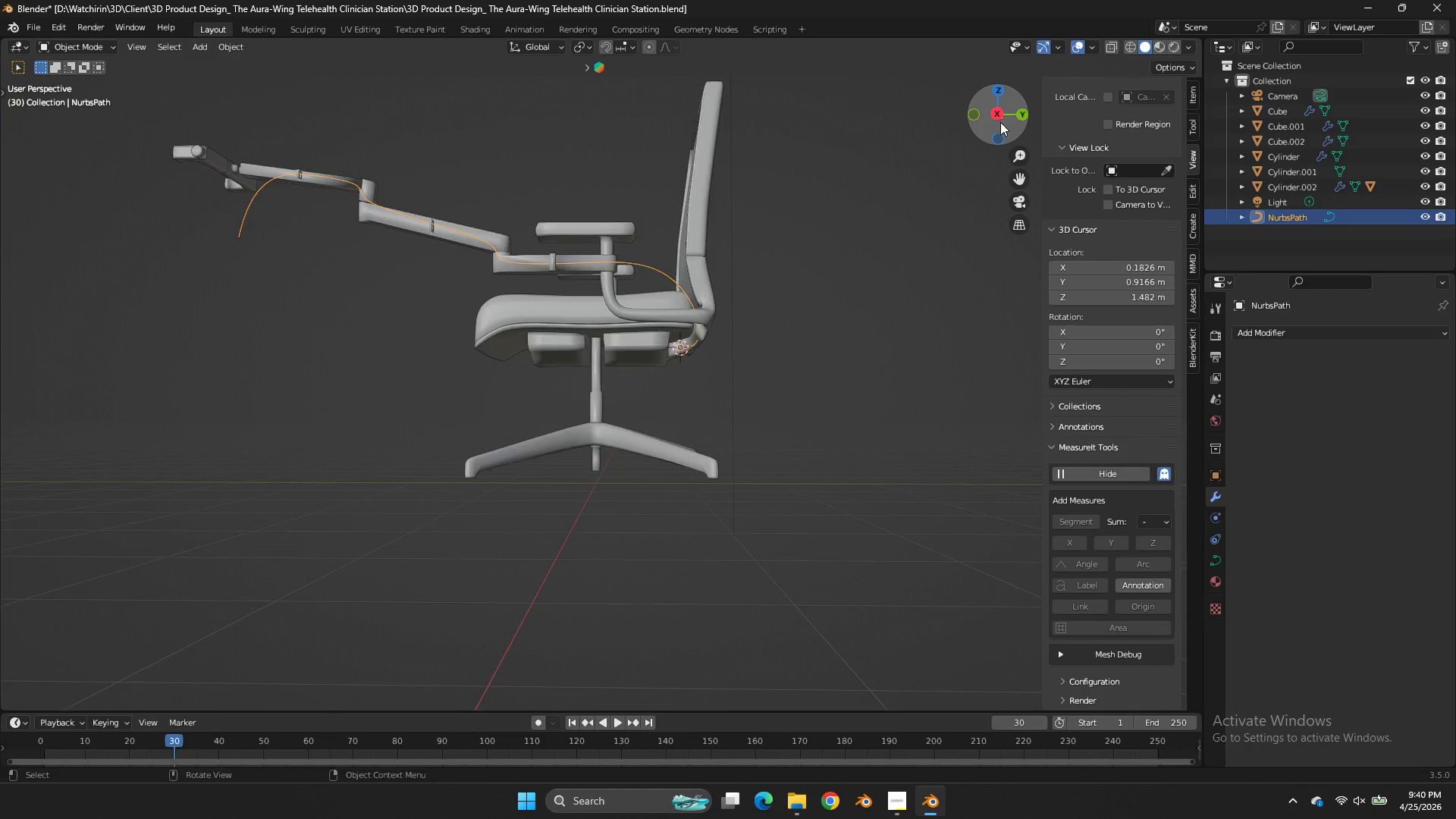 
left_click_drag(start_coordinate=[1000, 122], to_coordinate=[910, 155])
 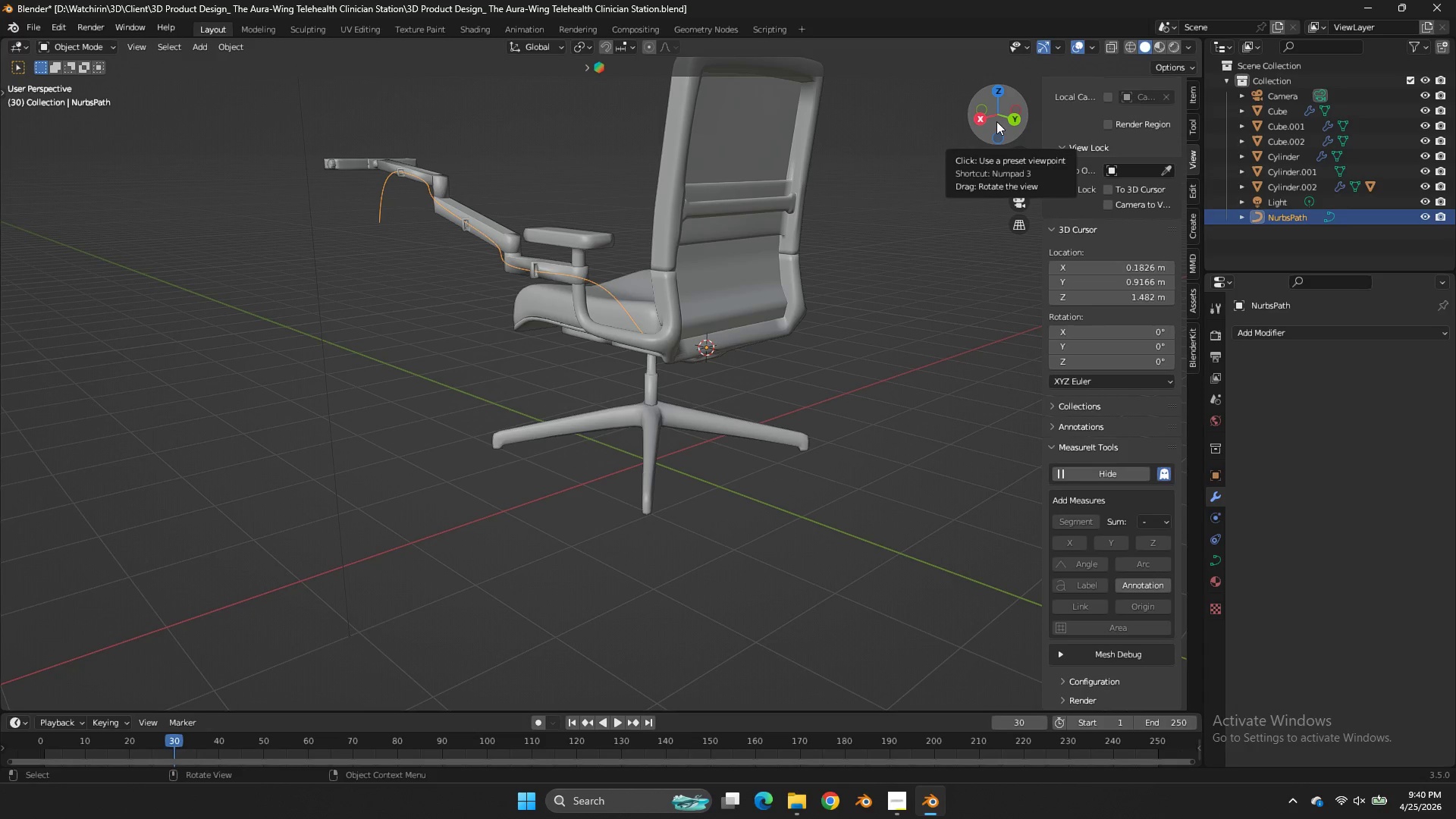 
left_click_drag(start_coordinate=[1015, 119], to_coordinate=[1009, 79])
 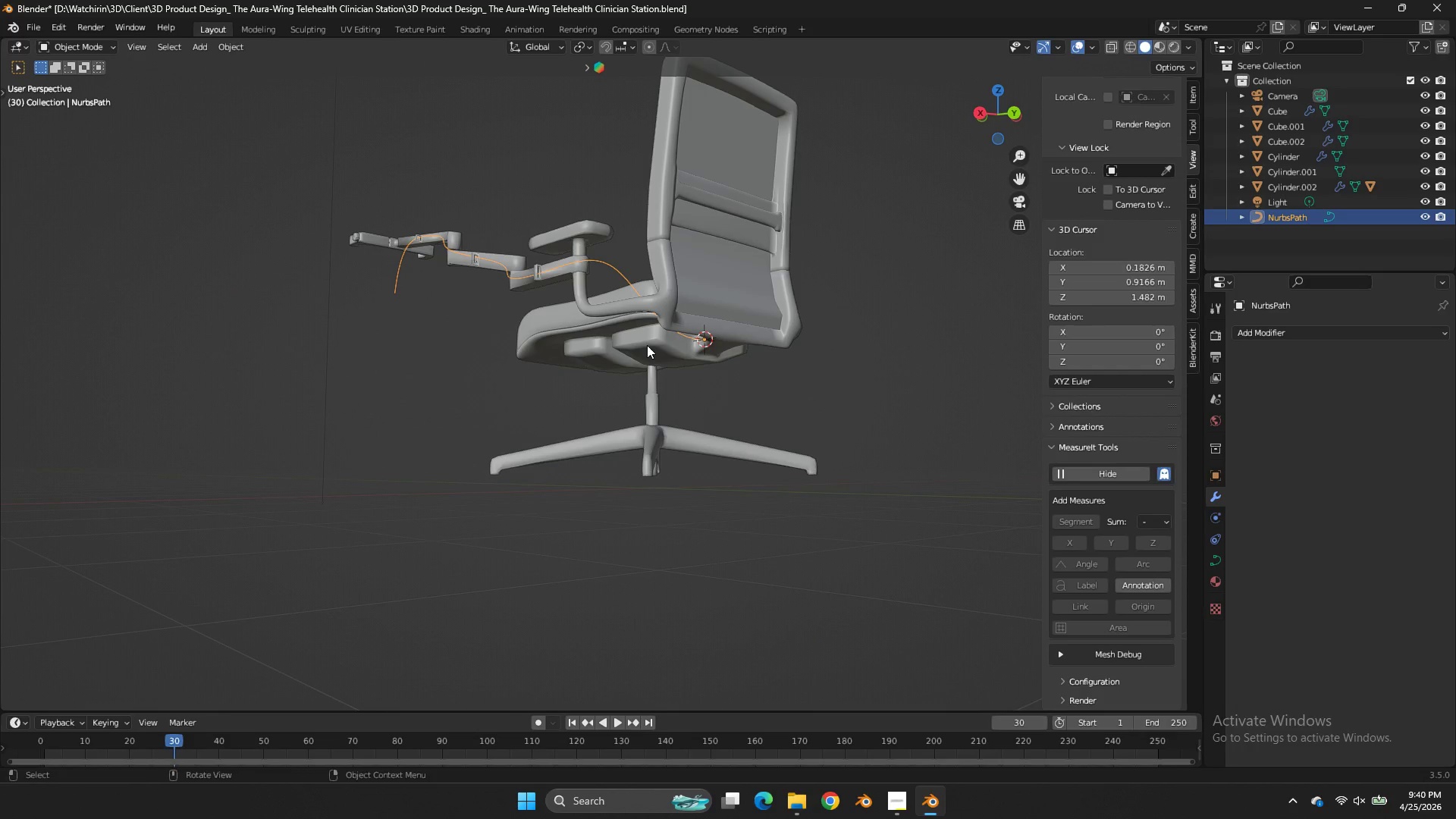 
left_click_drag(start_coordinate=[648, 345], to_coordinate=[644, 345])
 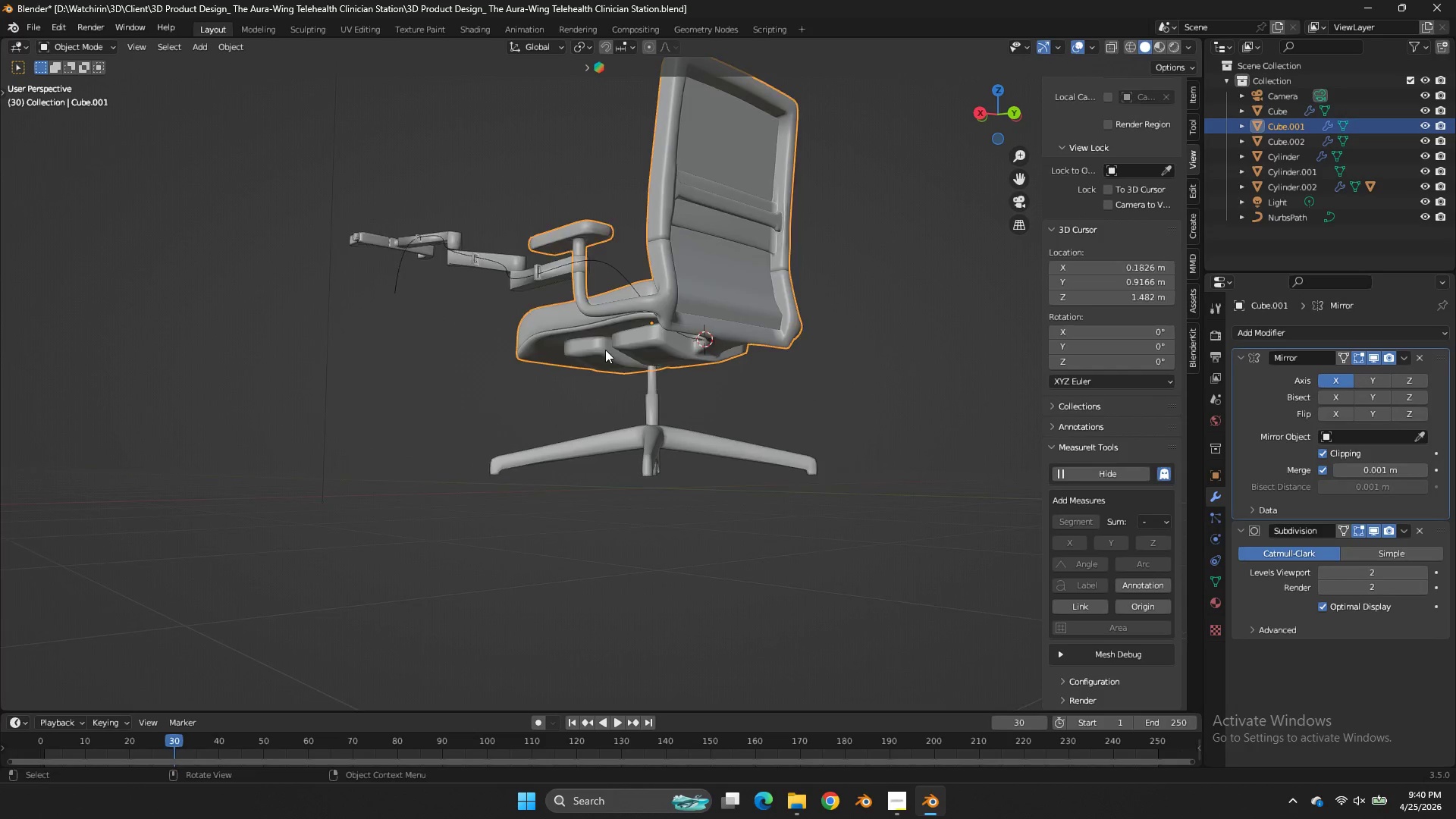 
key(Shift+ShiftLeft)
 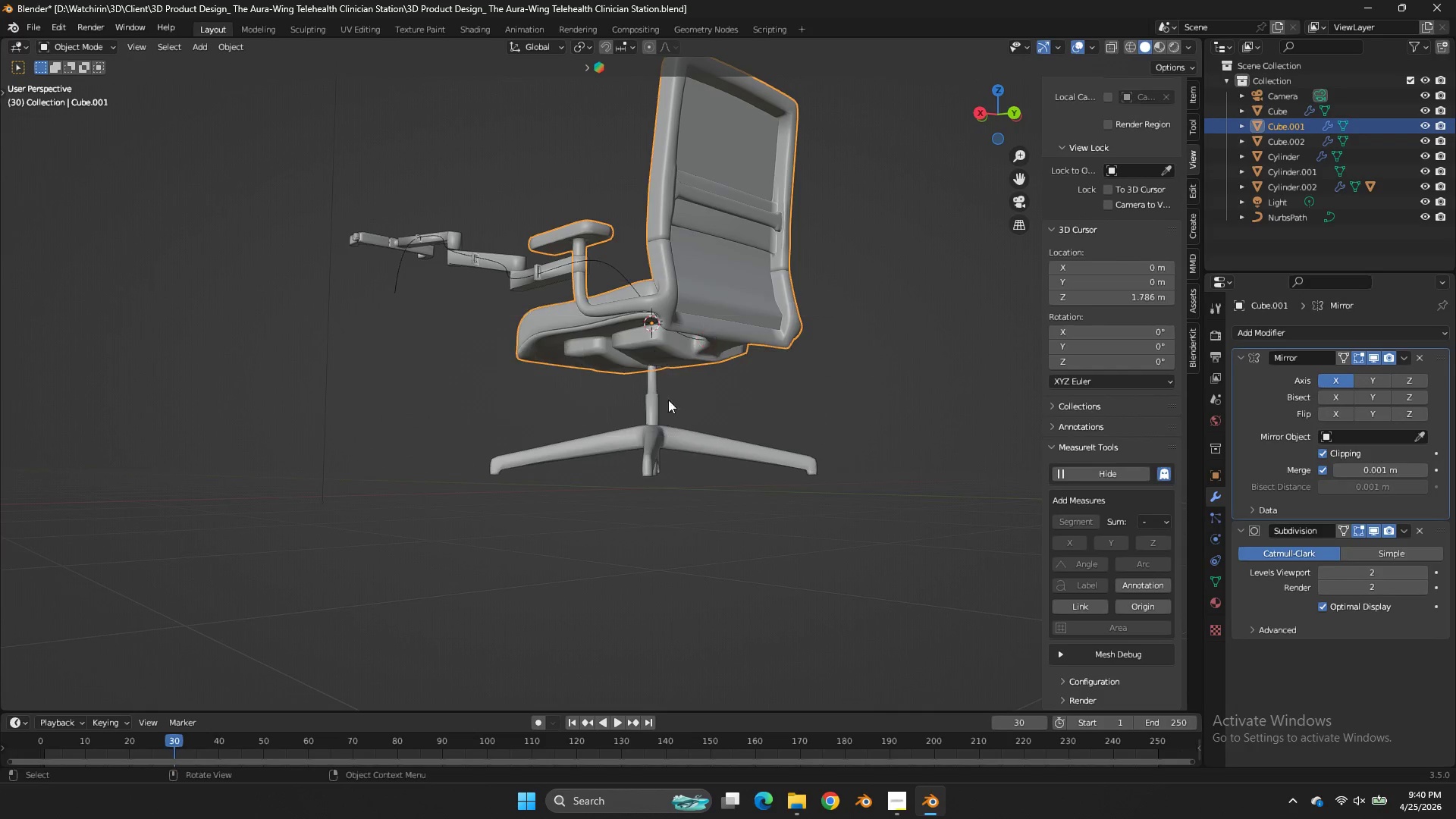 
key(Shift+S)
 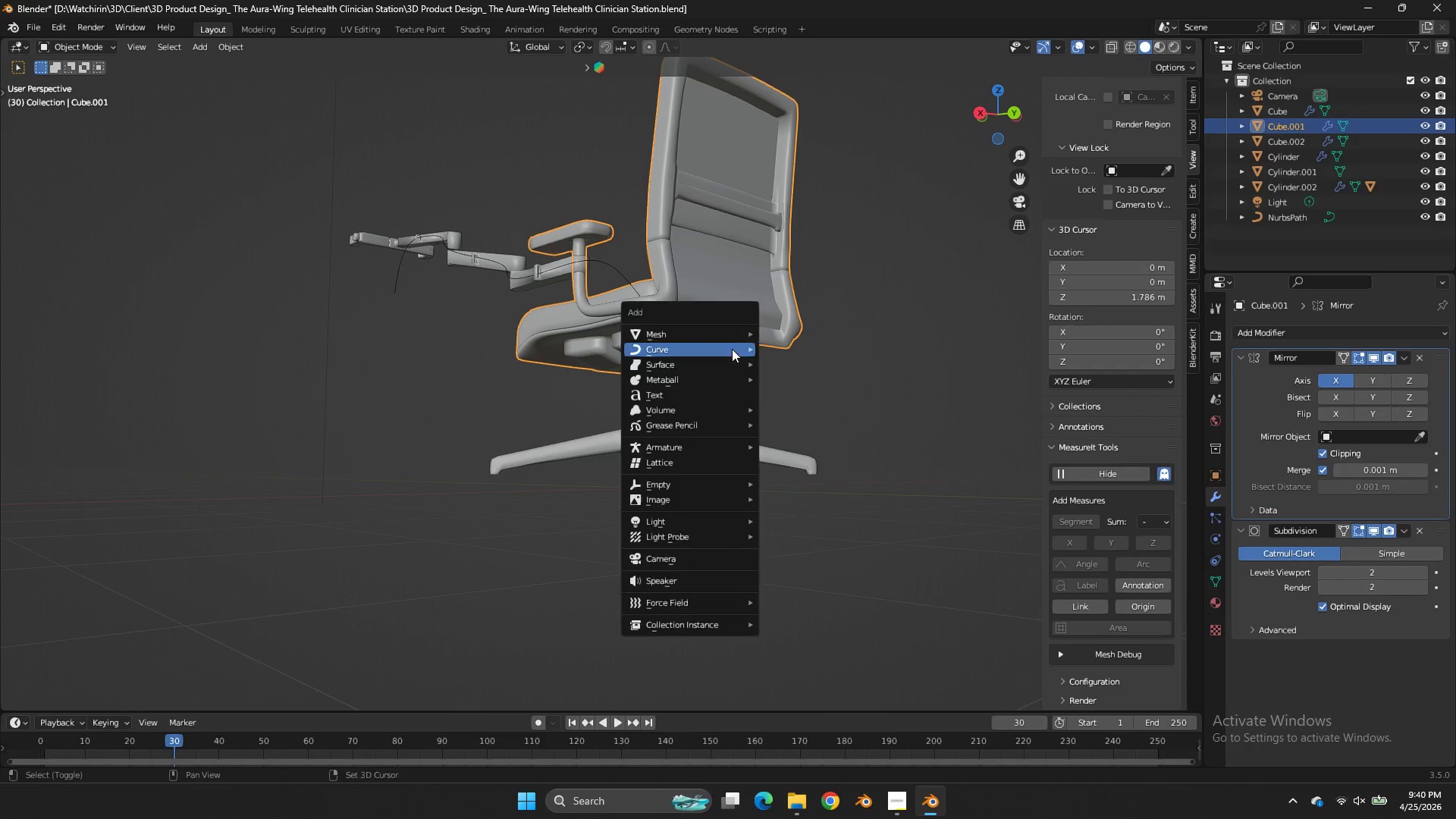 
scroll: coordinate [646, 300], scroll_direction: none, amount: 0.0
 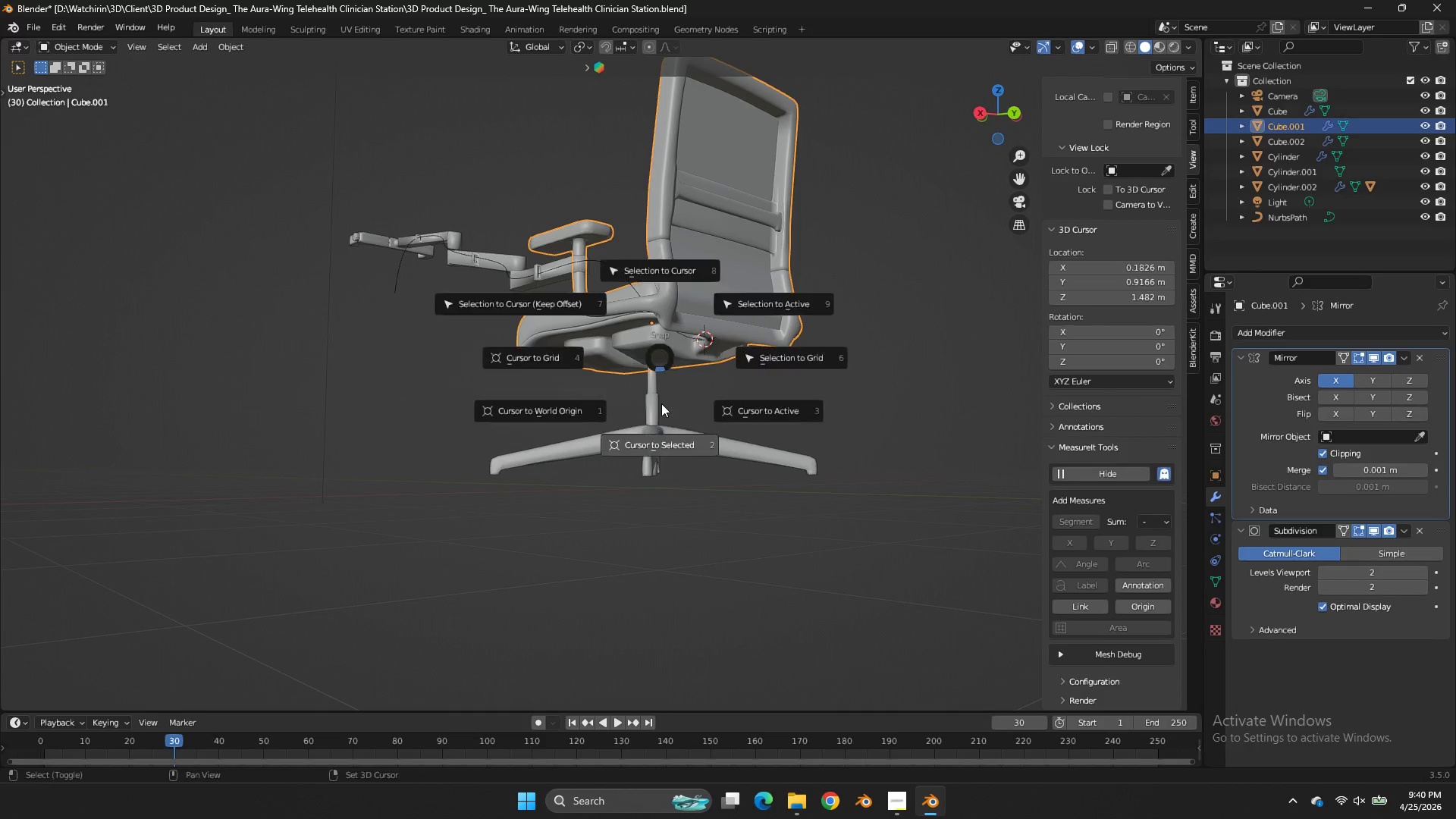 
key(Shift+ShiftLeft)
 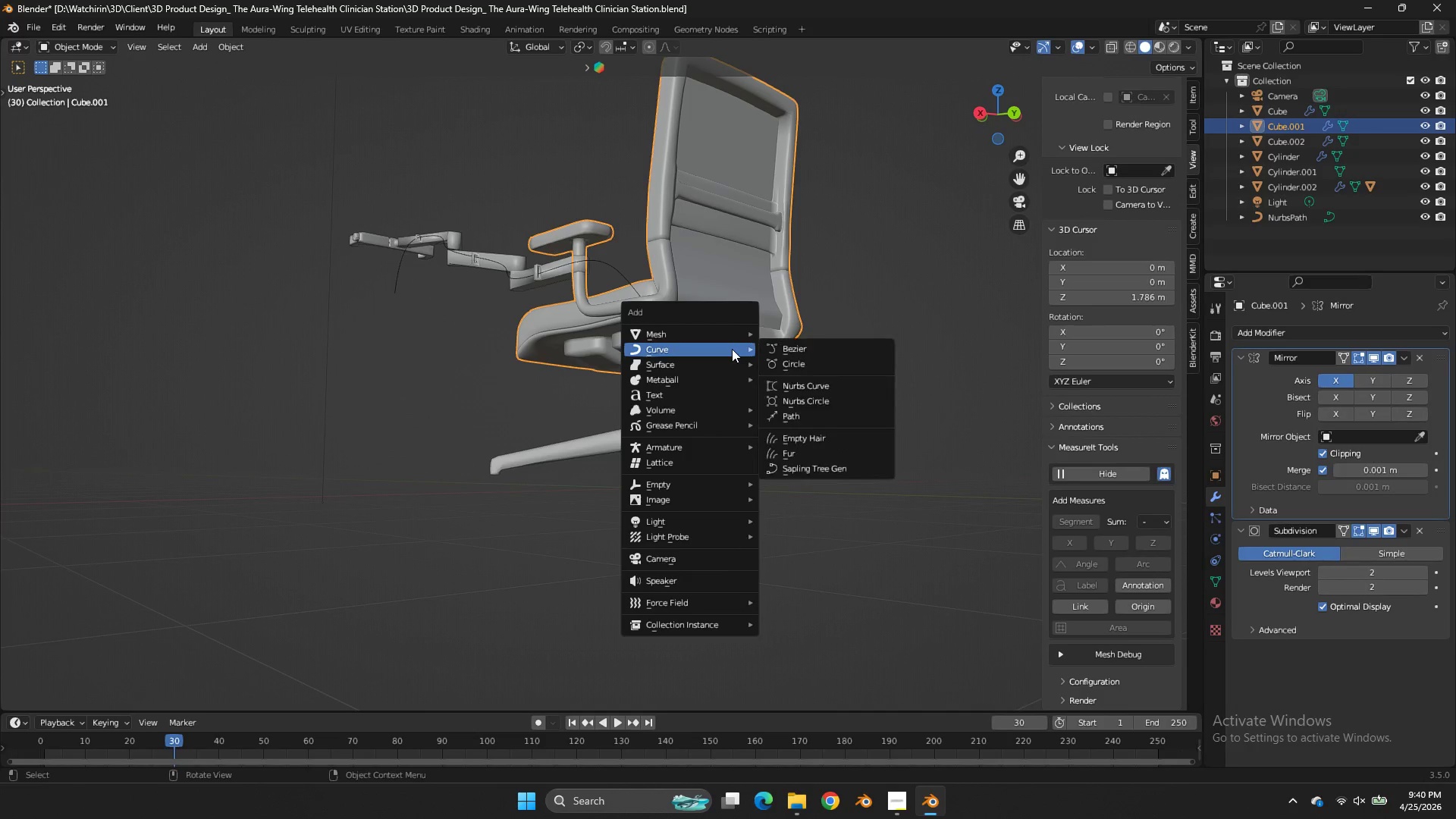 
key(Shift+A)
 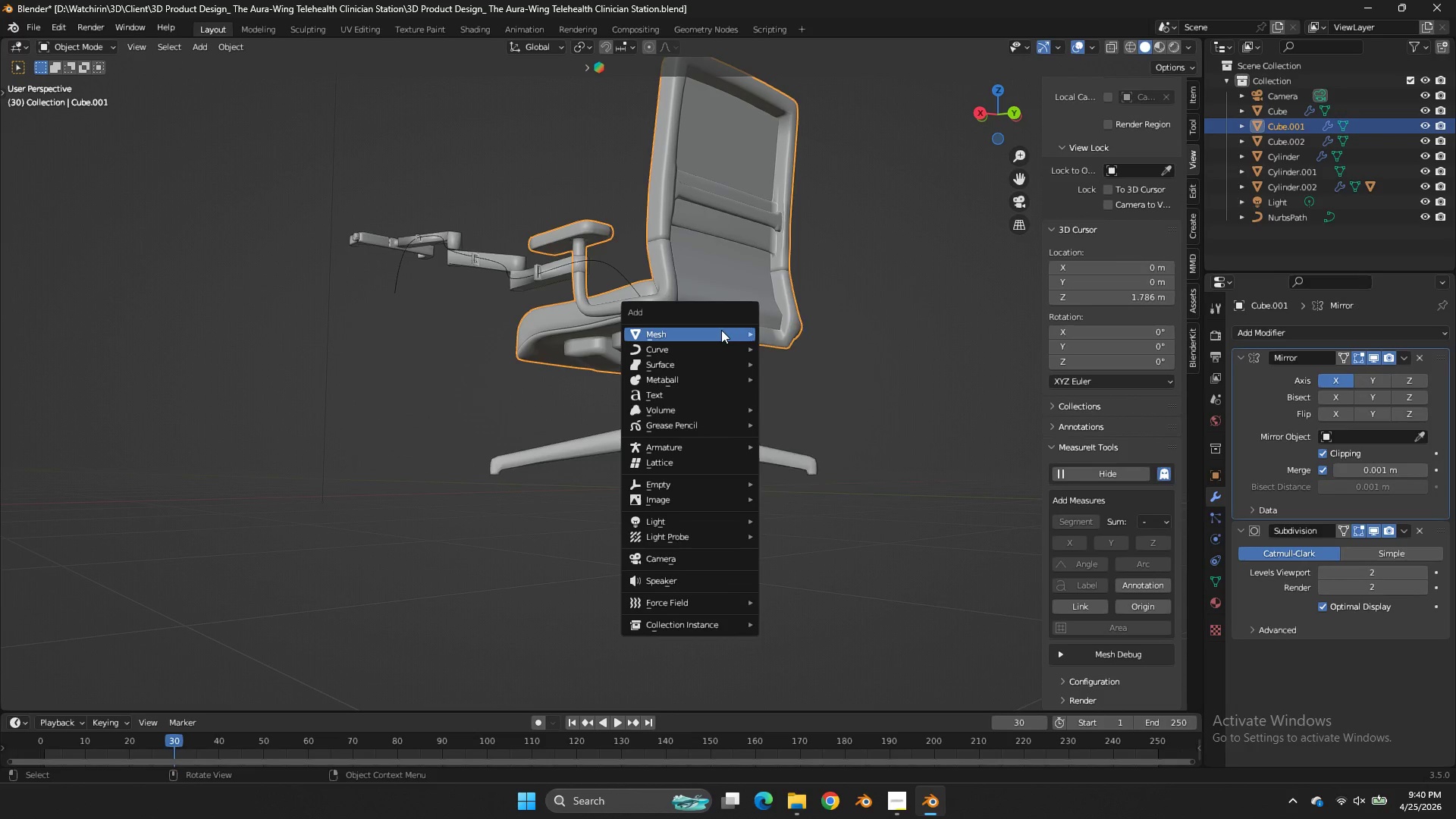 
left_click([721, 330])
 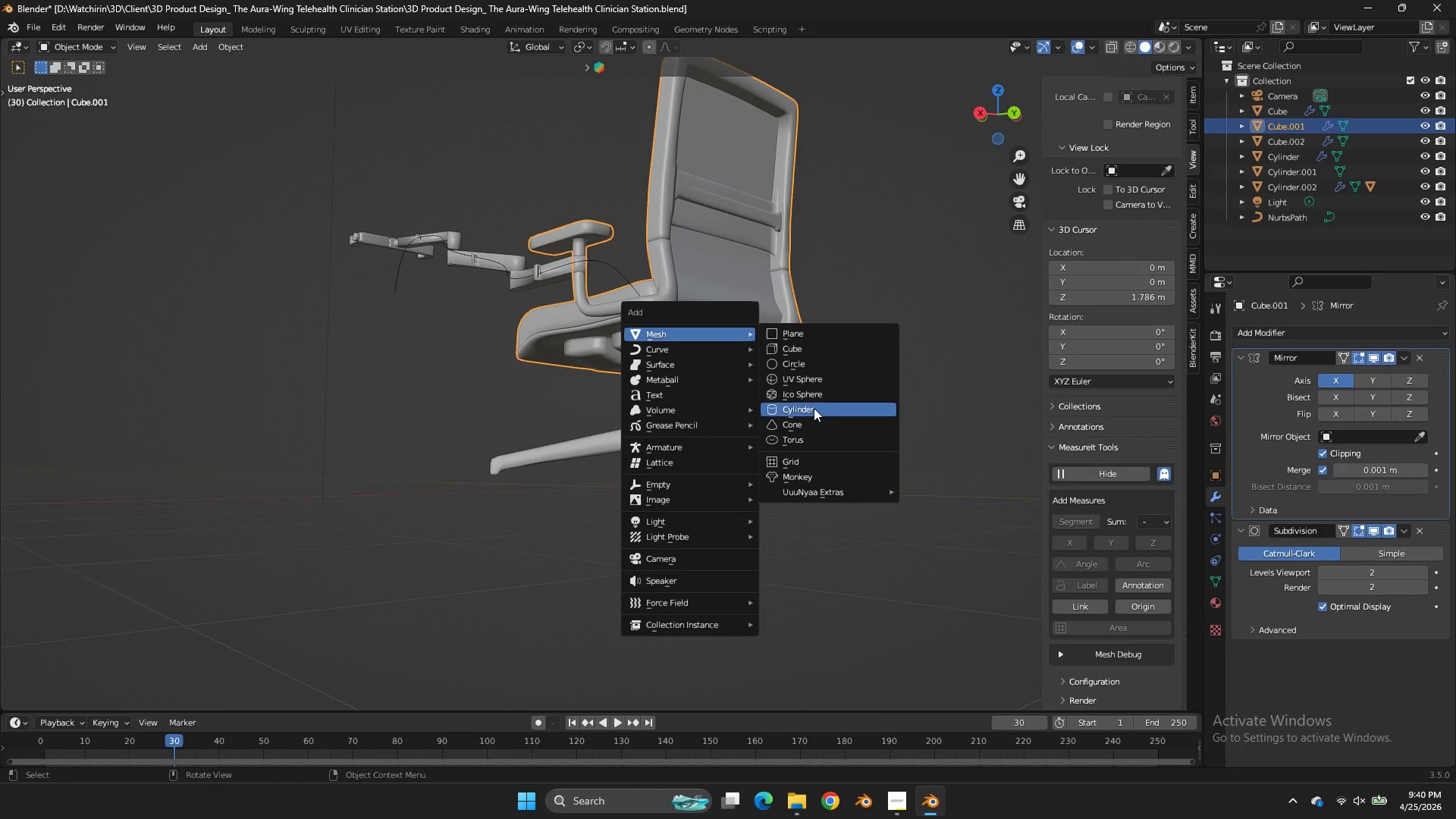 
left_click([814, 408])
 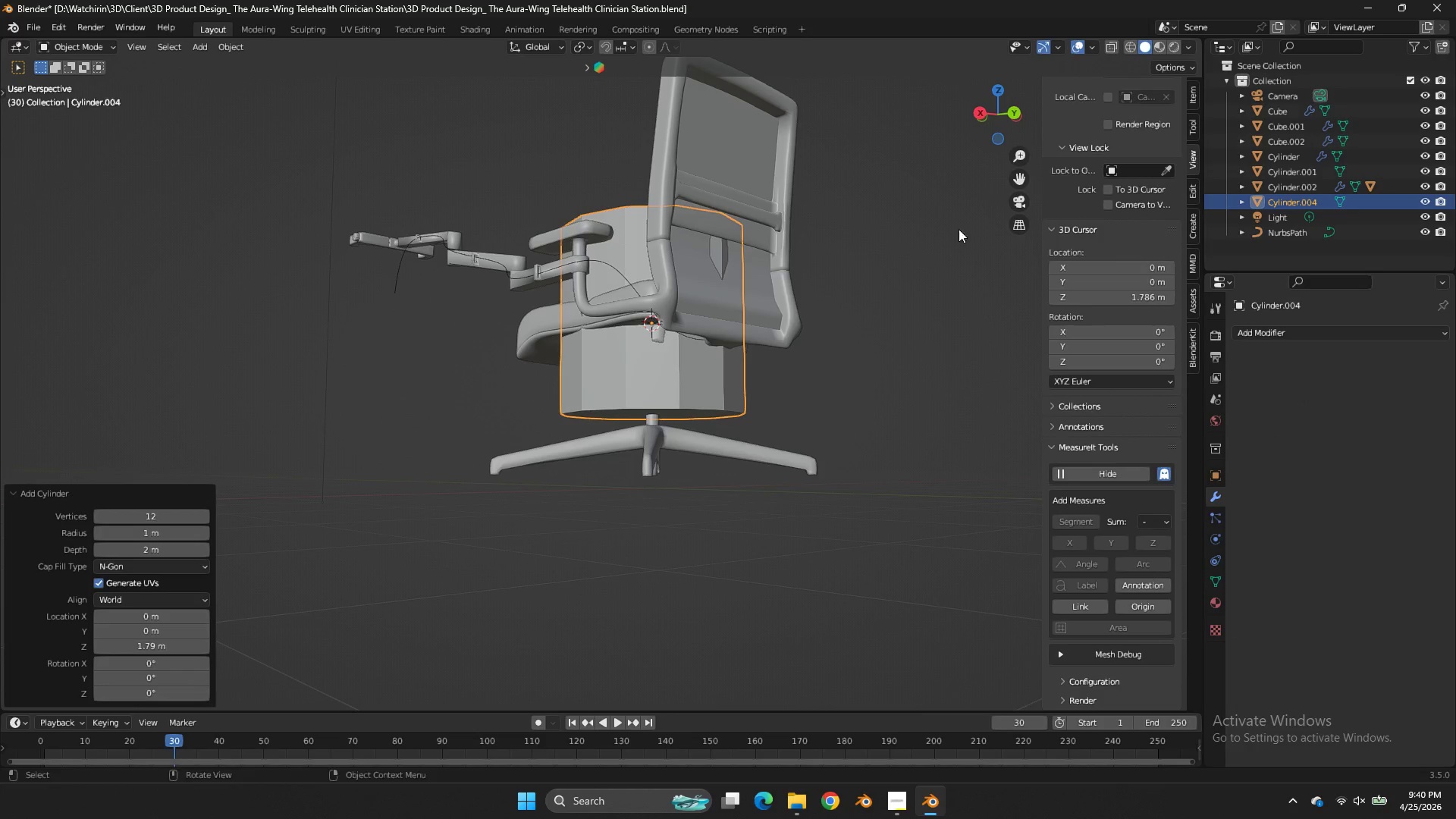 
key(S)
 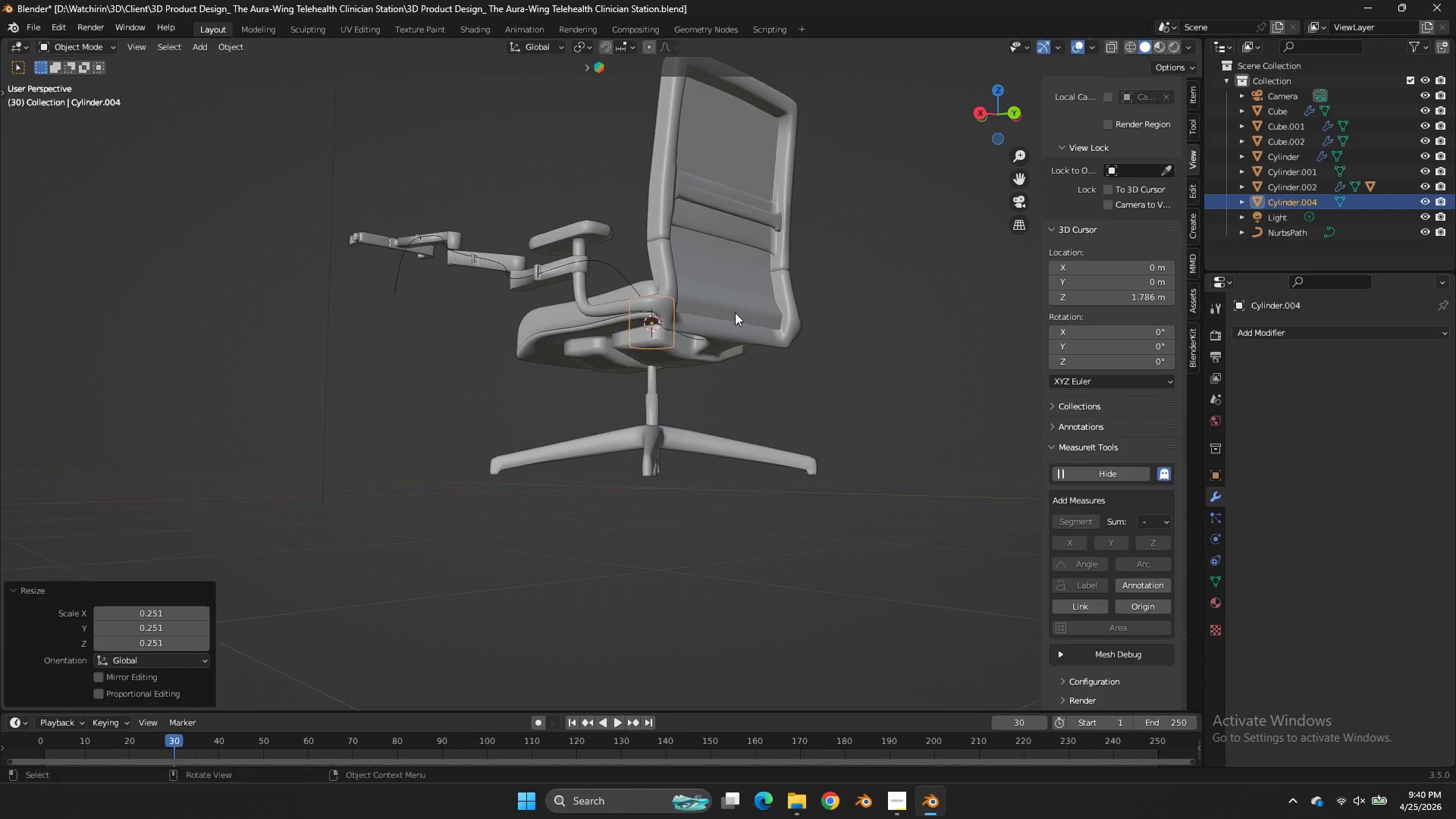 
left_click_drag(start_coordinate=[731, 318], to_coordinate=[783, 261])
 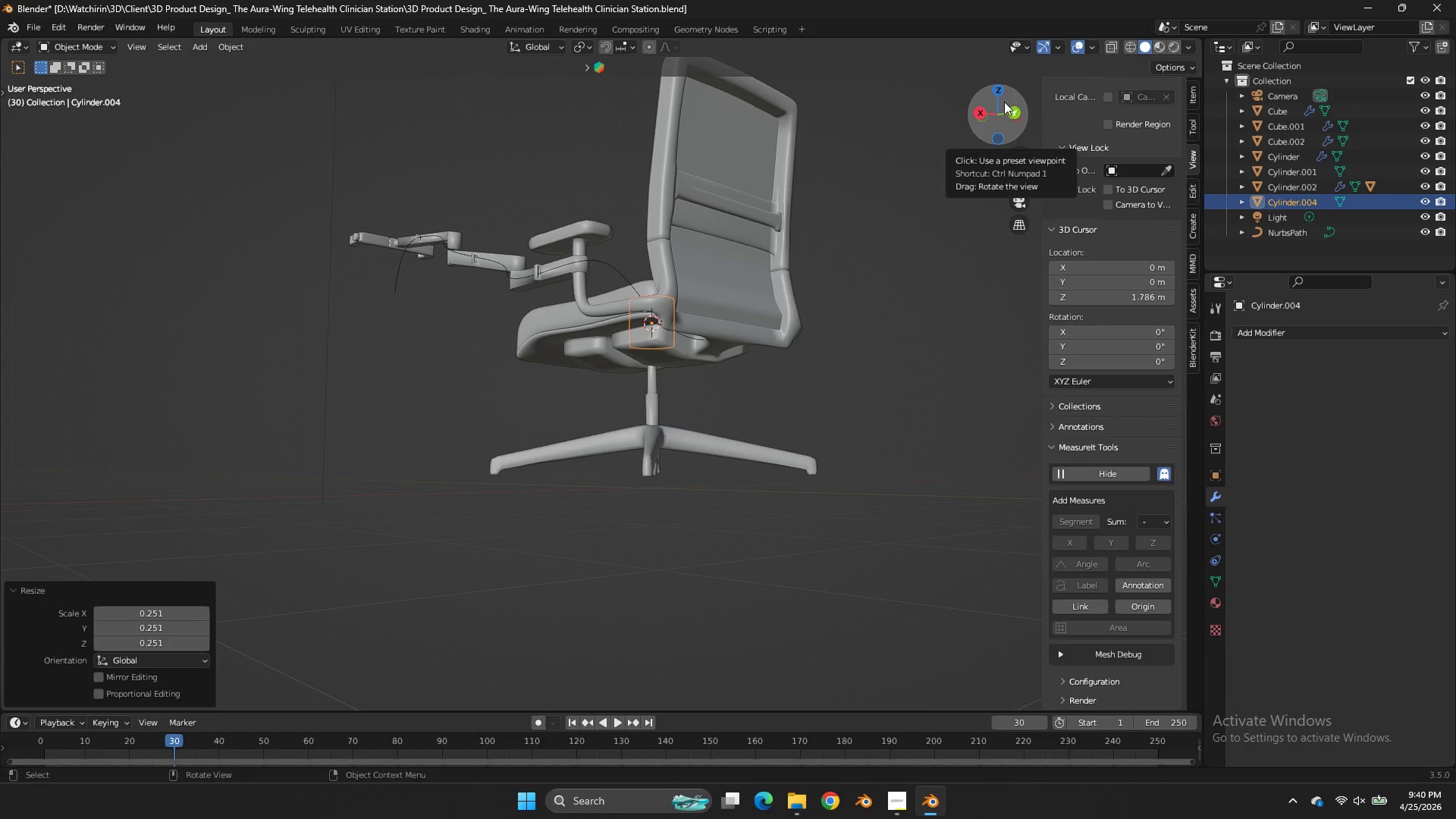 
left_click([996, 92])
 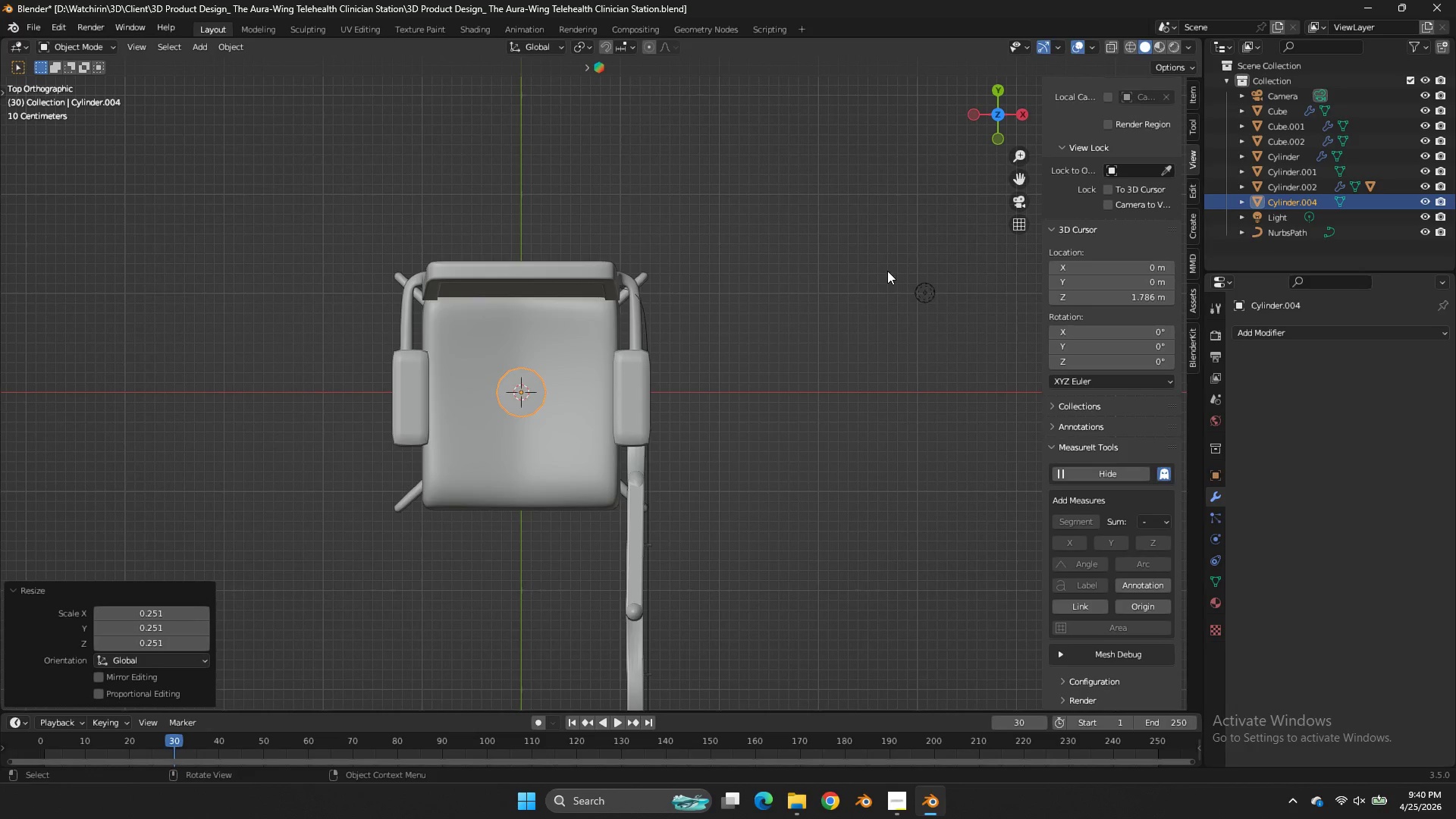 
type(zrg)
 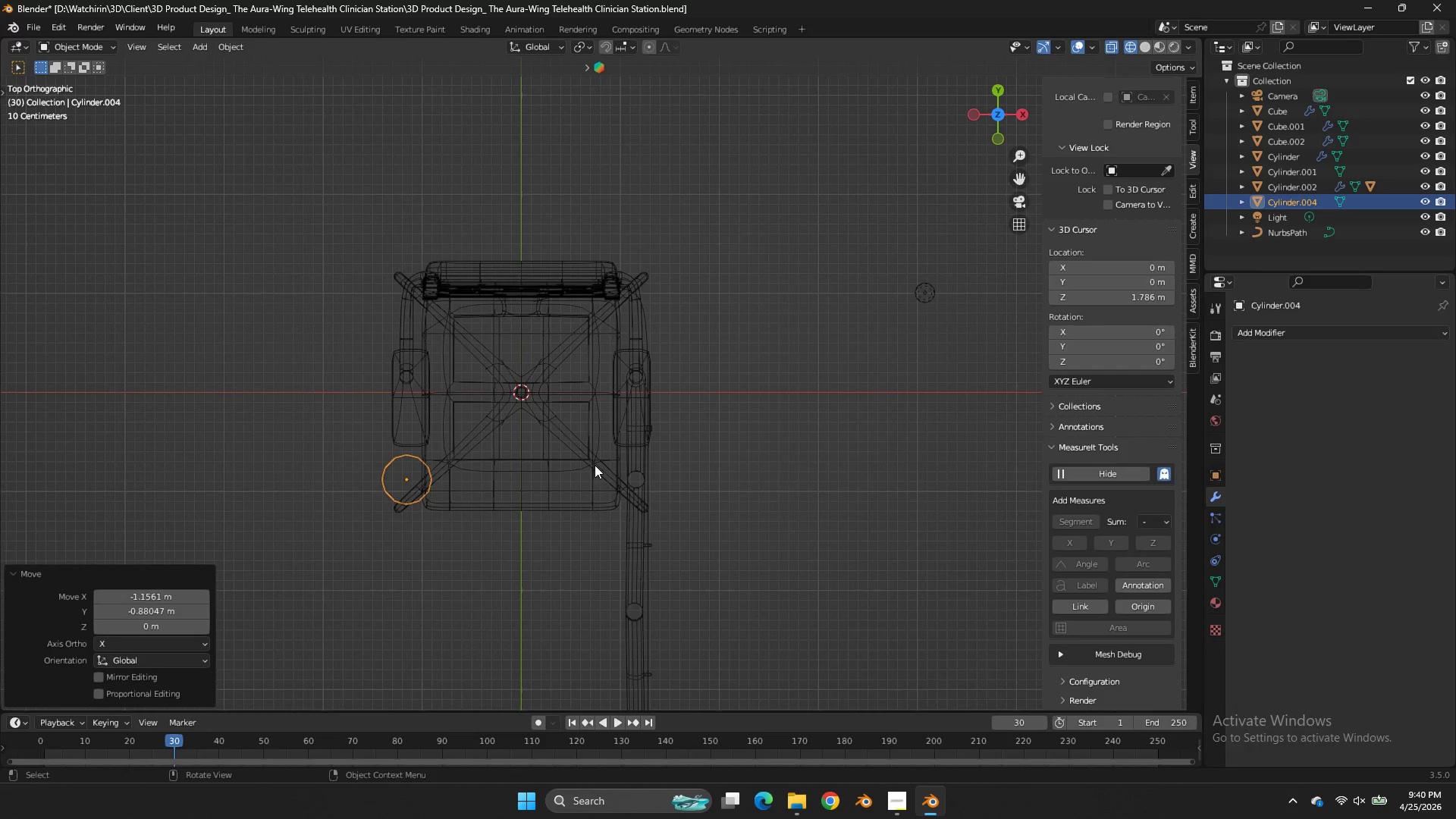 
left_click_drag(start_coordinate=[595, 465], to_coordinate=[676, 413])
 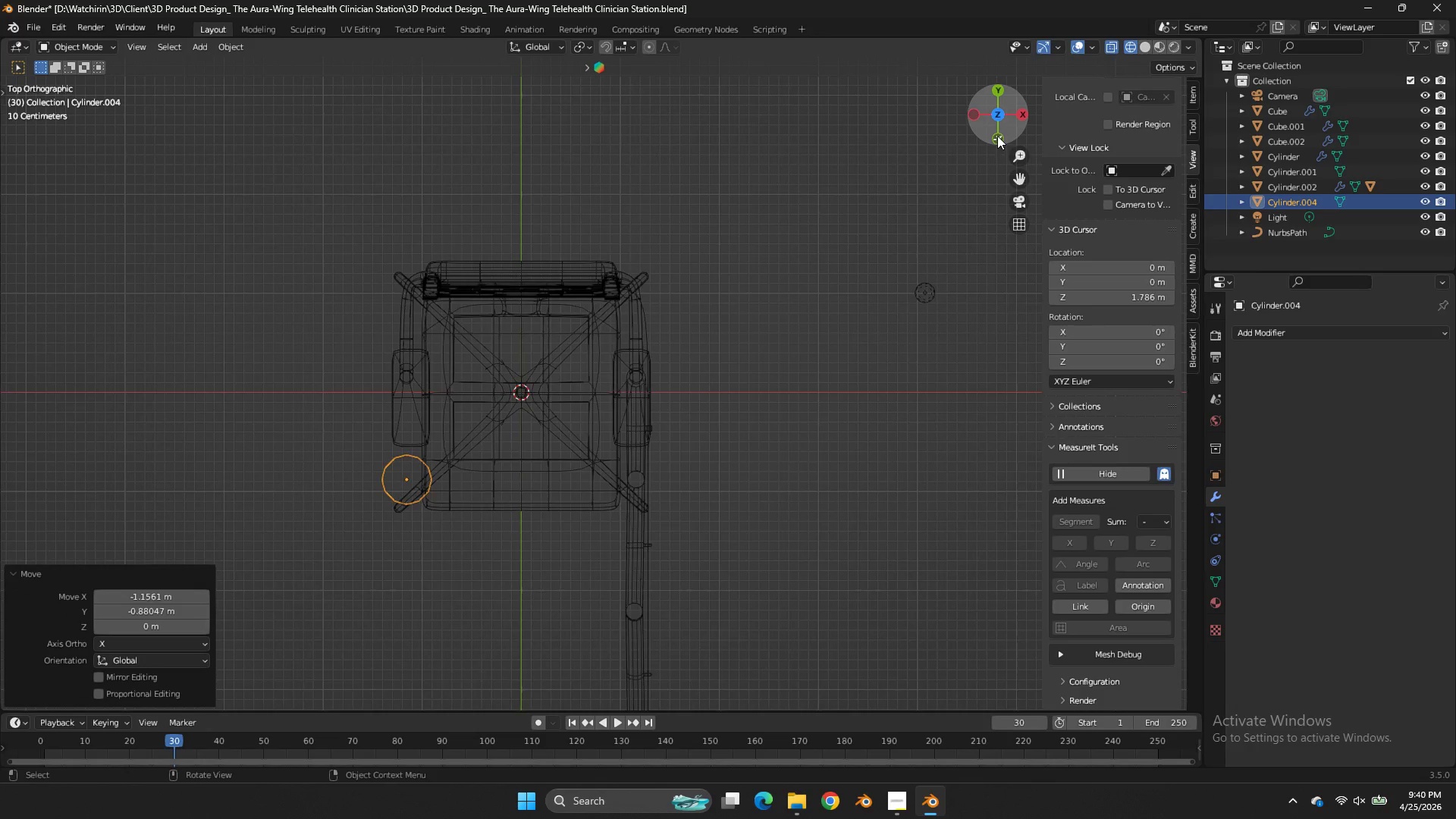 
left_click([997, 136])
 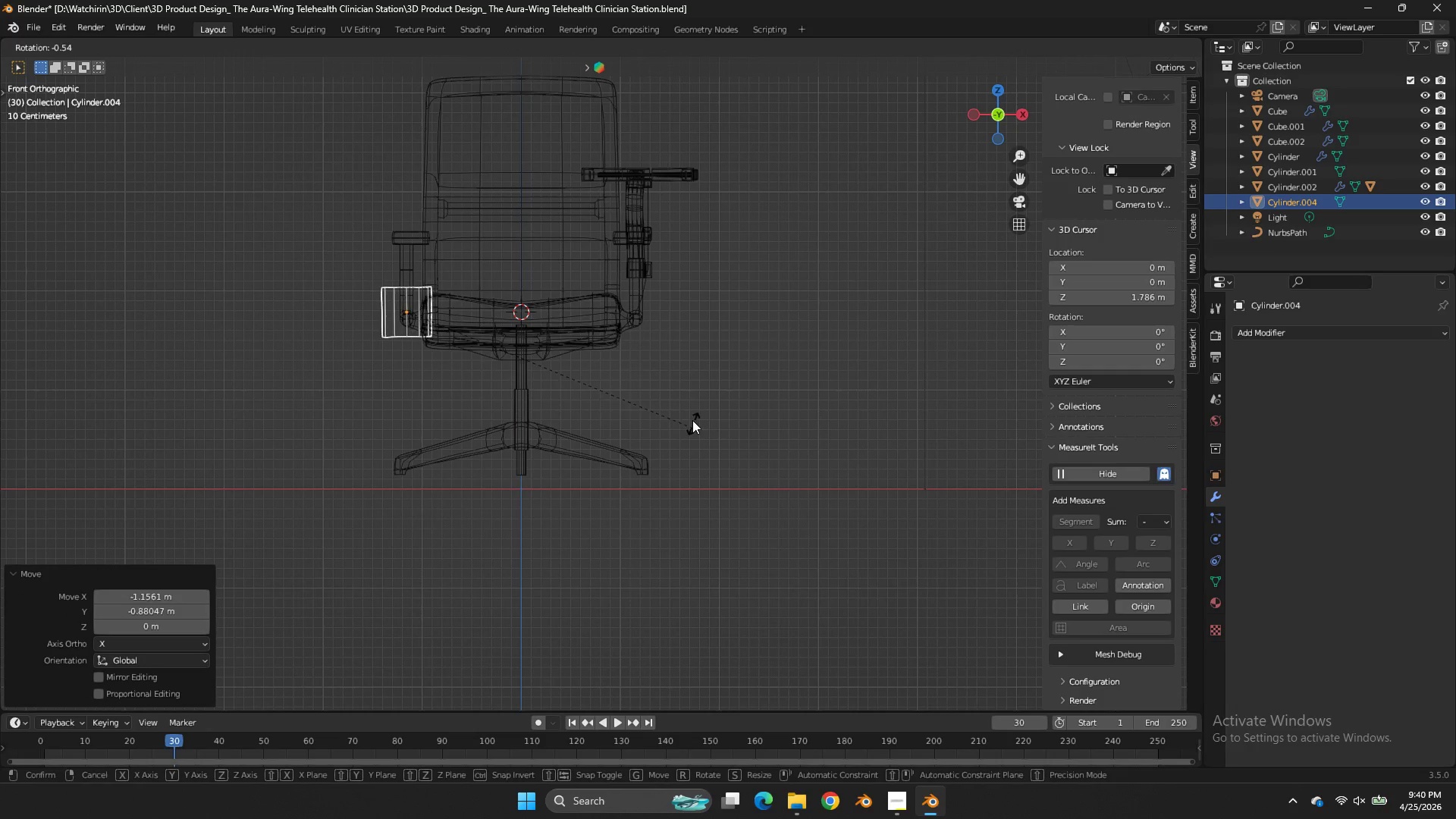 
key(R)
 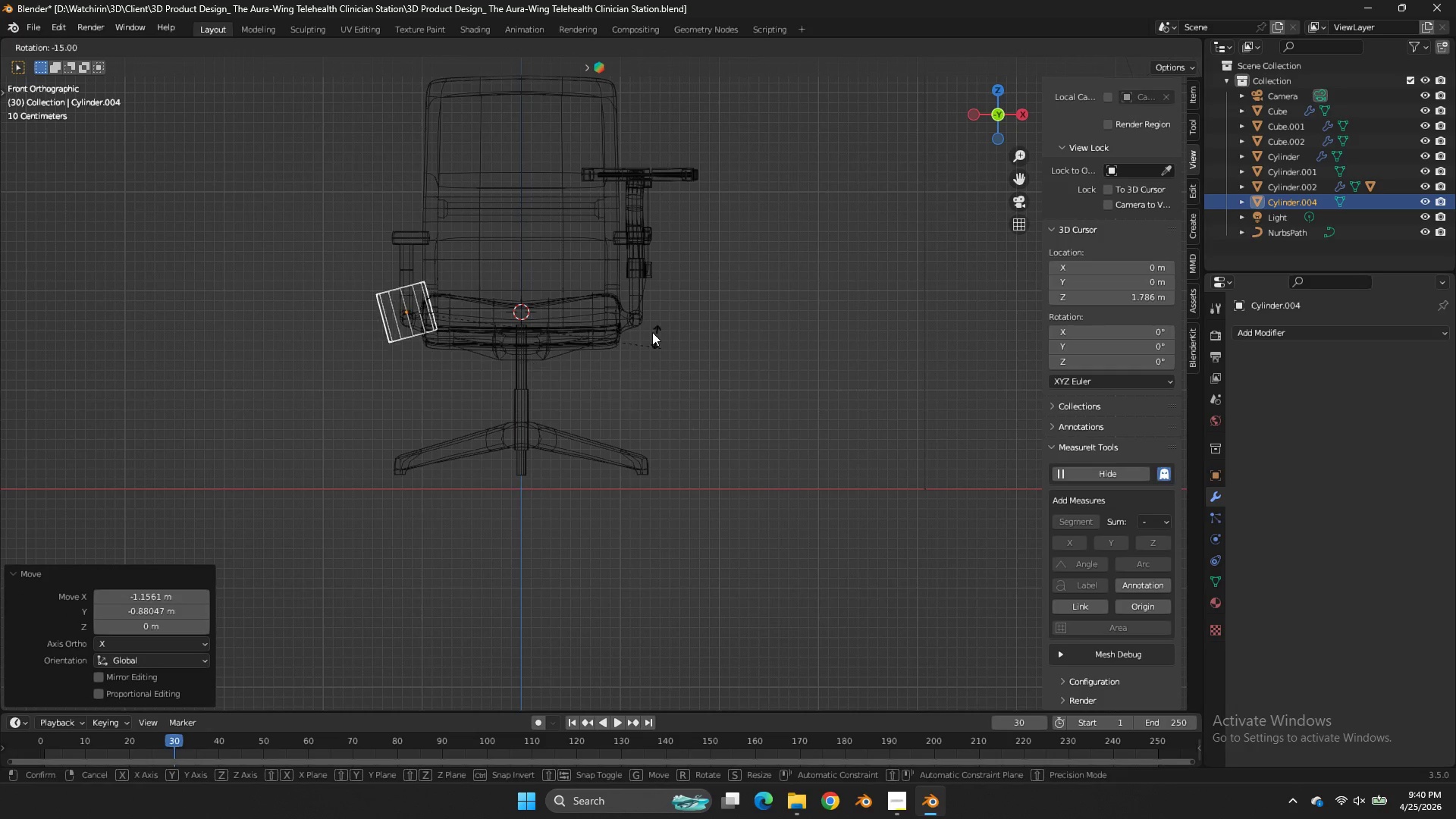 
hold_key(key=ControlLeft, duration=1.81)
 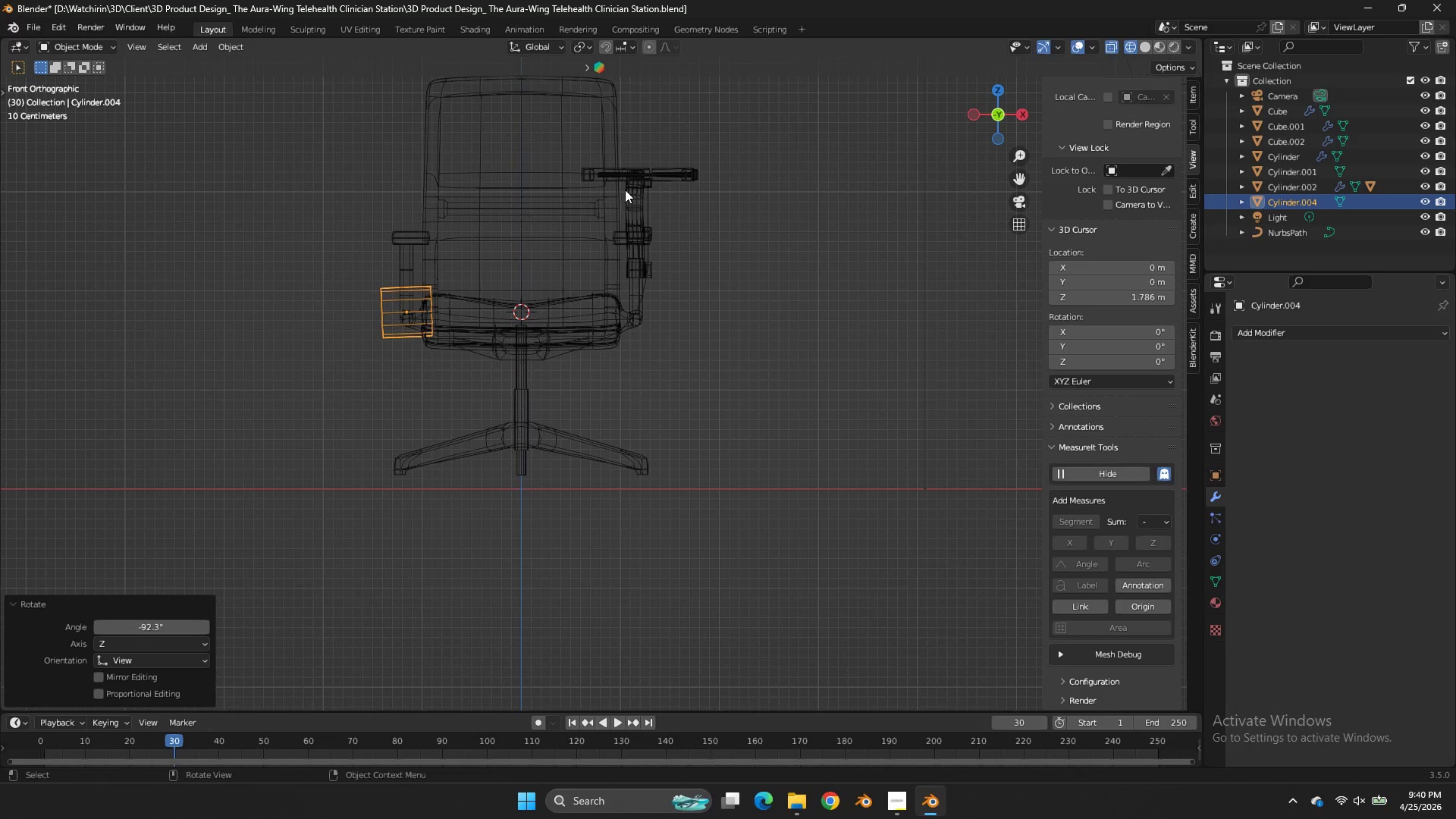 
left_click([452, 190])
 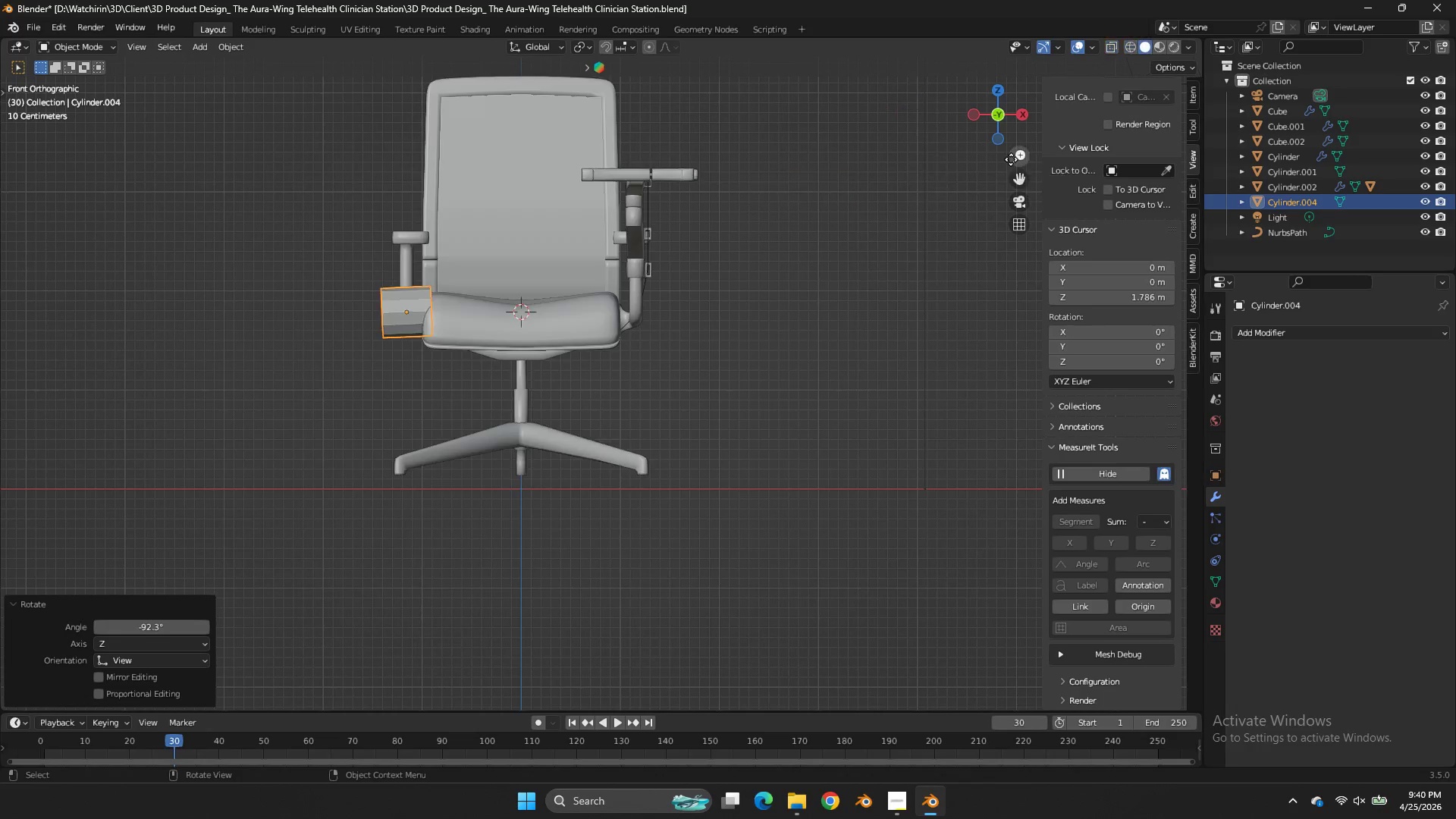 
key(Z)
 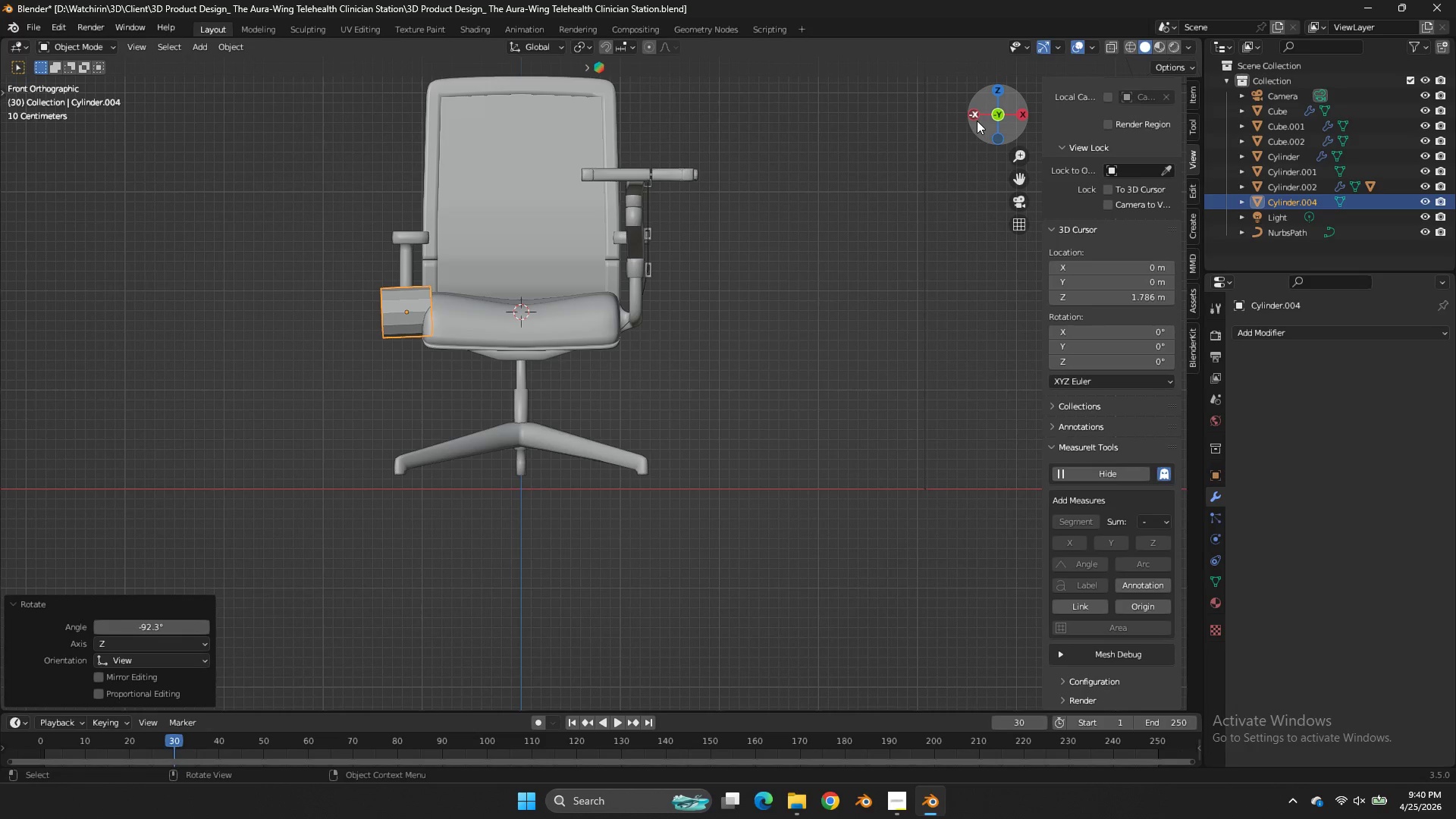 
left_click([977, 121])
 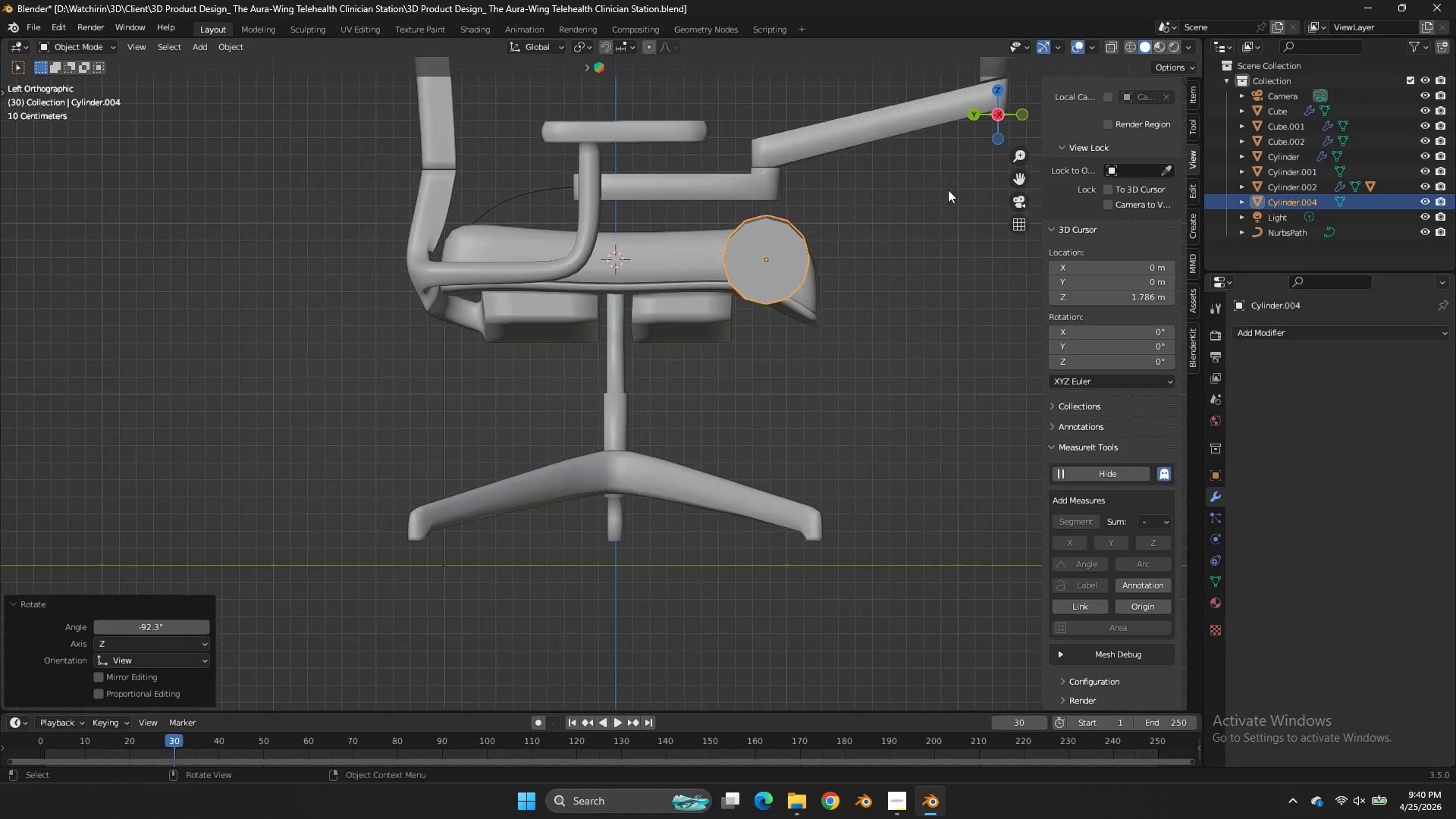 
scroll: coordinate [948, 190], scroll_direction: up, amount: 3.0
 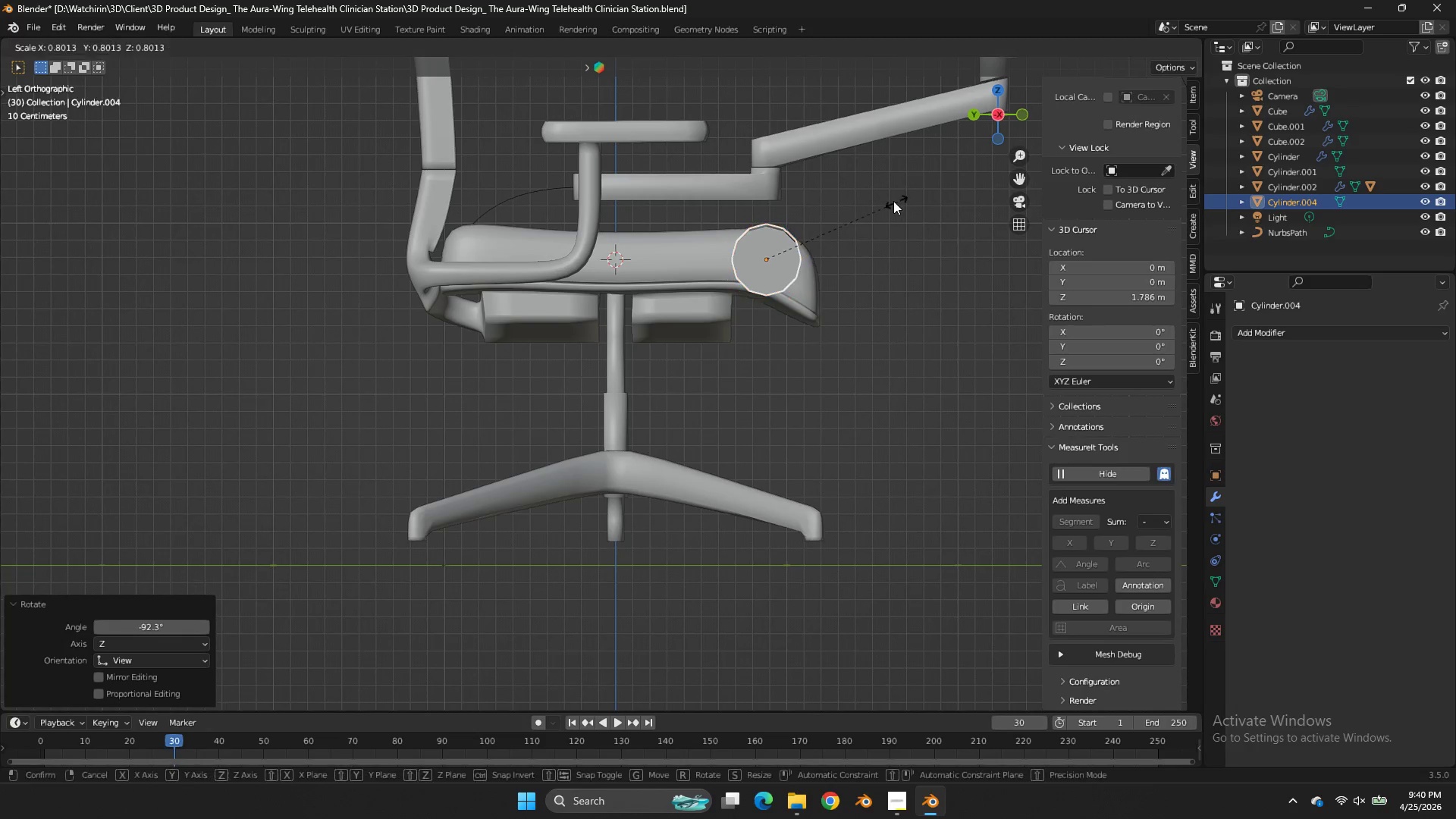 
type(sg)
 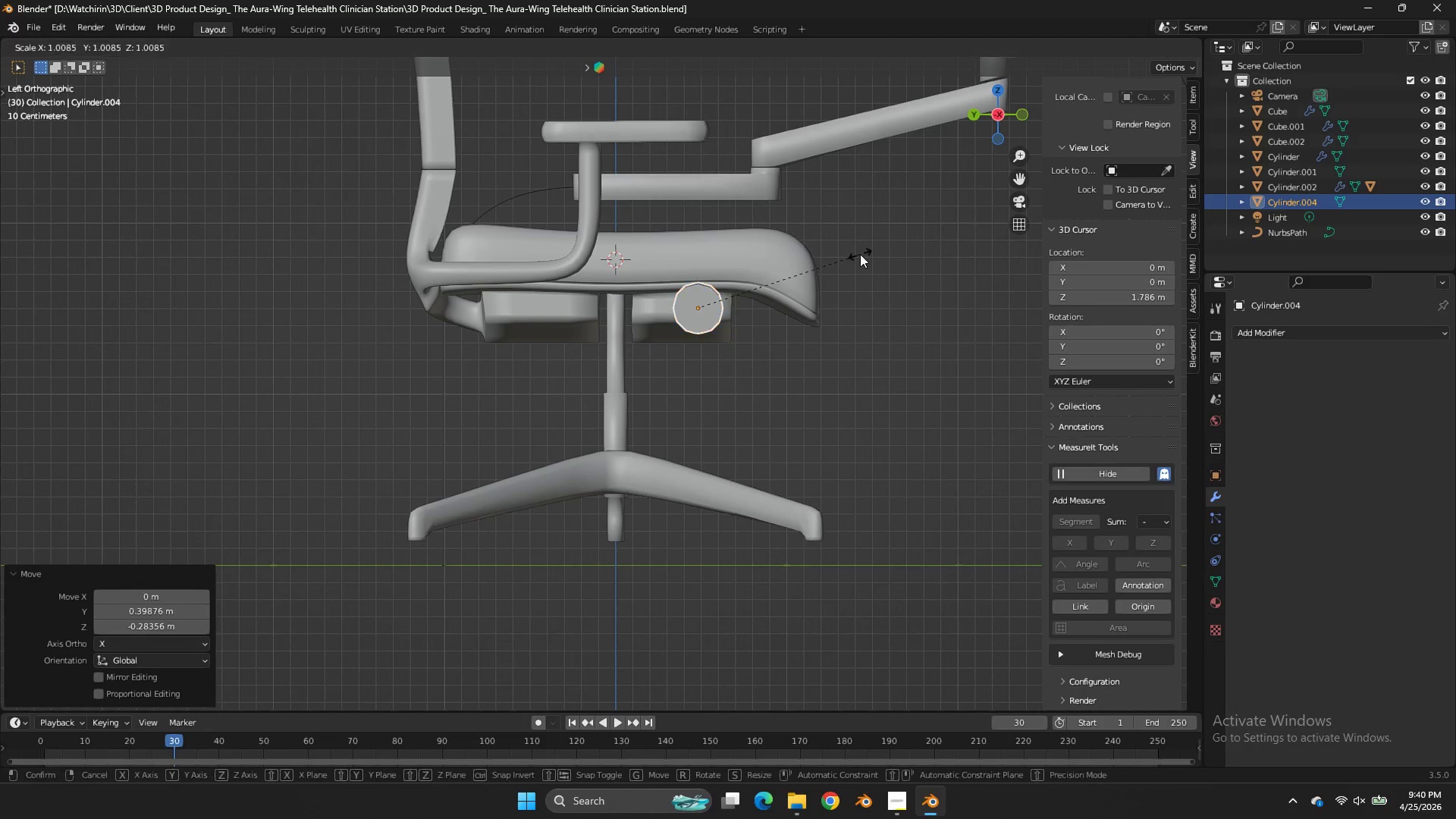 
left_click_drag(start_coordinate=[848, 197], to_coordinate=[843, 197])
 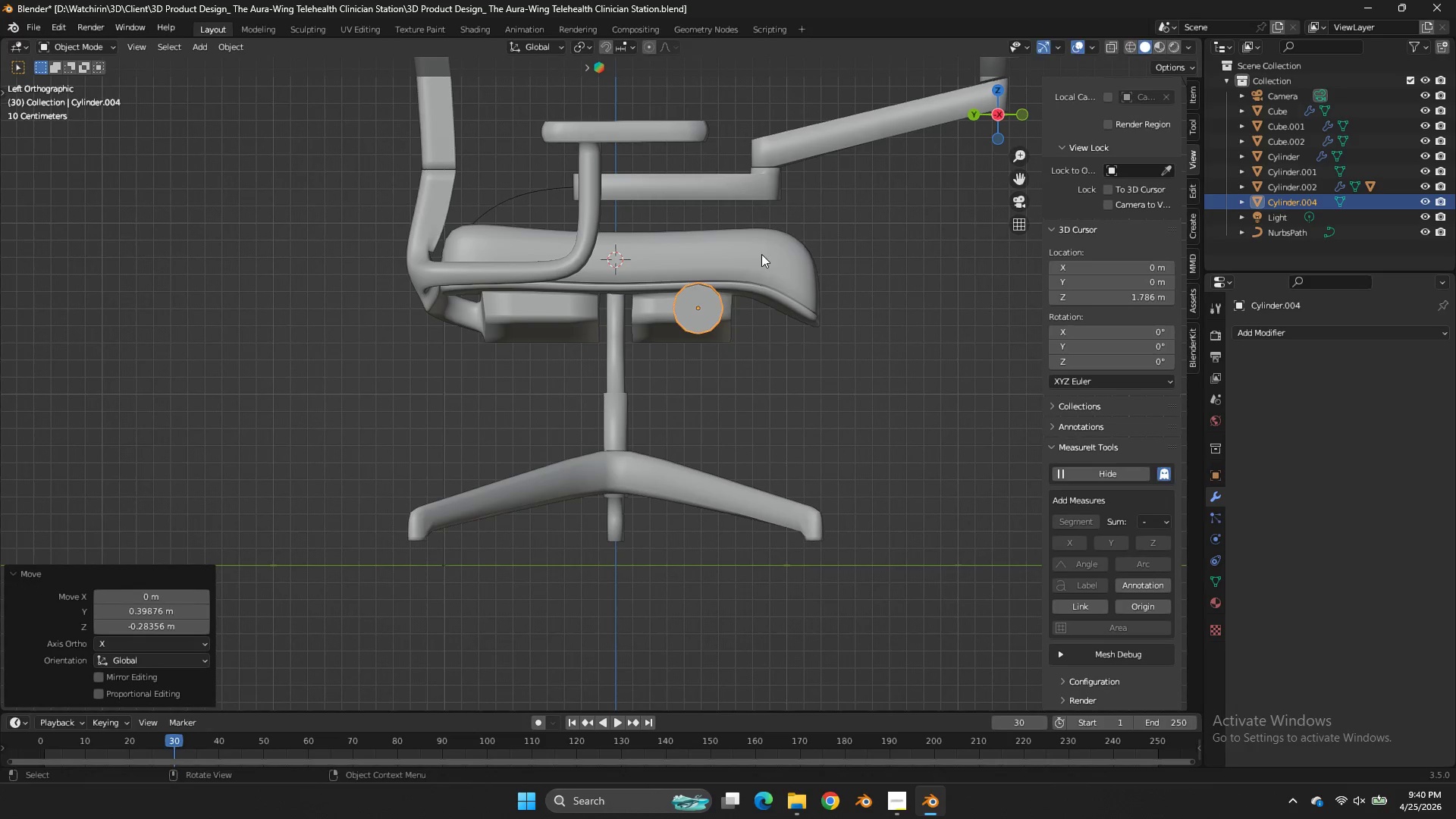 
left_click([761, 254])
 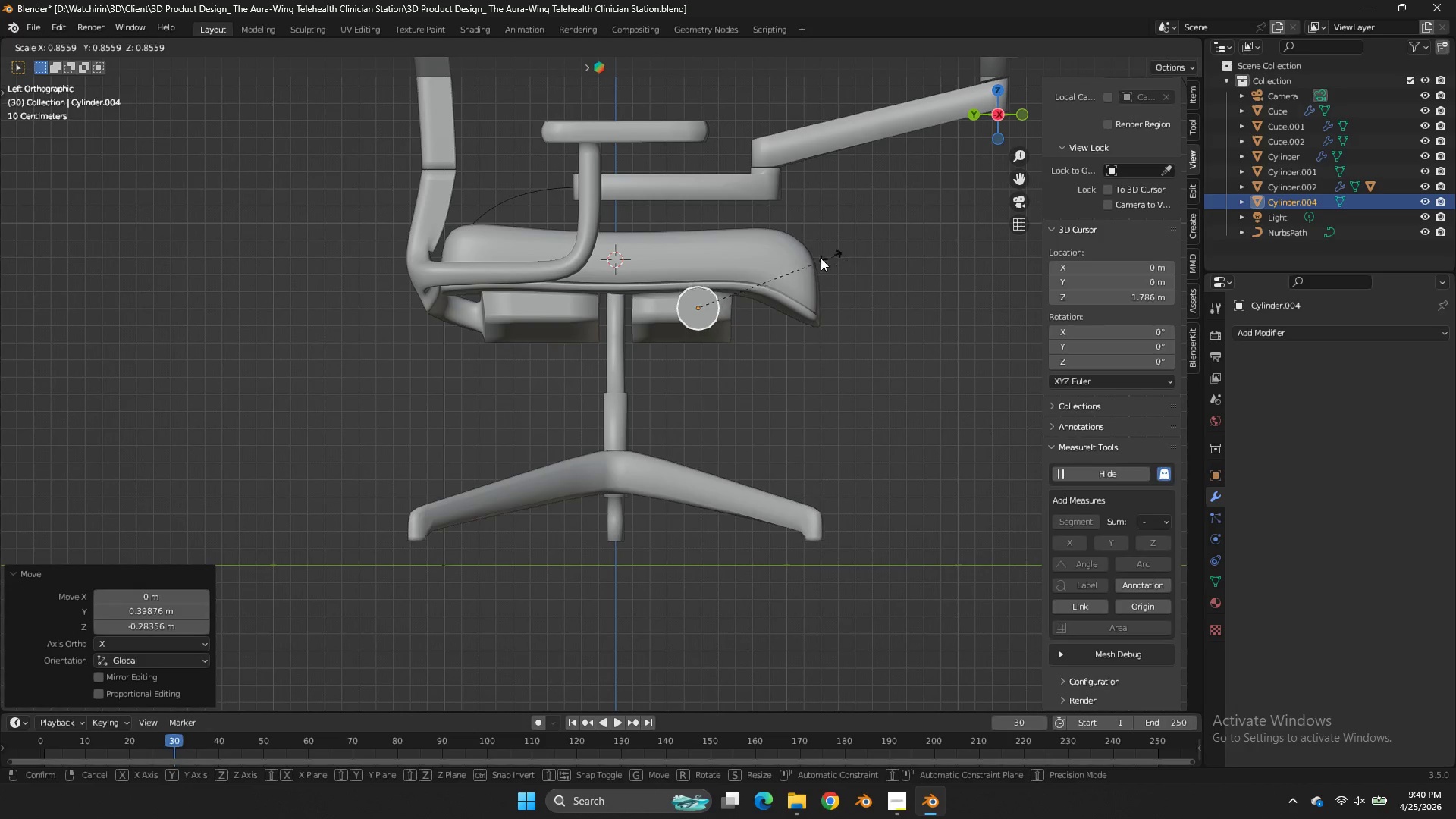 
key(S)
 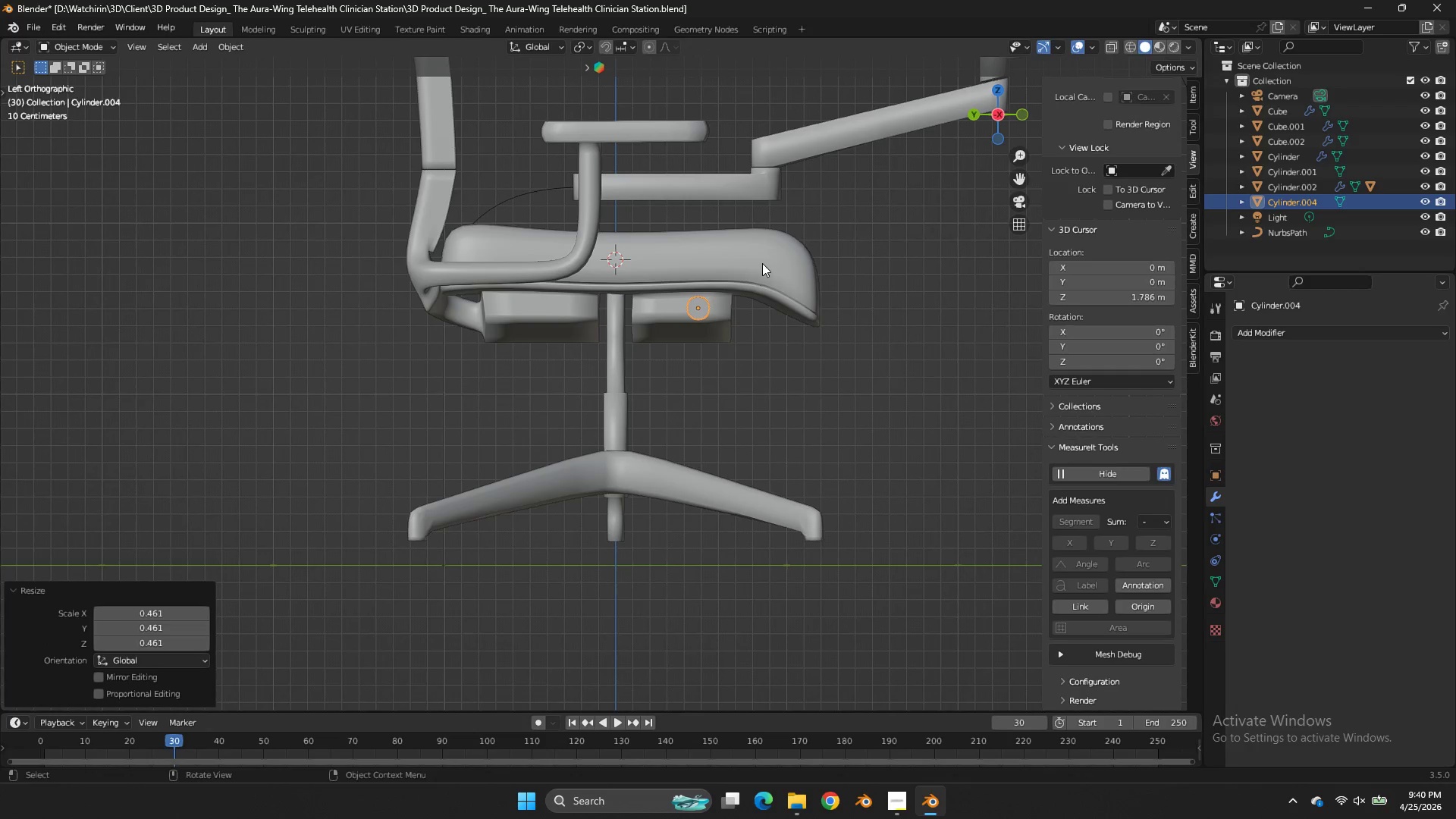 
left_click([762, 263])
 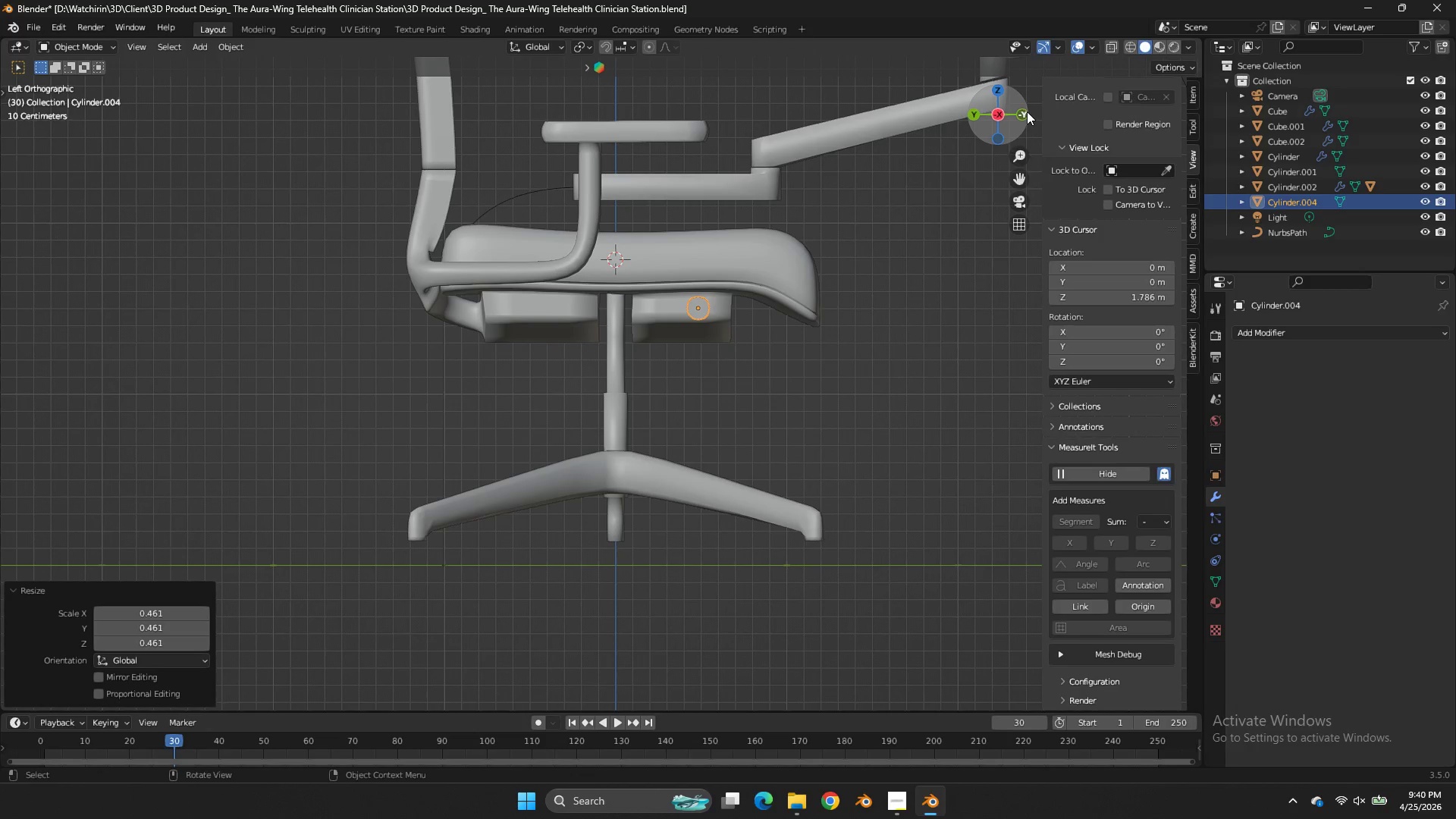 
left_click([1027, 111])
 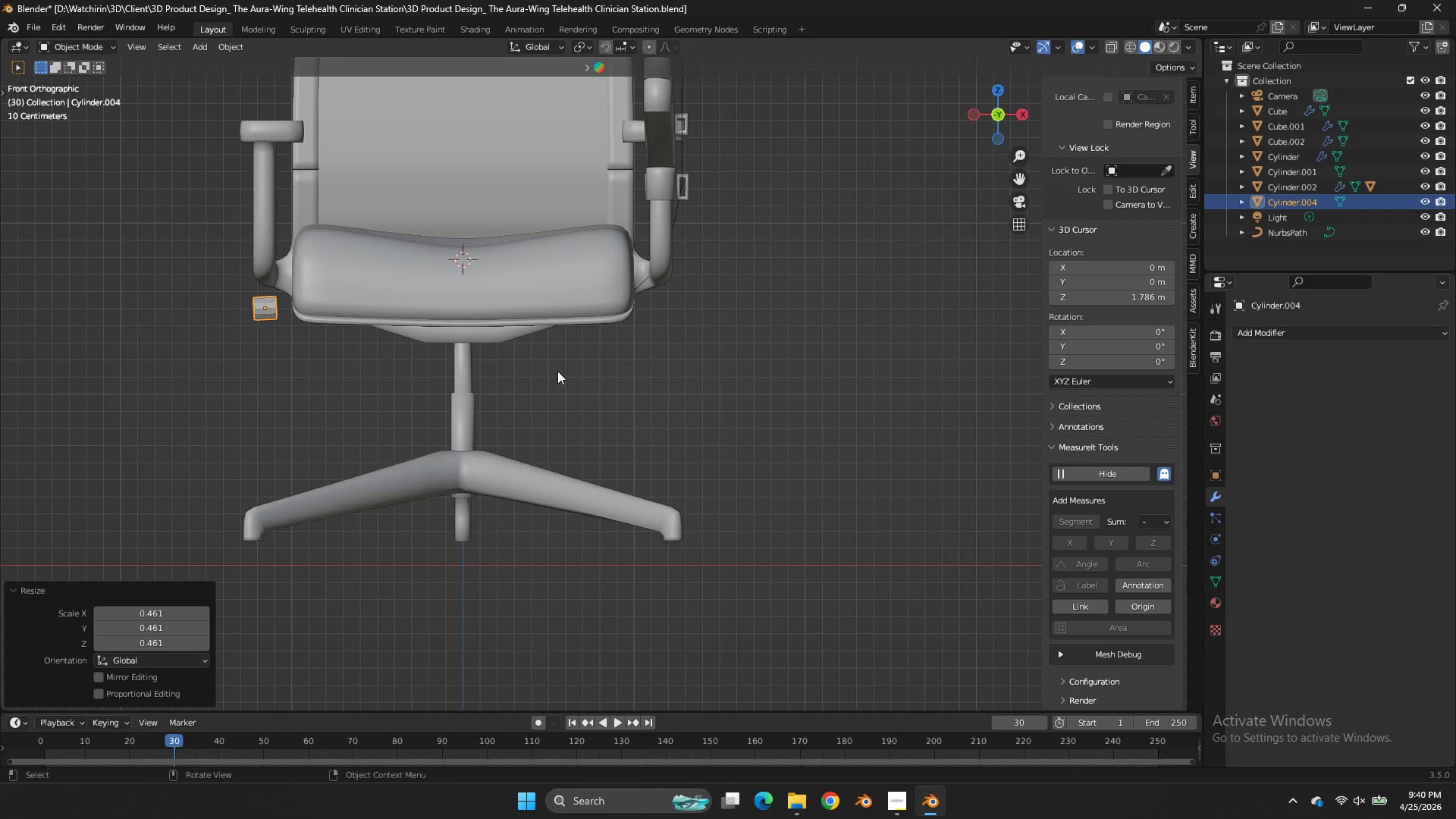 
type(sx)
 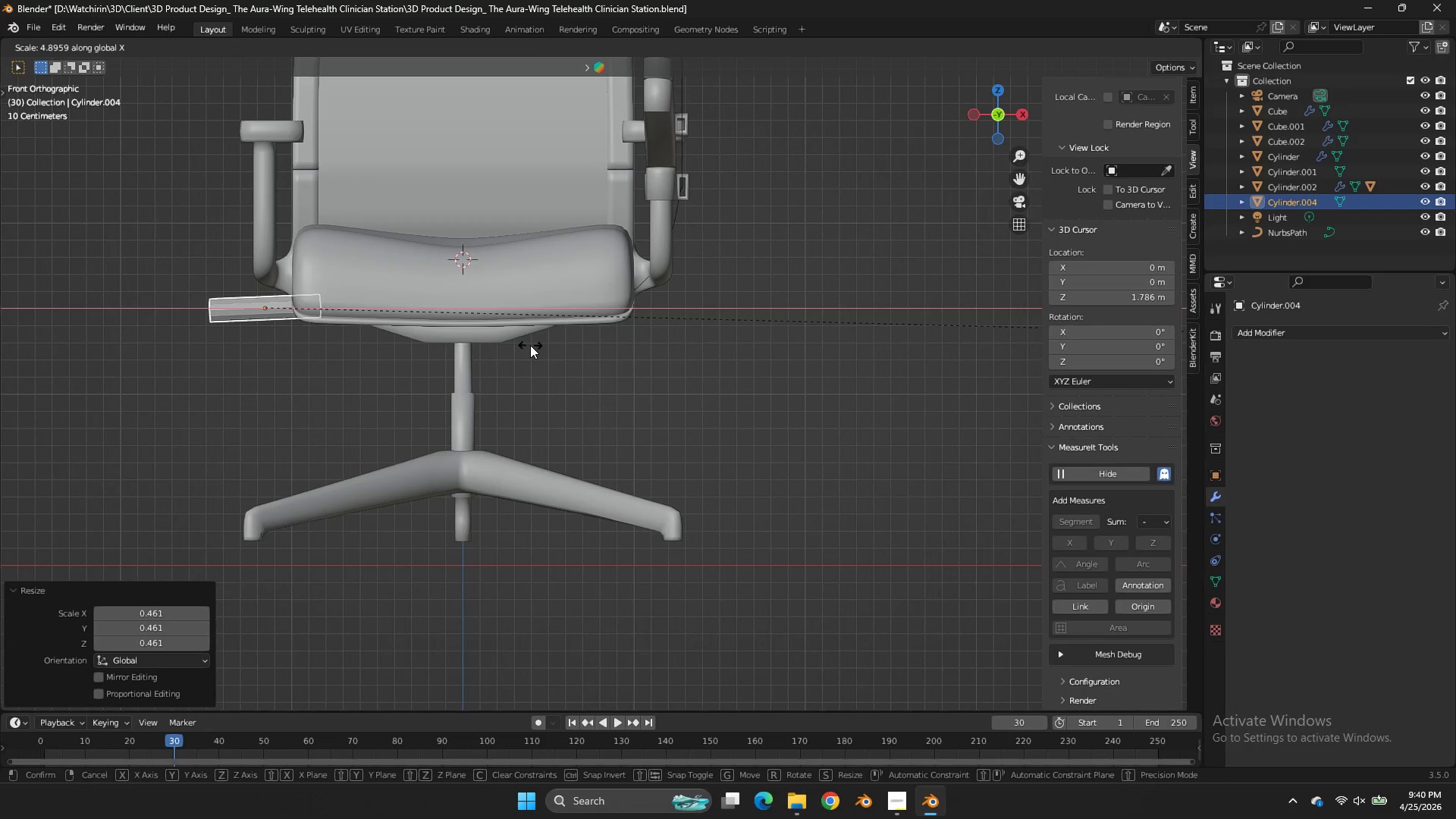 
left_click([530, 345])
 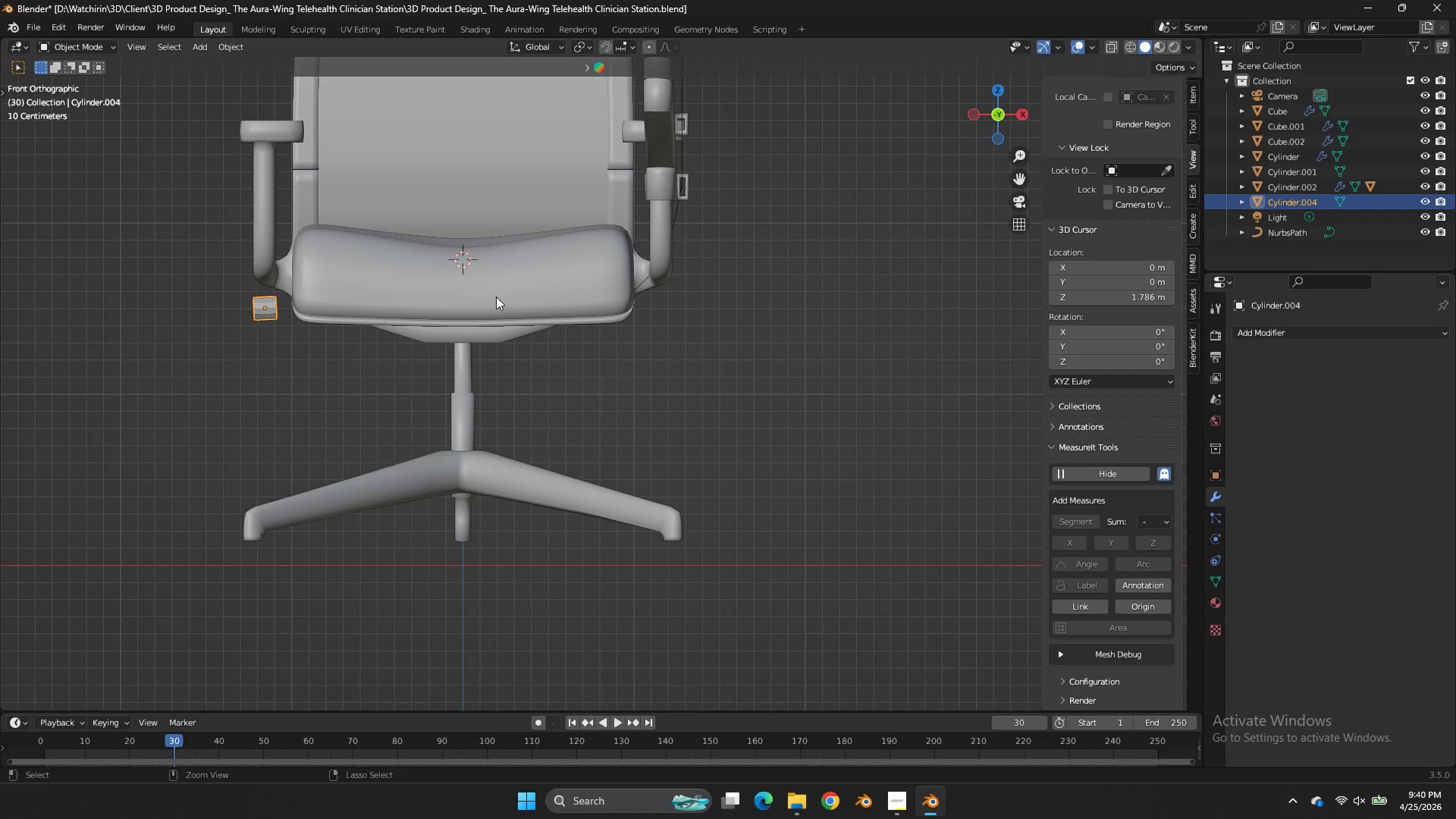 
key(Control+Z)
 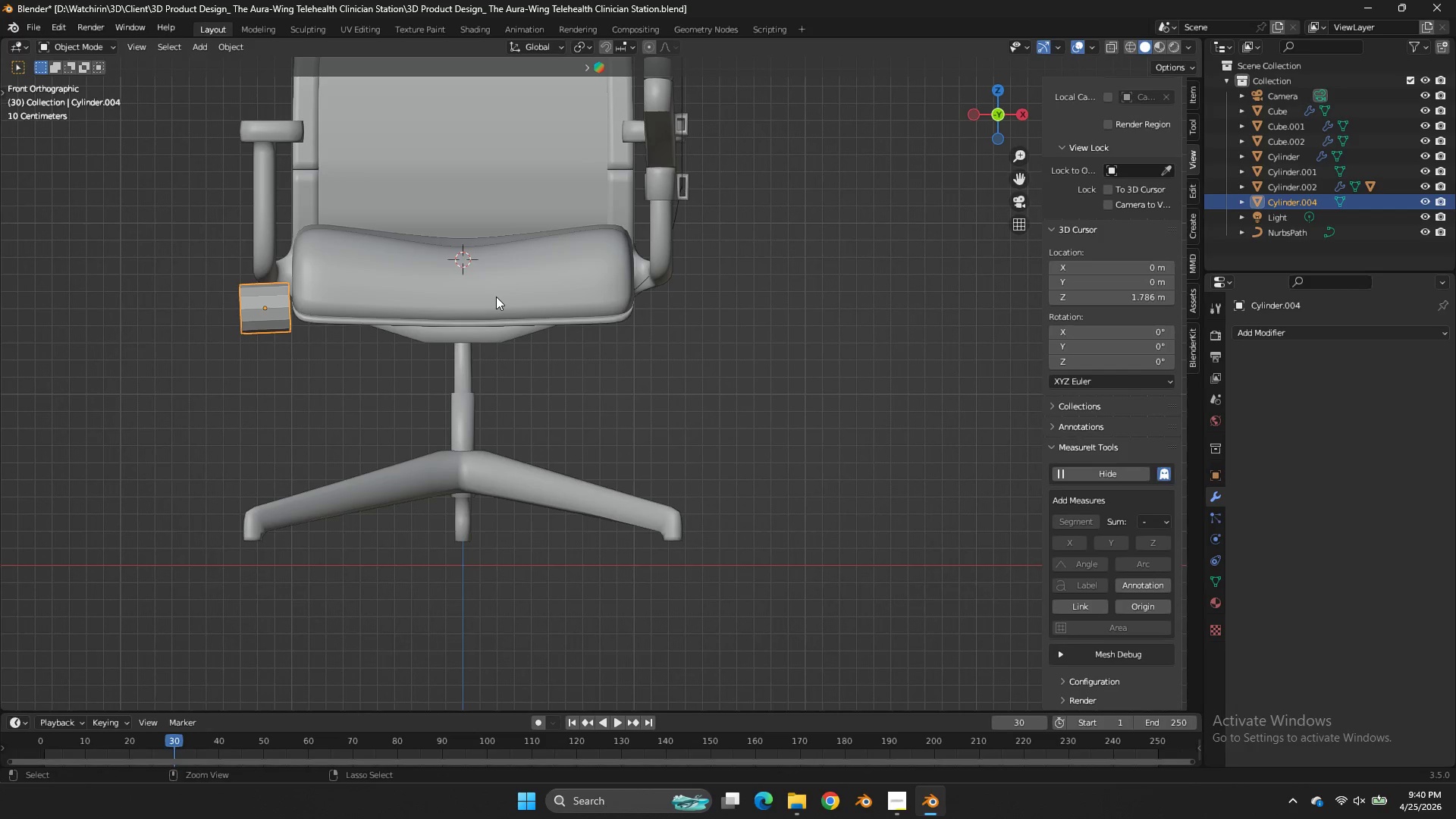 
key(Control+Z)
 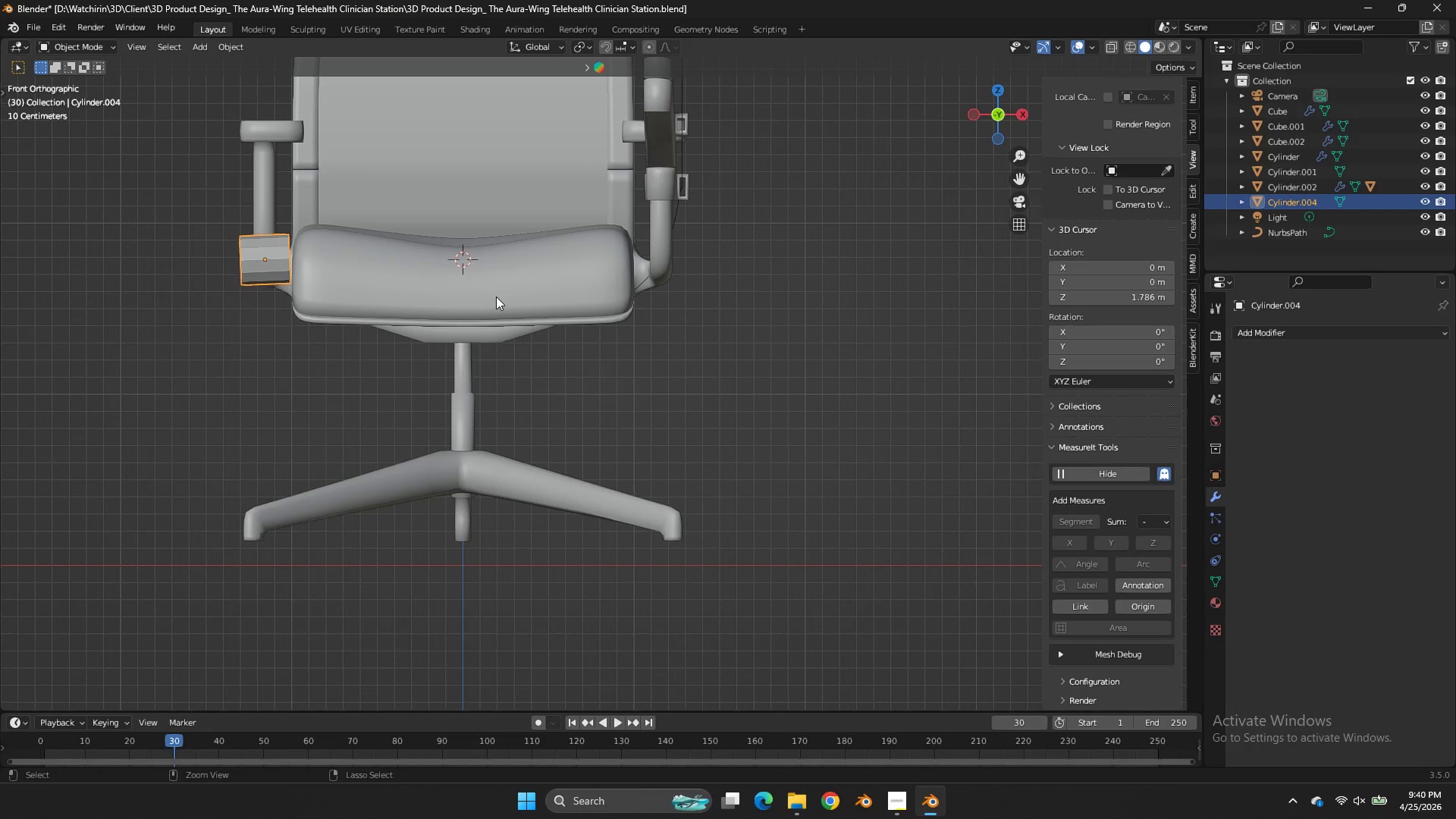 
key(Control+Z)
 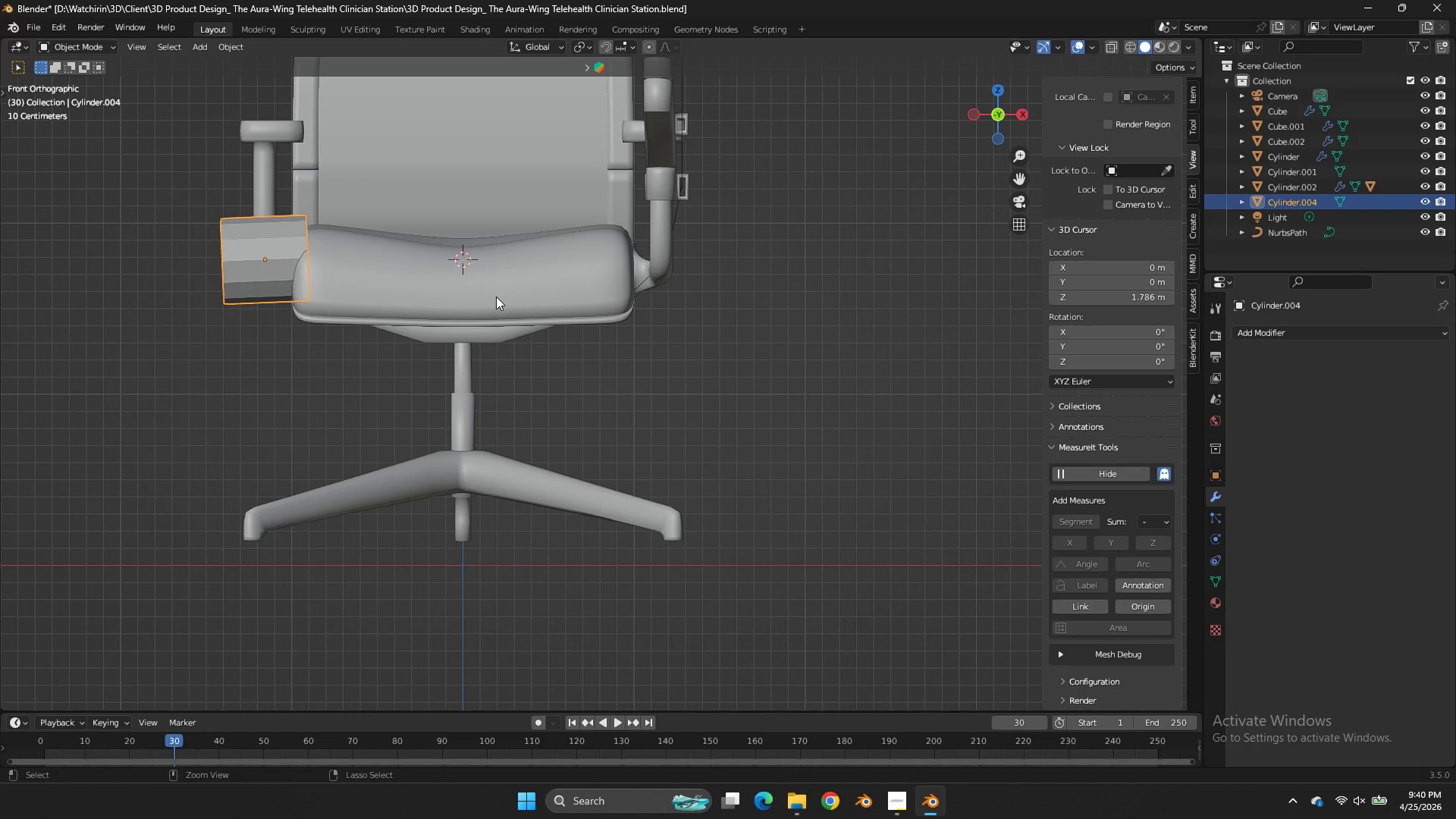 
key(Control+Z)
 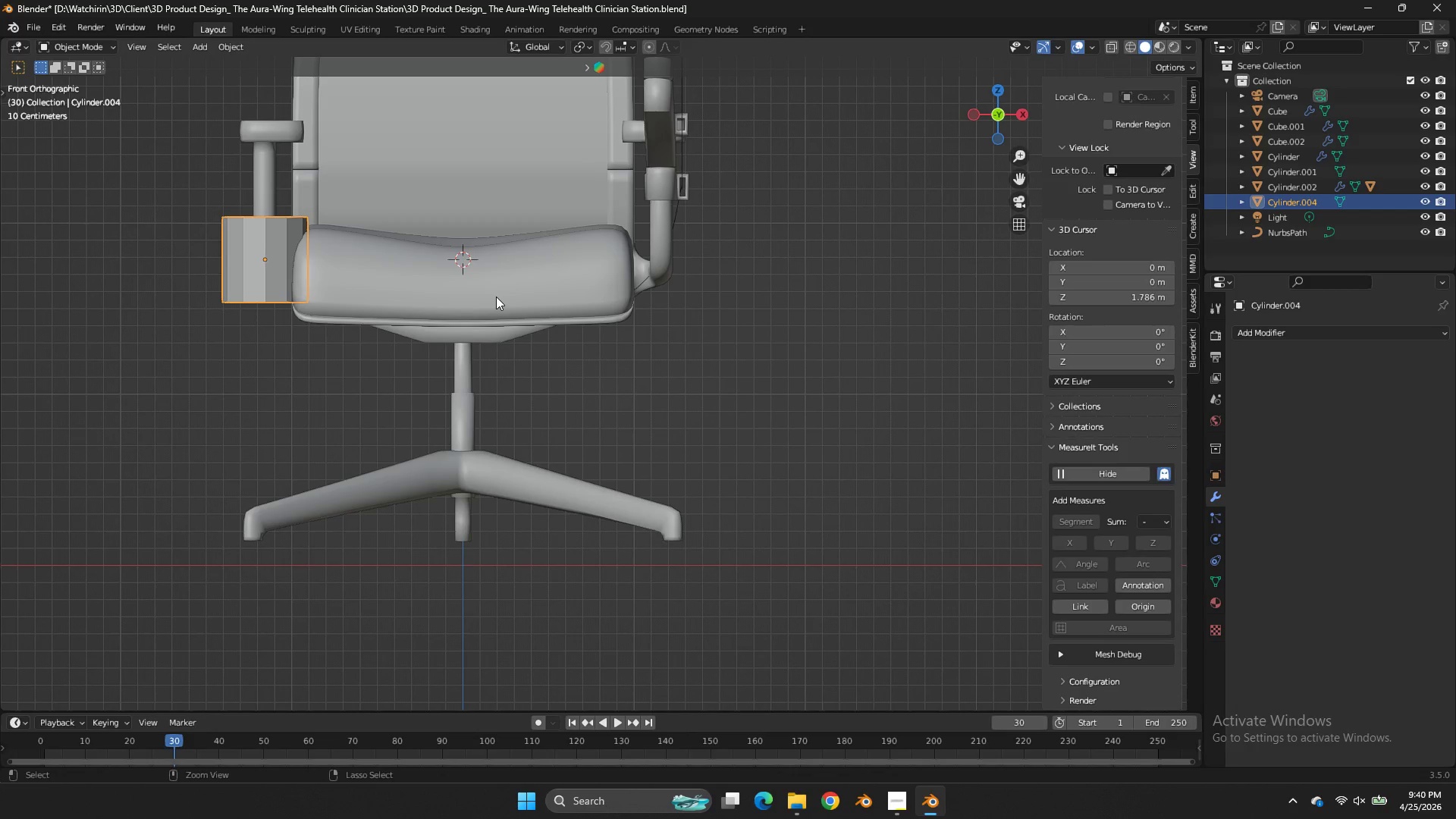 
key(Control+Z)
 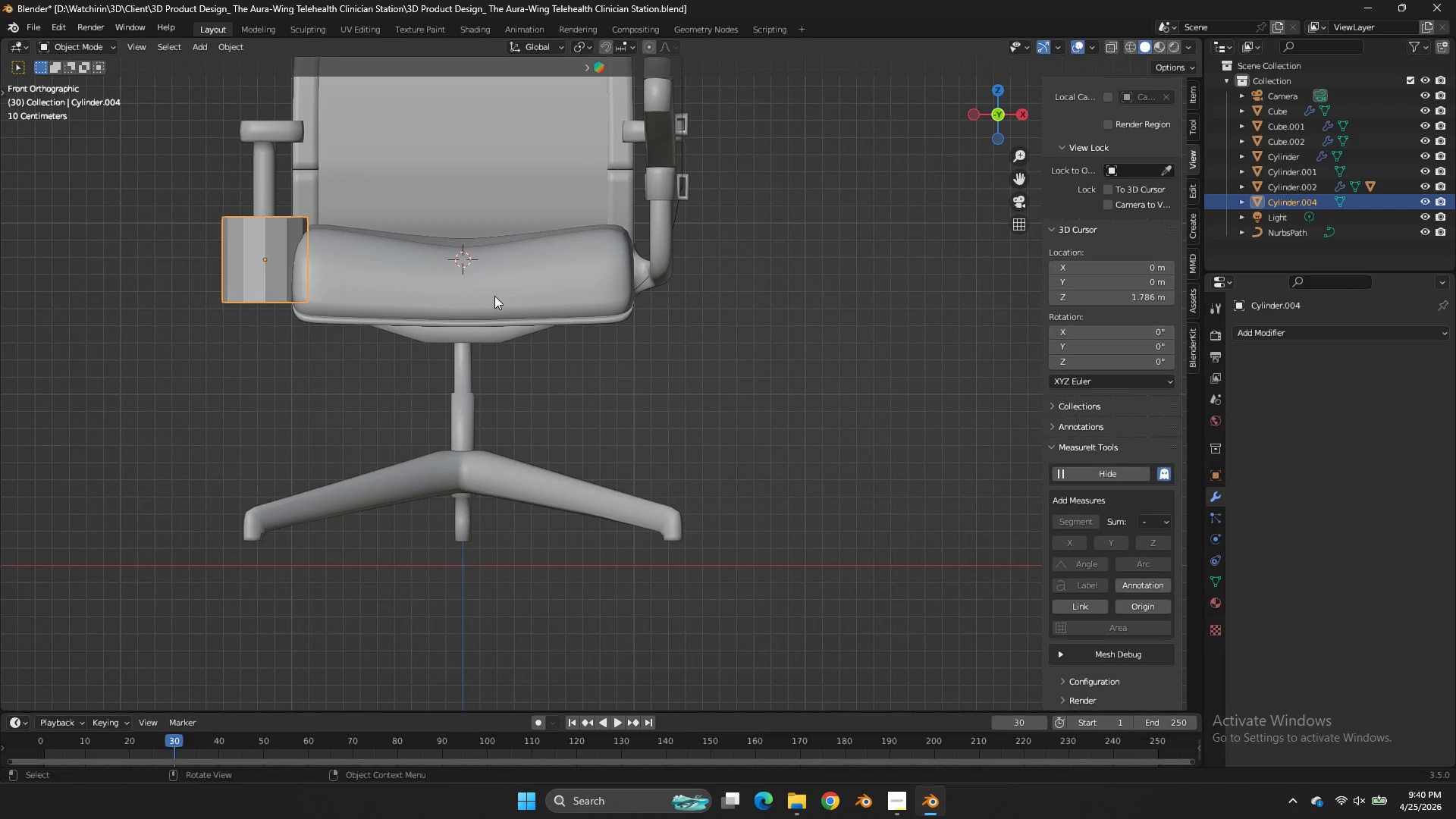 
key(R)
 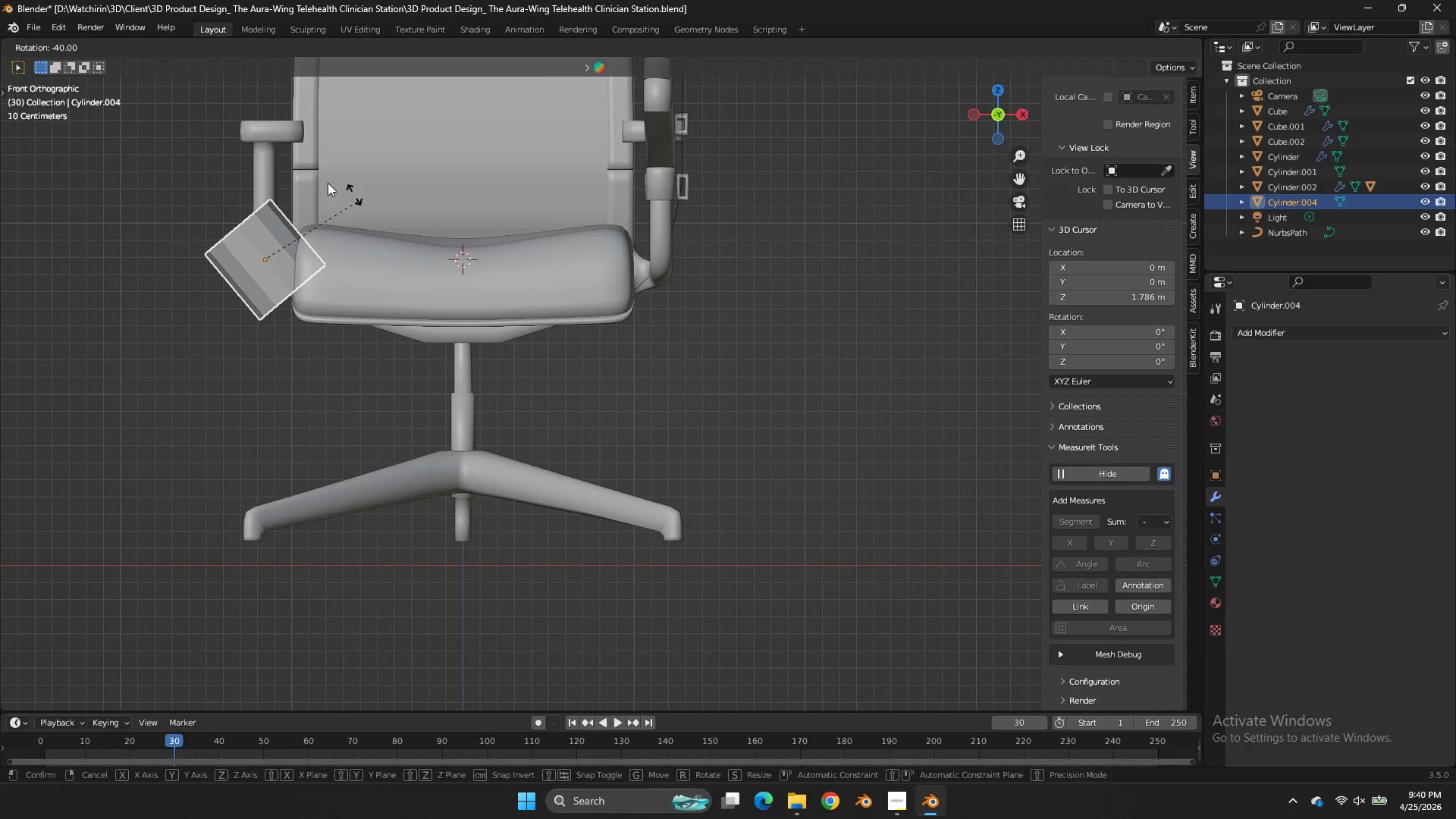 
hold_key(key=ControlLeft, duration=2.44)
left_click([280, 174])
 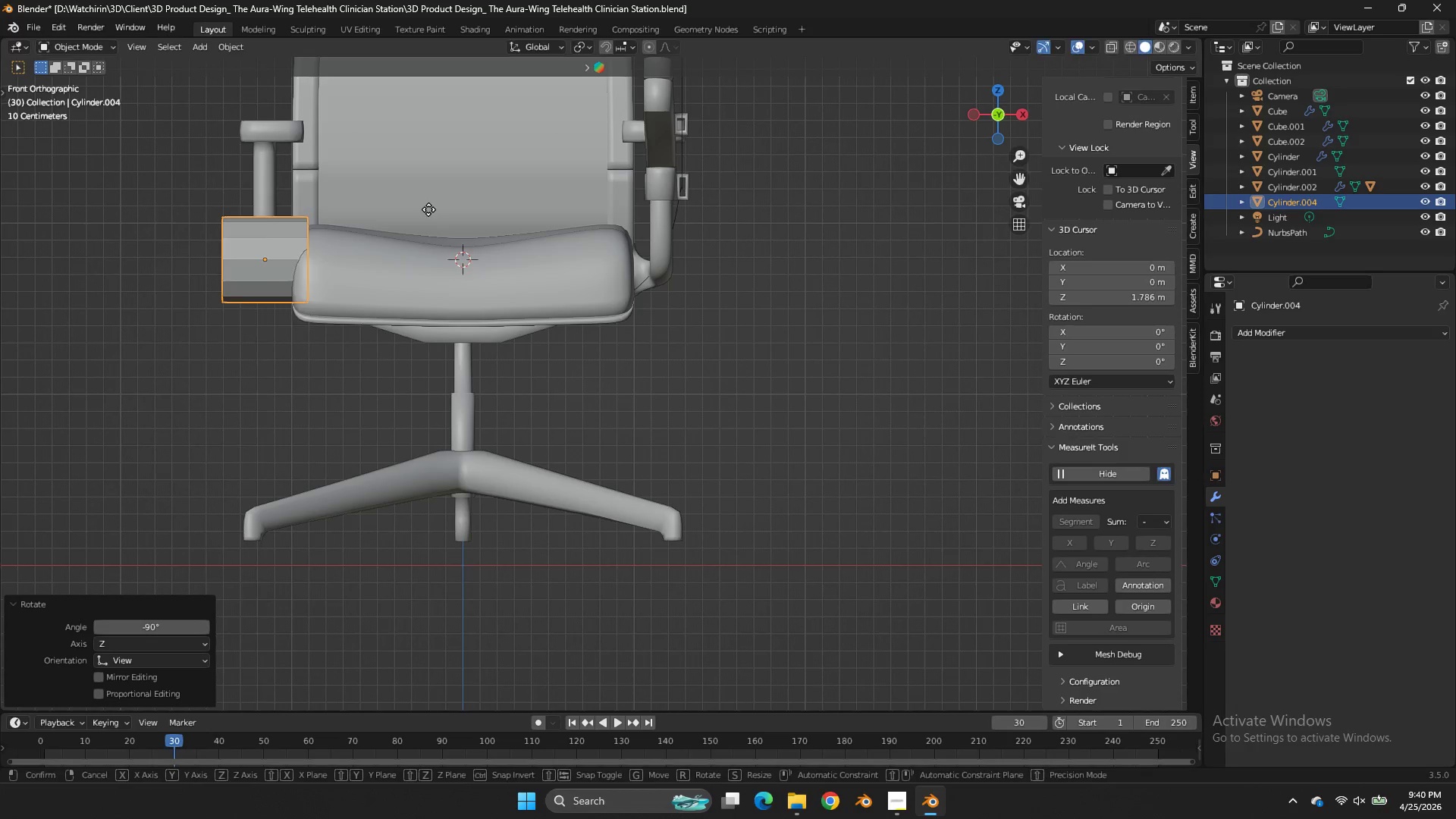 
type(gzs)
 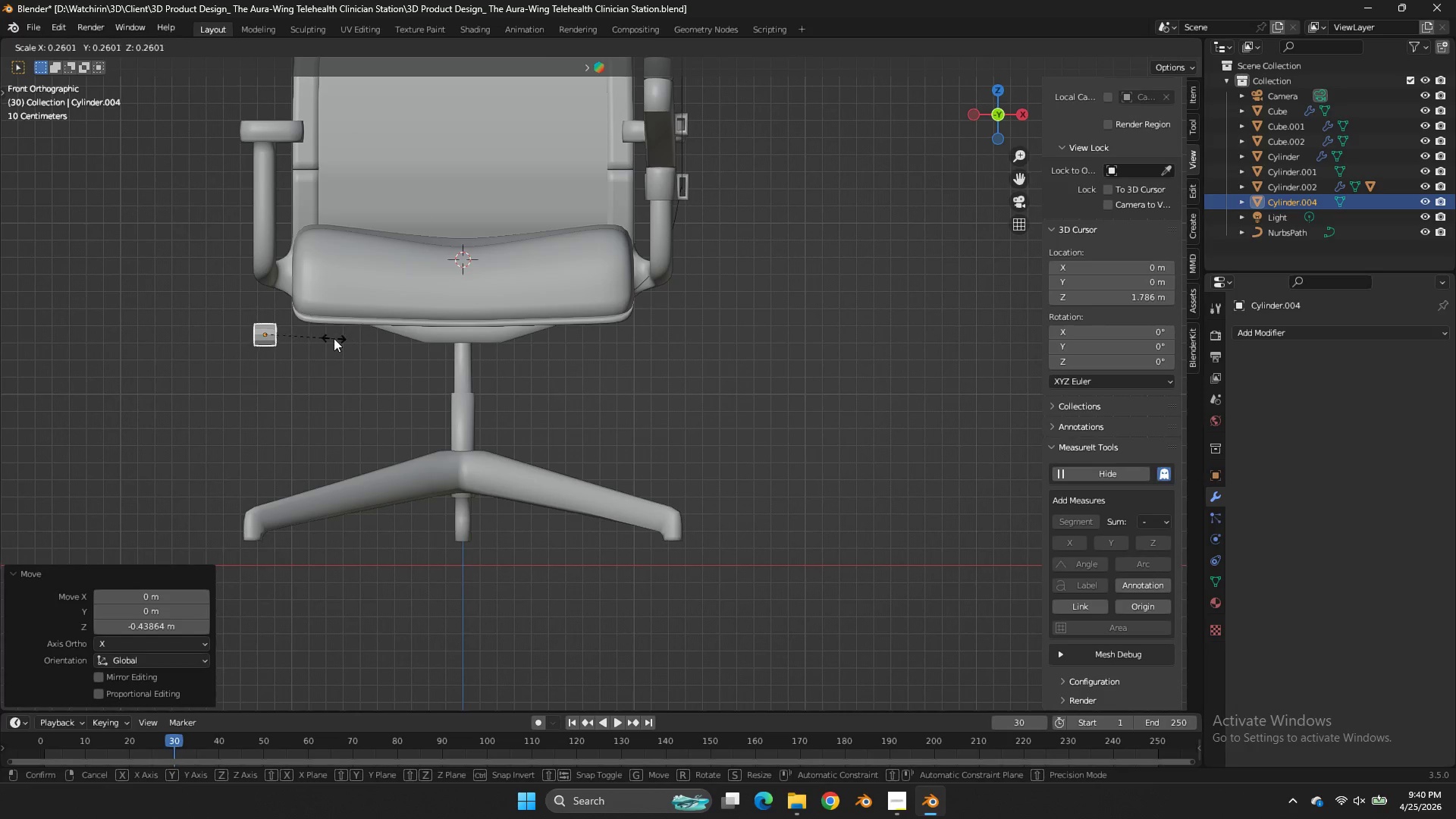 
left_click([334, 338])
 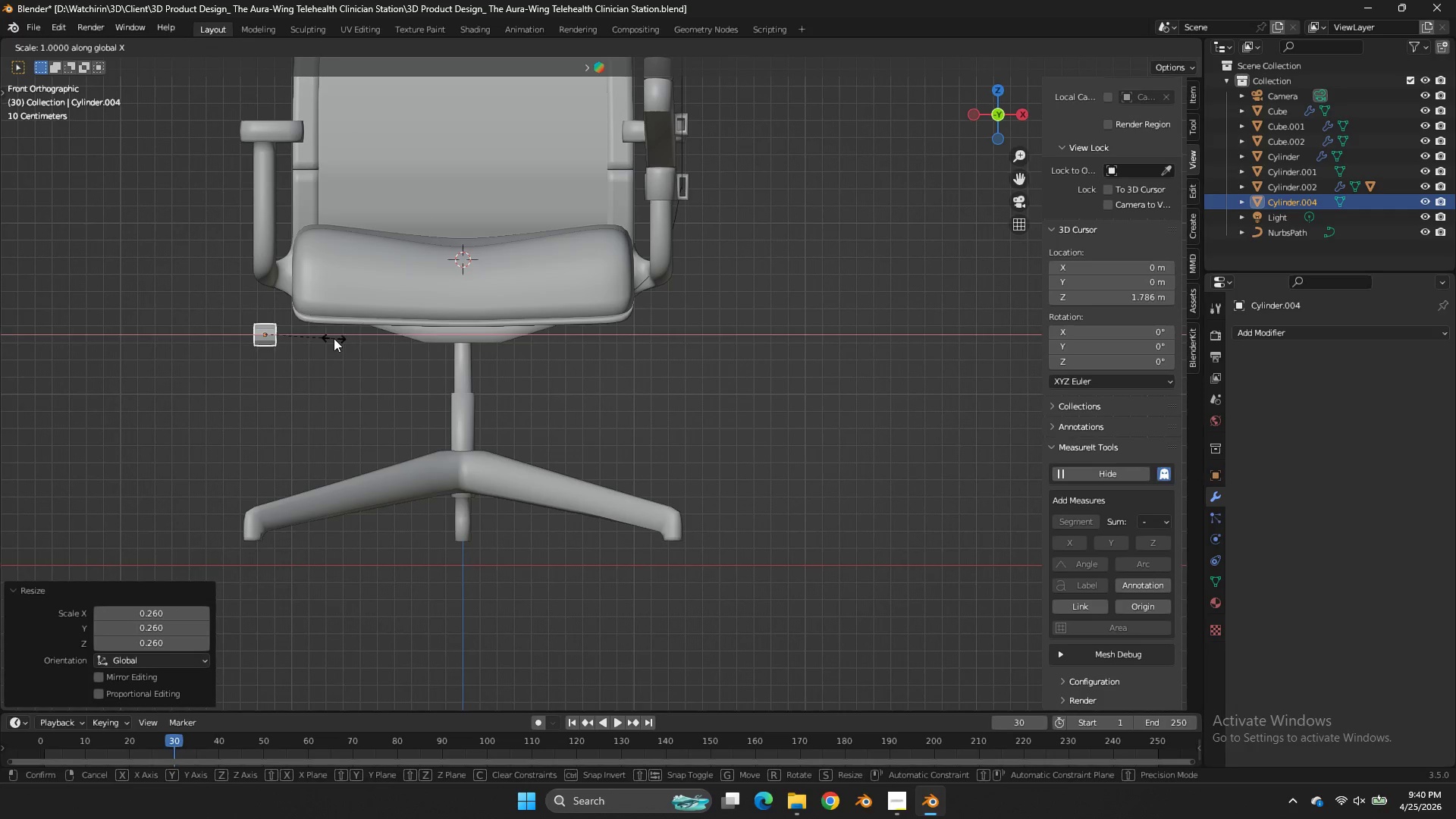 
type(sx)
 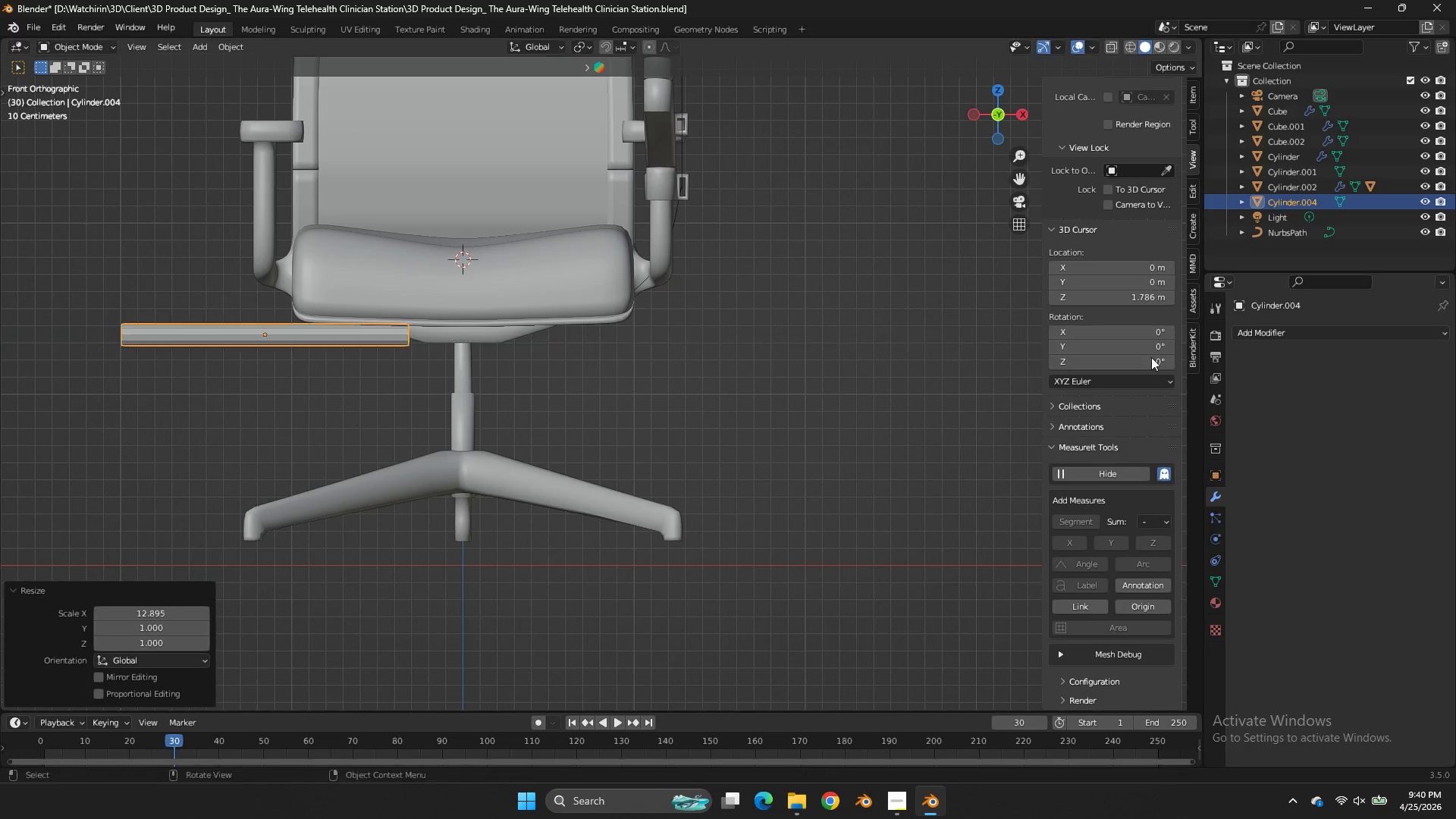 
left_click([1151, 357])
 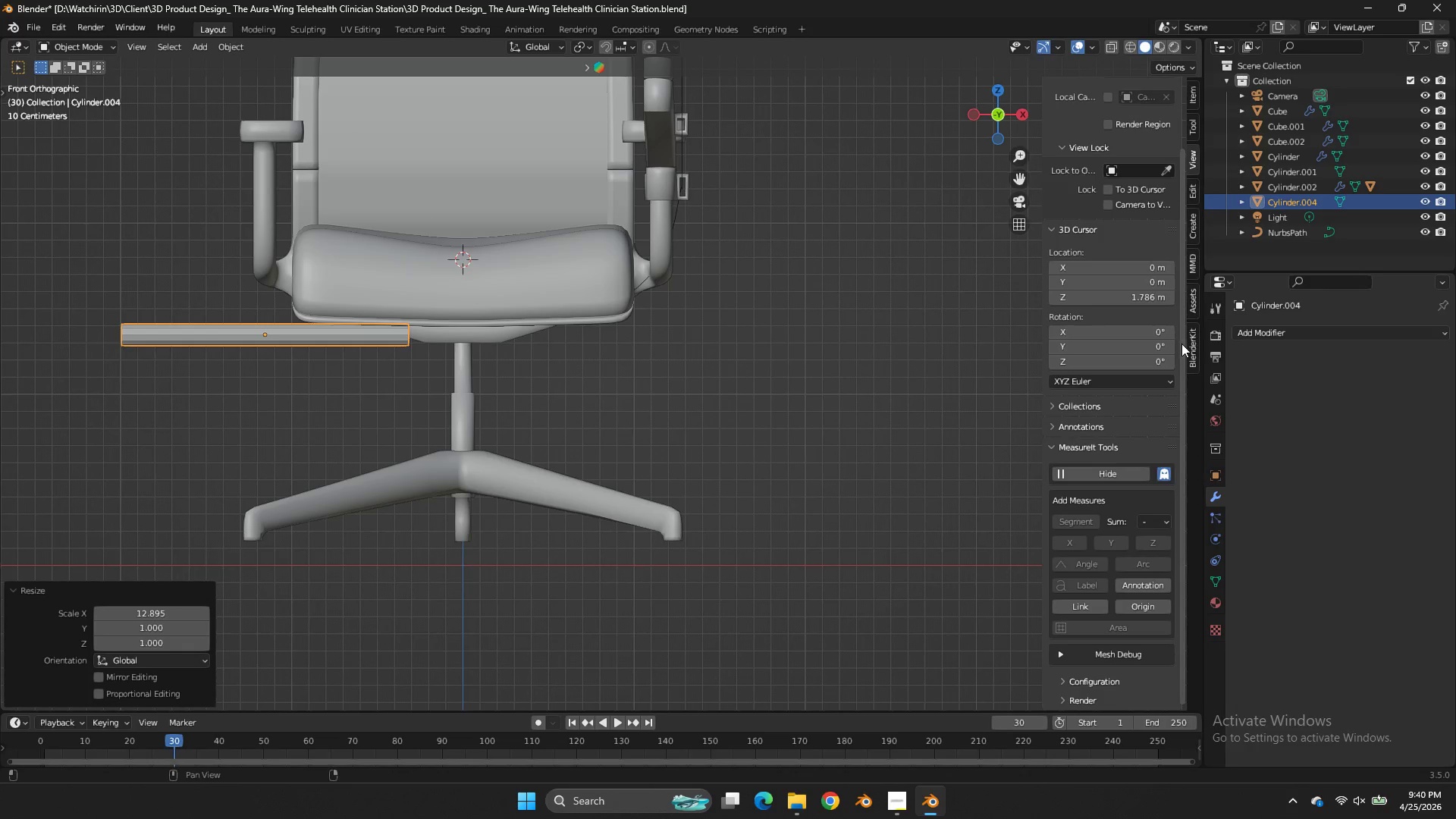 
type(gg)
 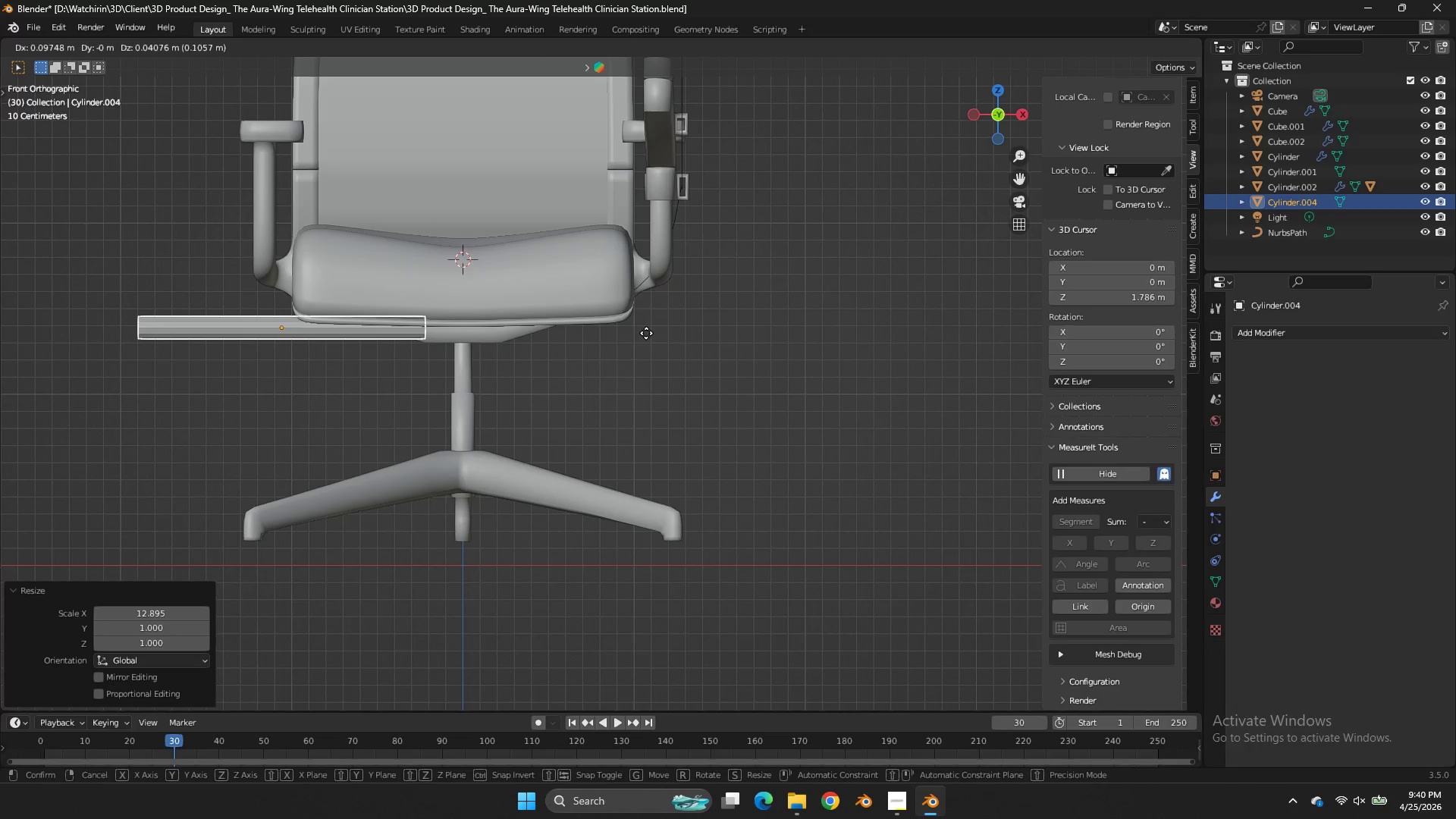 
hold_key(key=ShiftLeft, duration=0.45)
left_click_drag(start_coordinate=[635, 325], to_coordinate=[698, 270])
 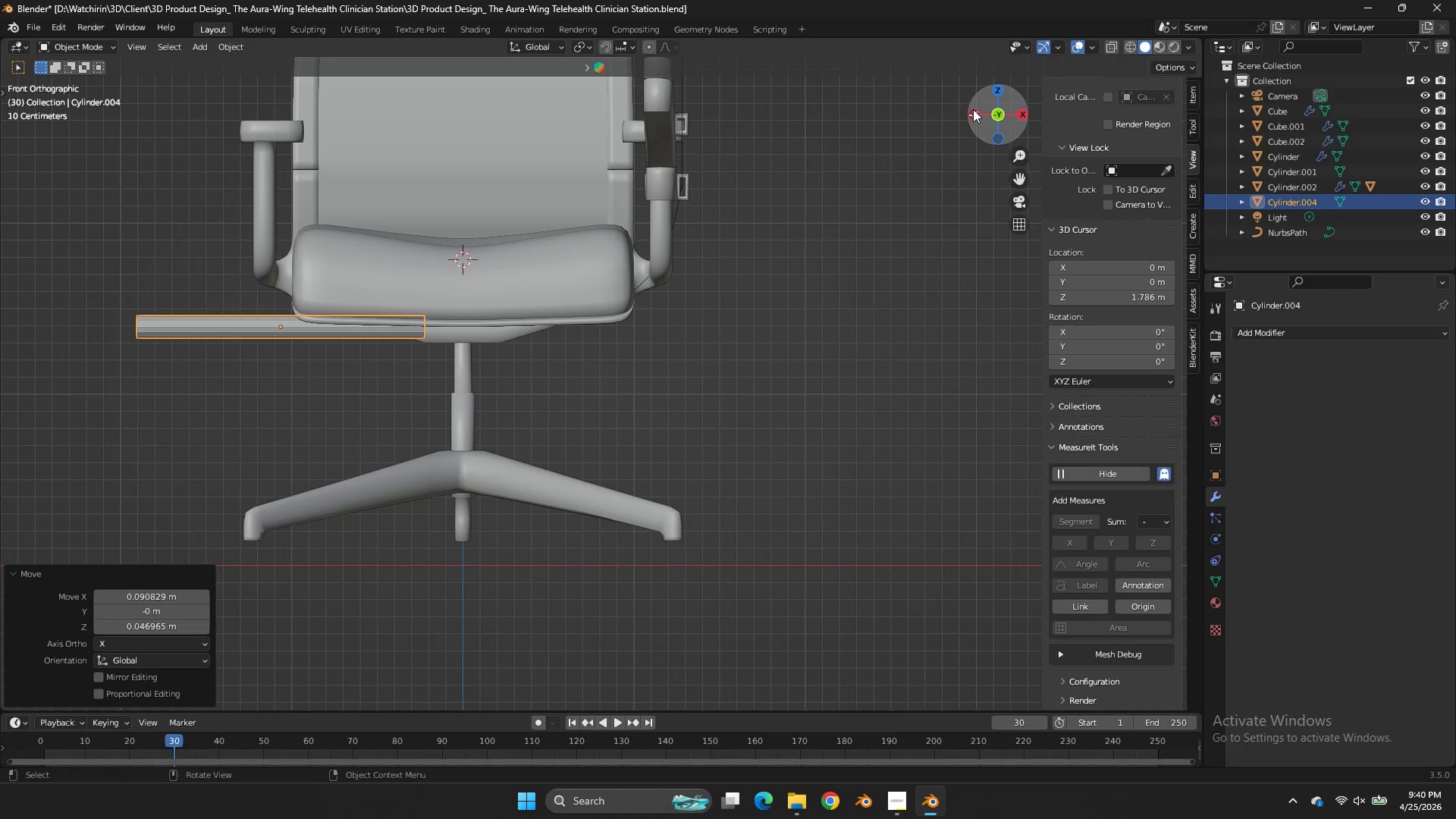 
left_click([973, 109])
 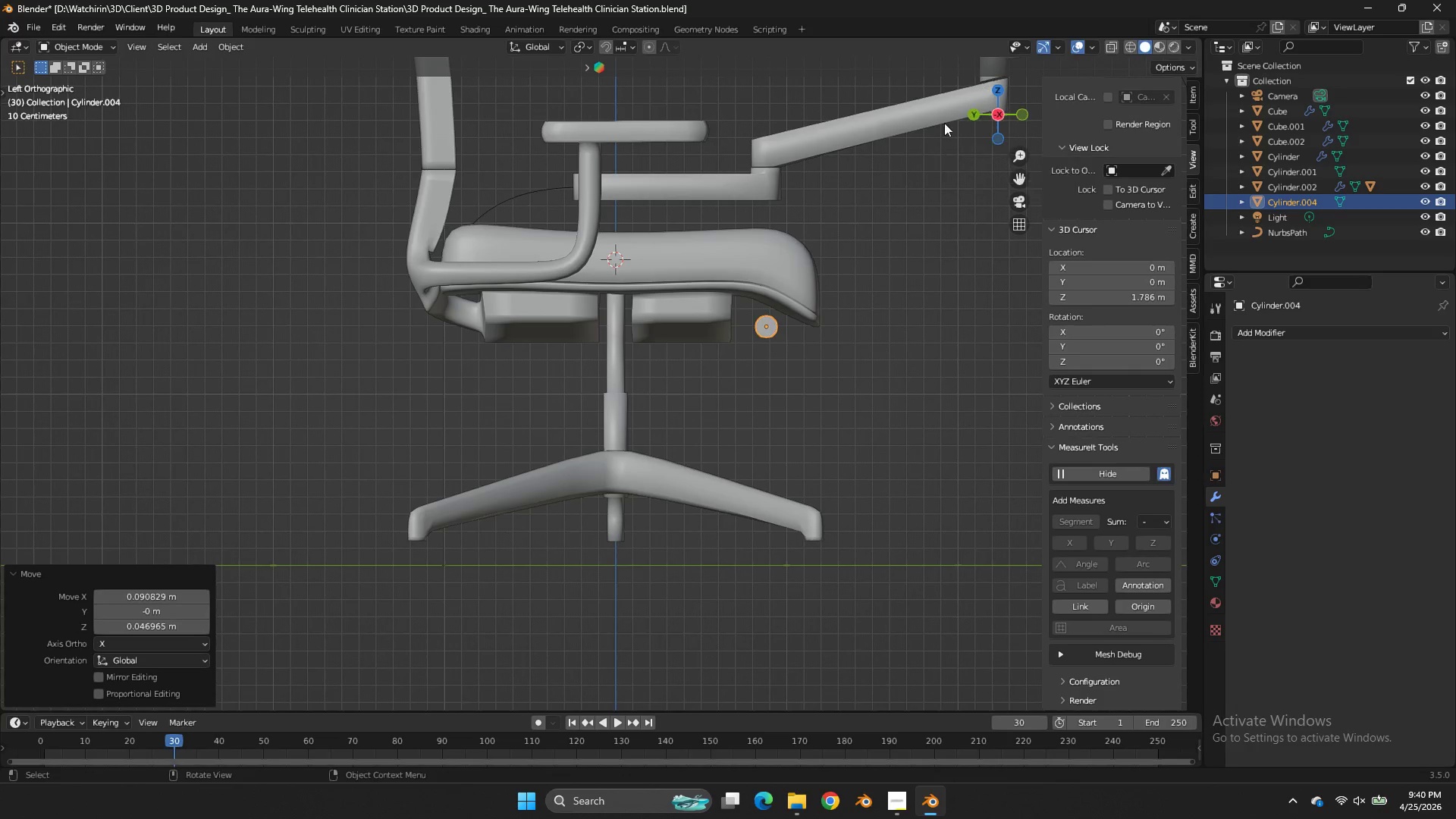 
key(G)
 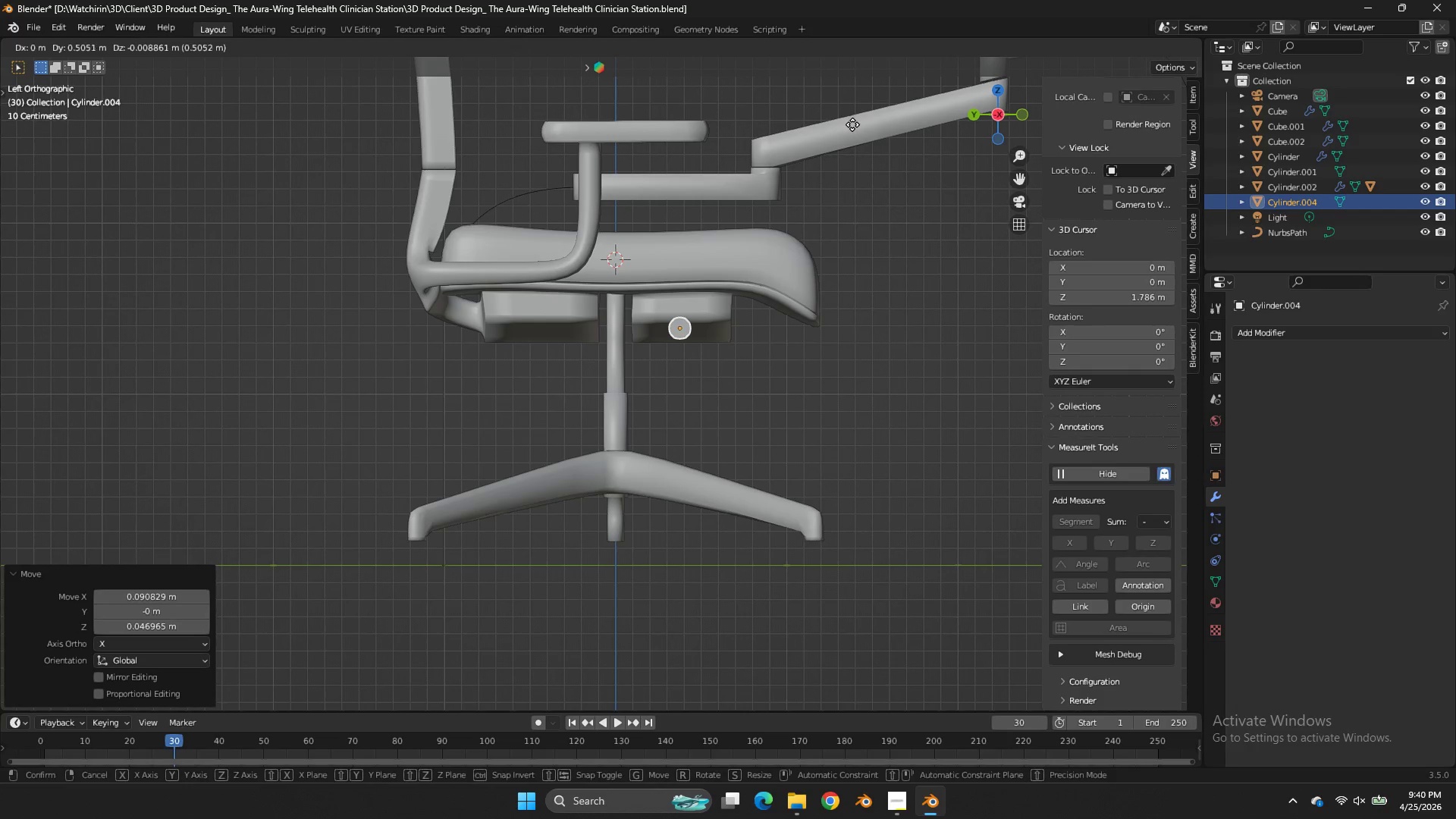 
left_click_drag(start_coordinate=[852, 124], to_coordinate=[864, 123])
 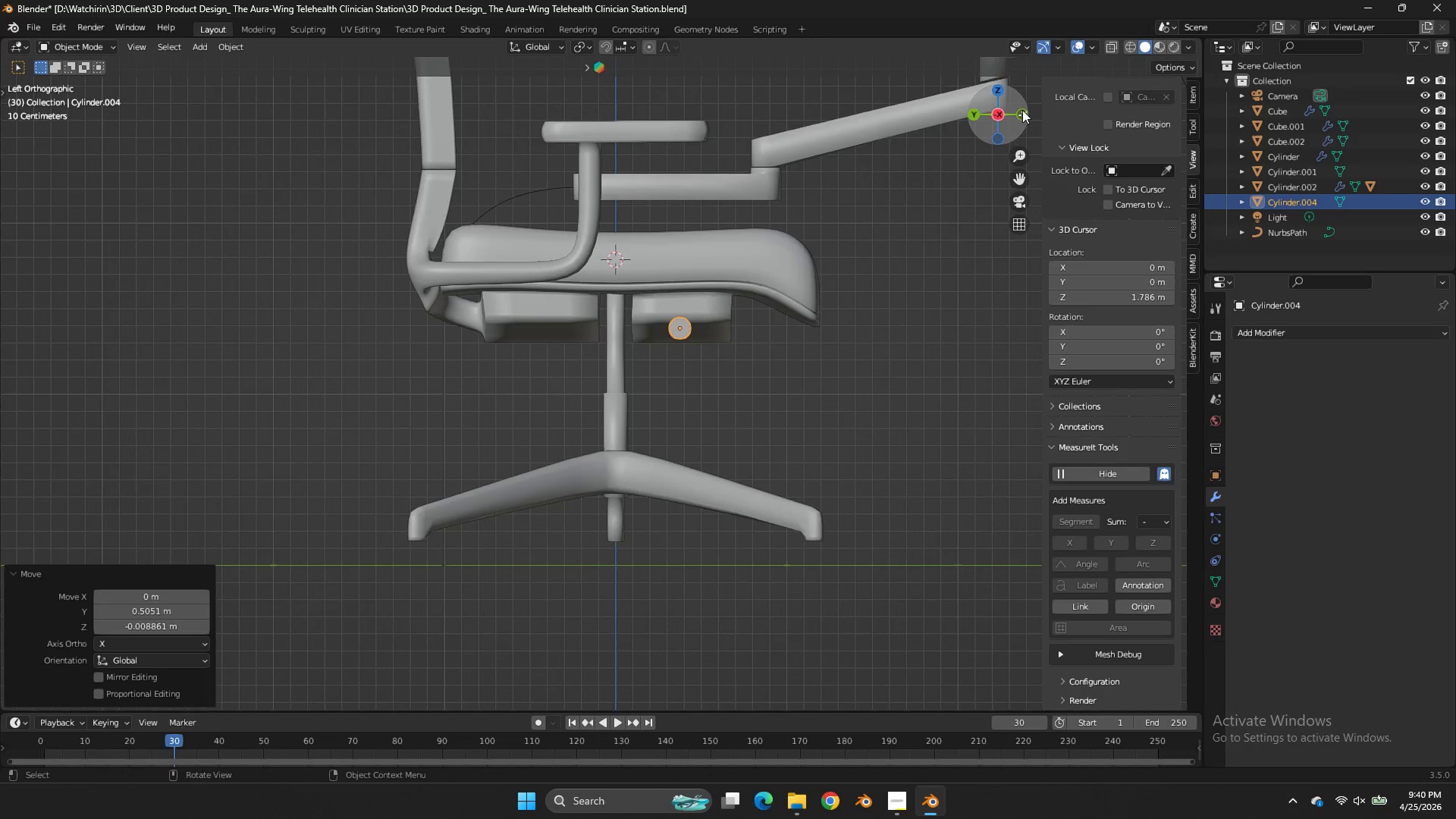 
left_click([1022, 110])
 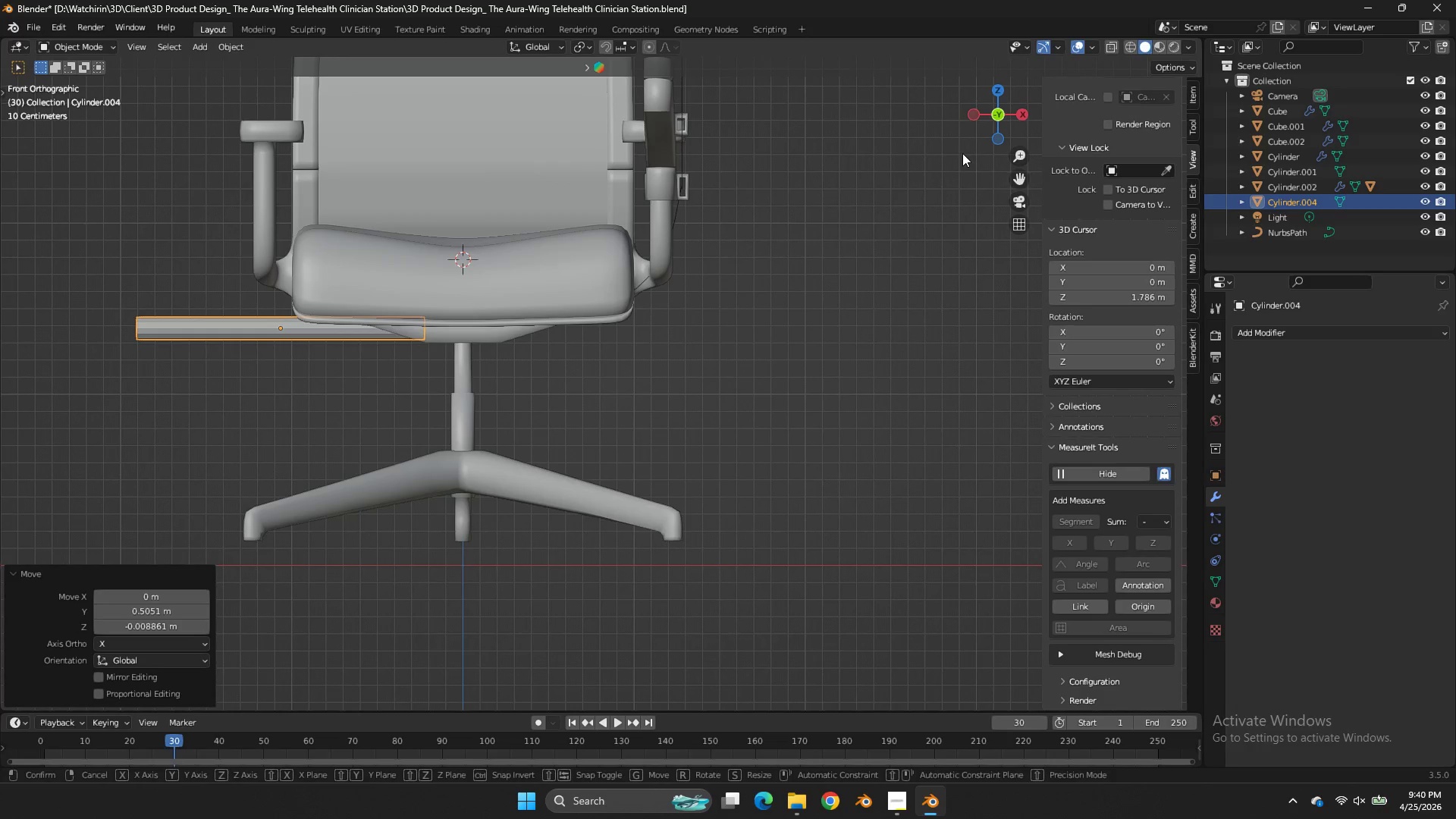 
key(G)
 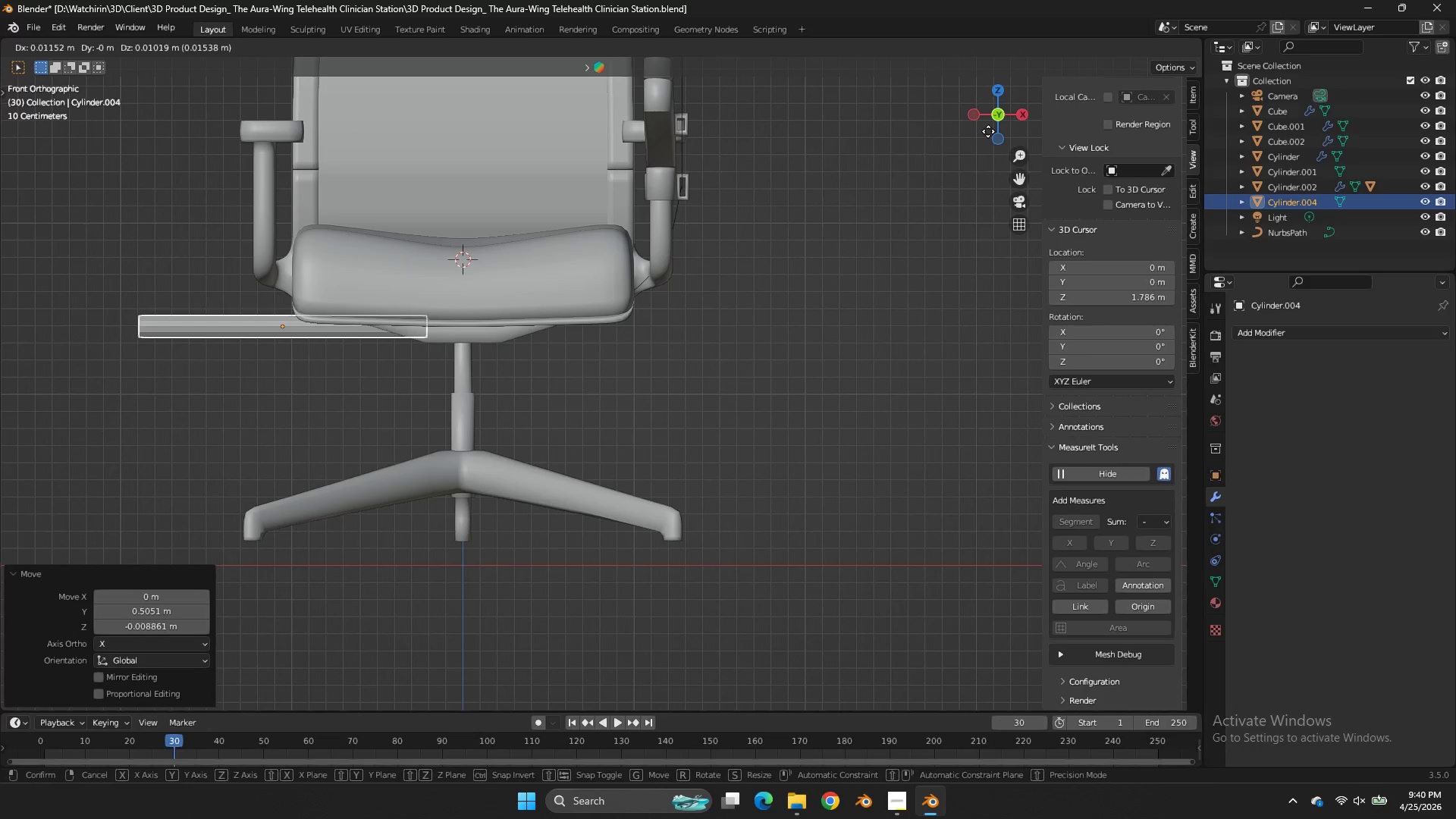 
hold_key(key=ShiftLeft, duration=0.66)
left_click([1025, 109])
 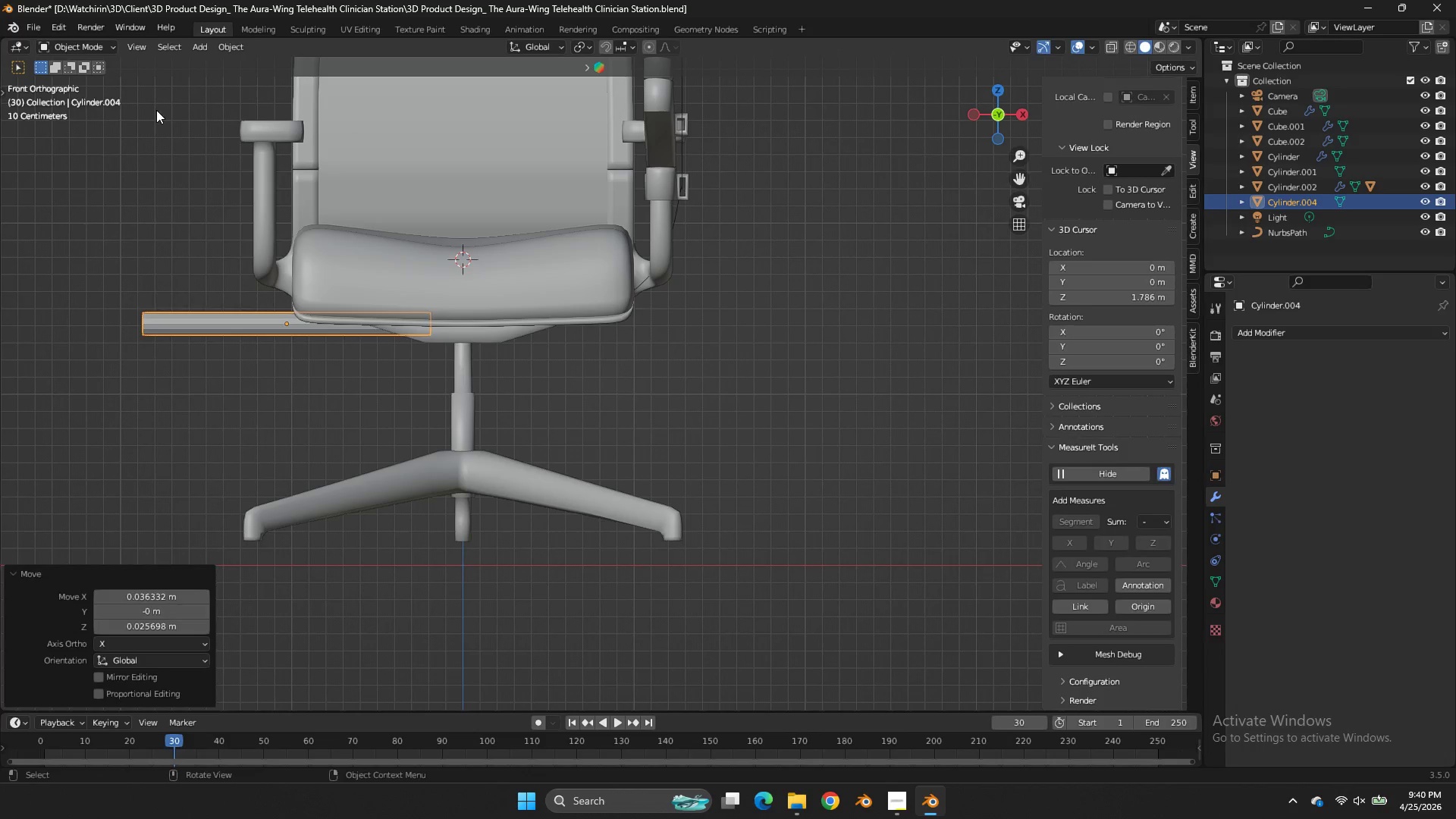 
key(Tab)
type(zgx)
 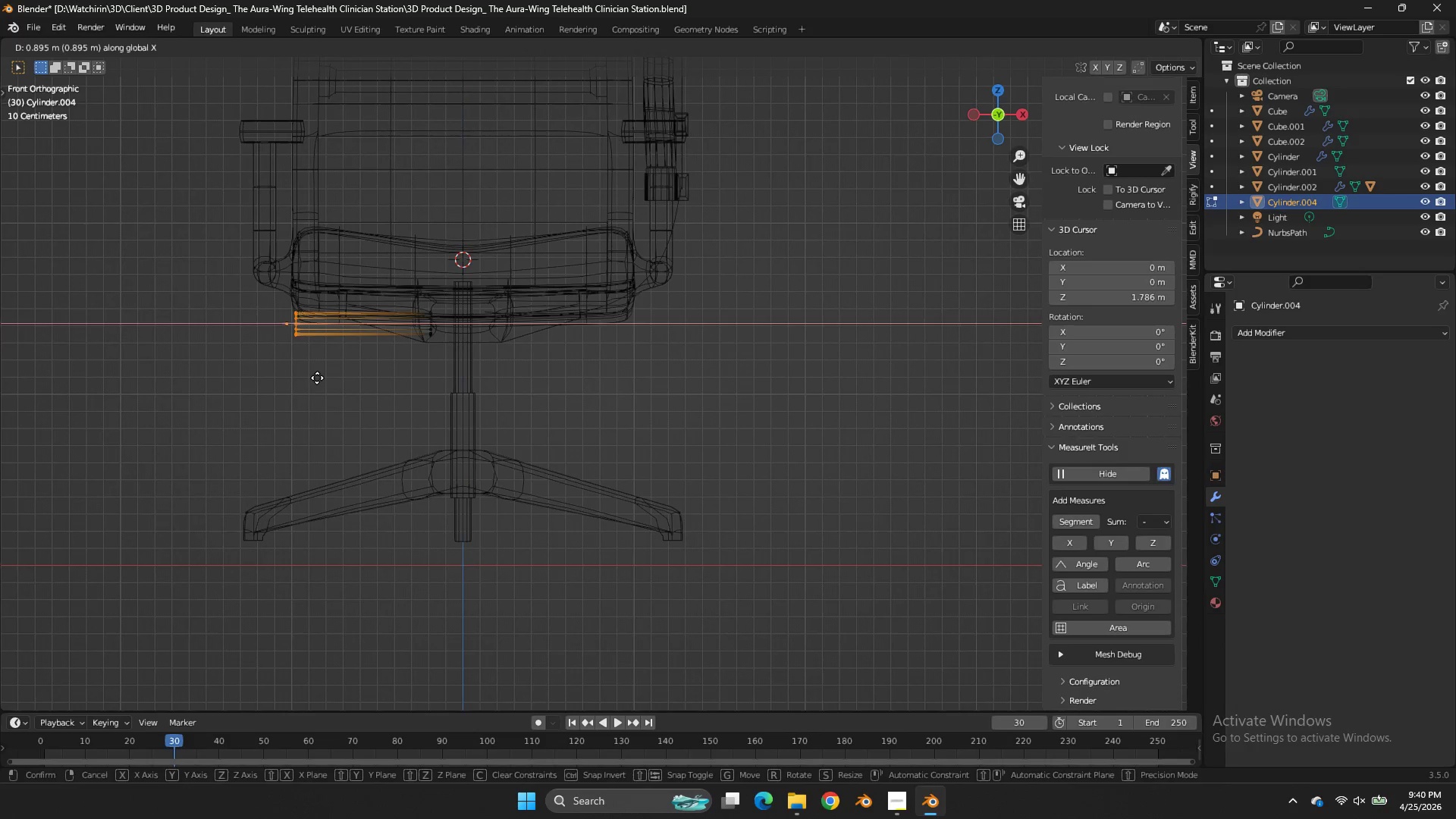 
left_click_drag(start_coordinate=[165, 277], to_coordinate=[65, 407])
 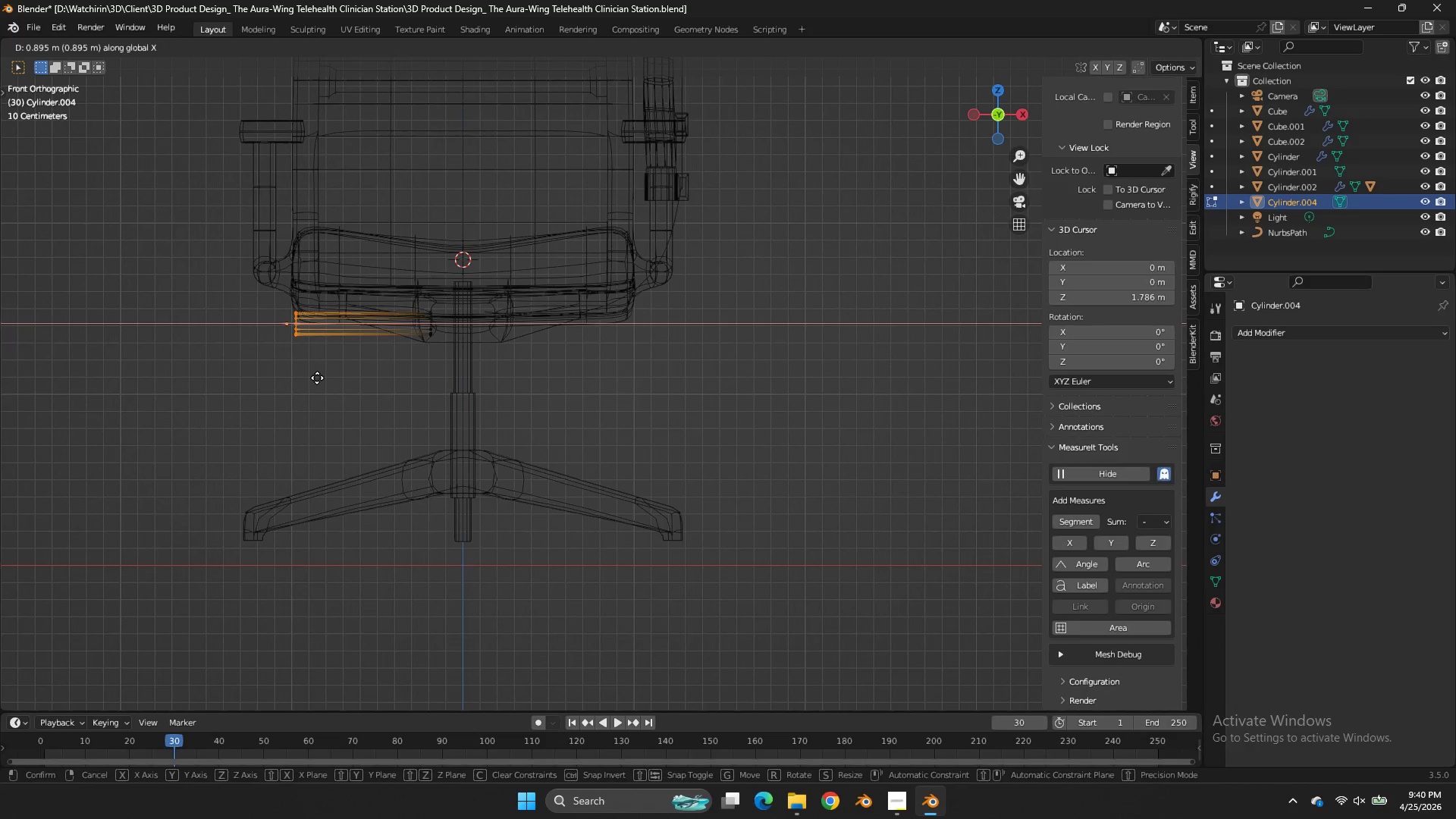 
left_click([312, 378])
 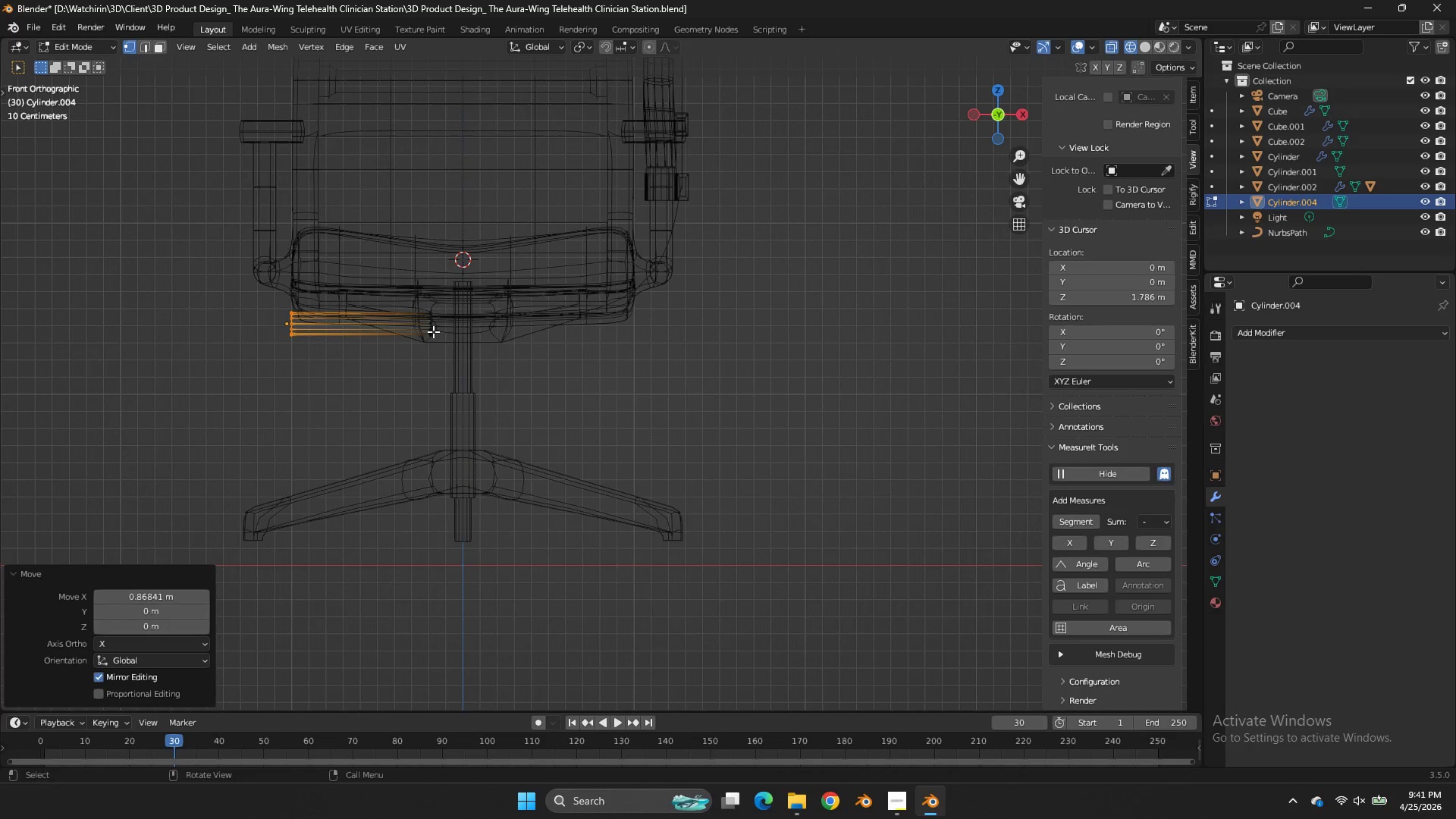 
type(gx)
 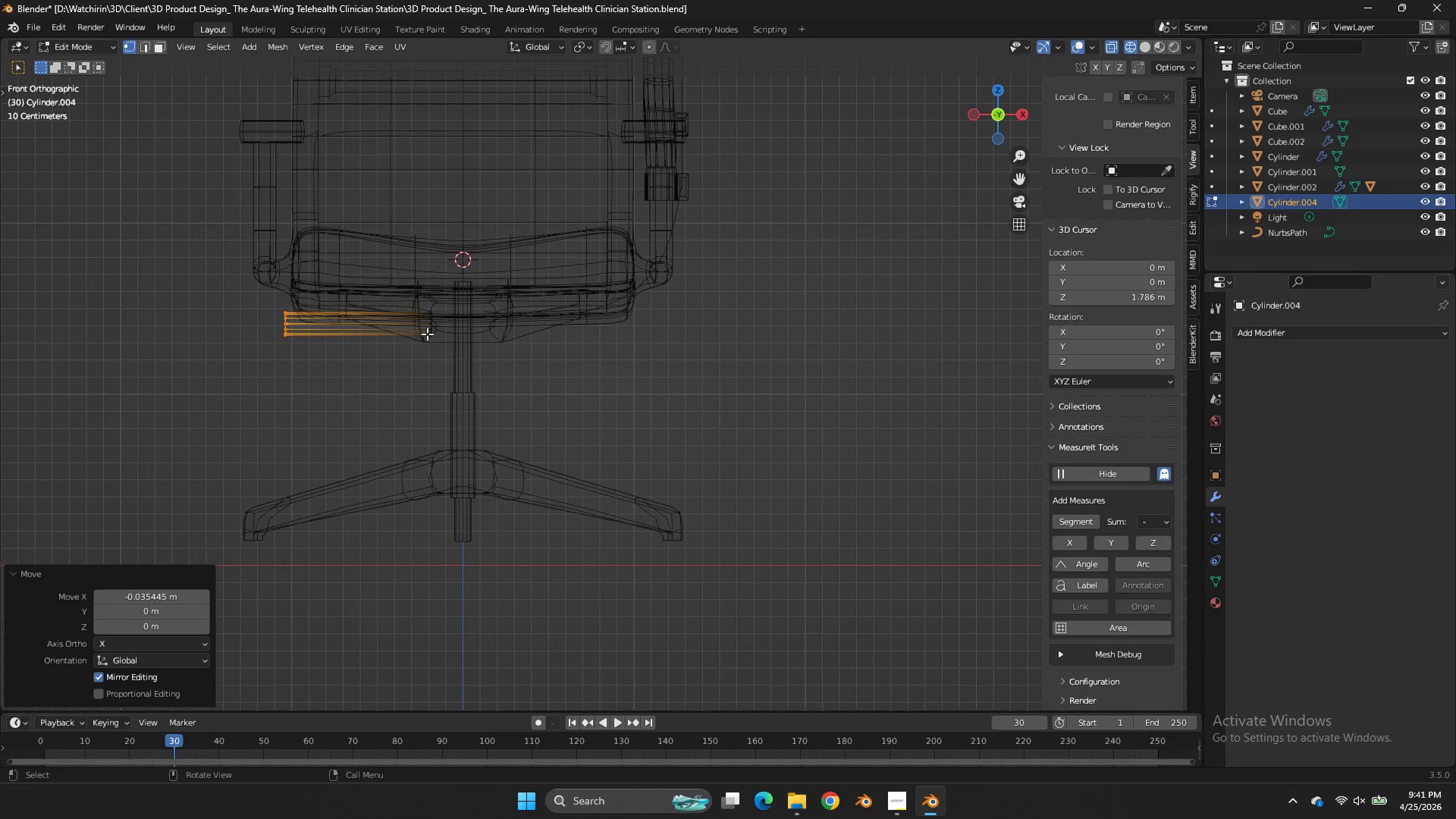 
left_click([427, 334])
 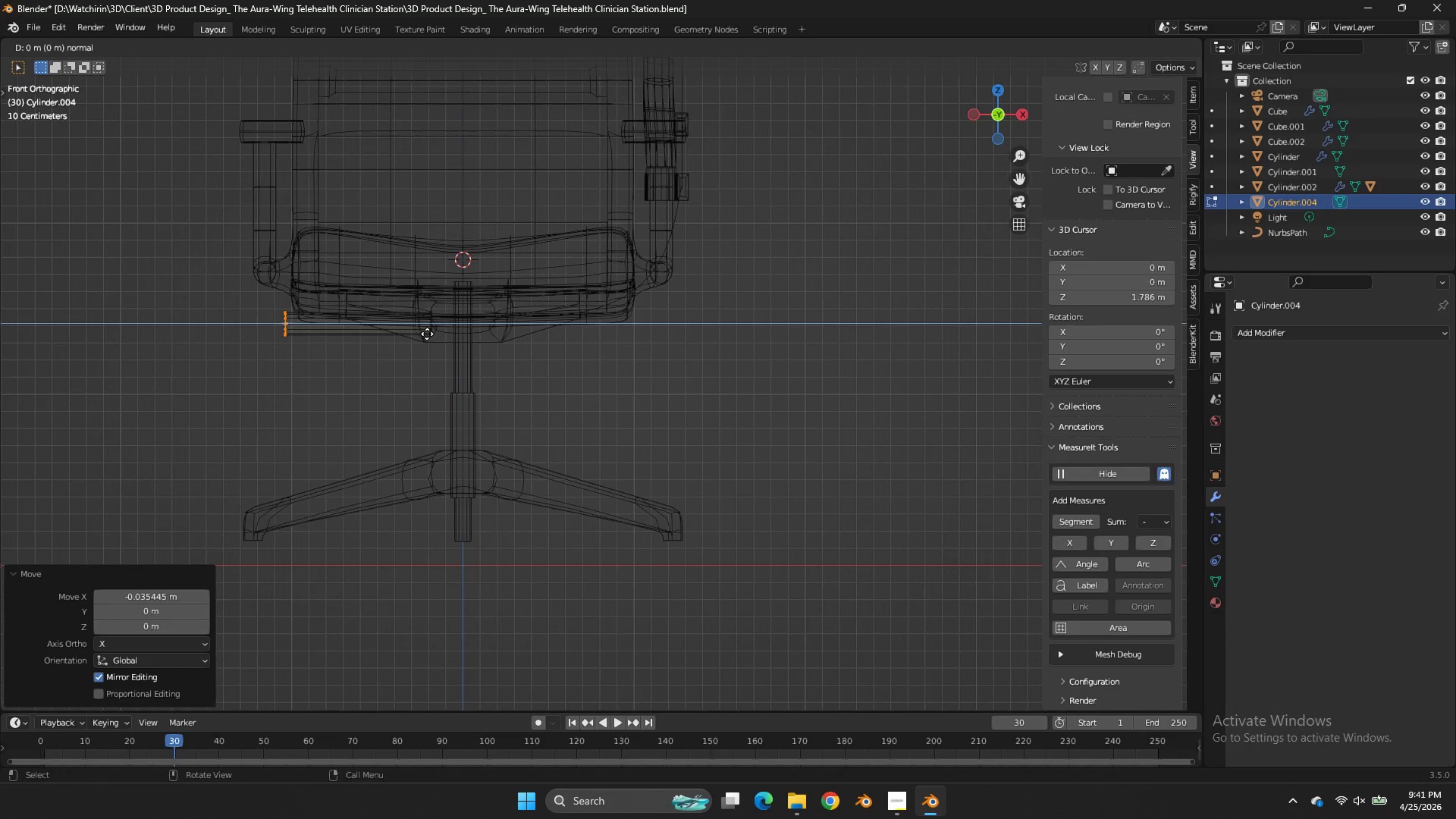 
key(E)
 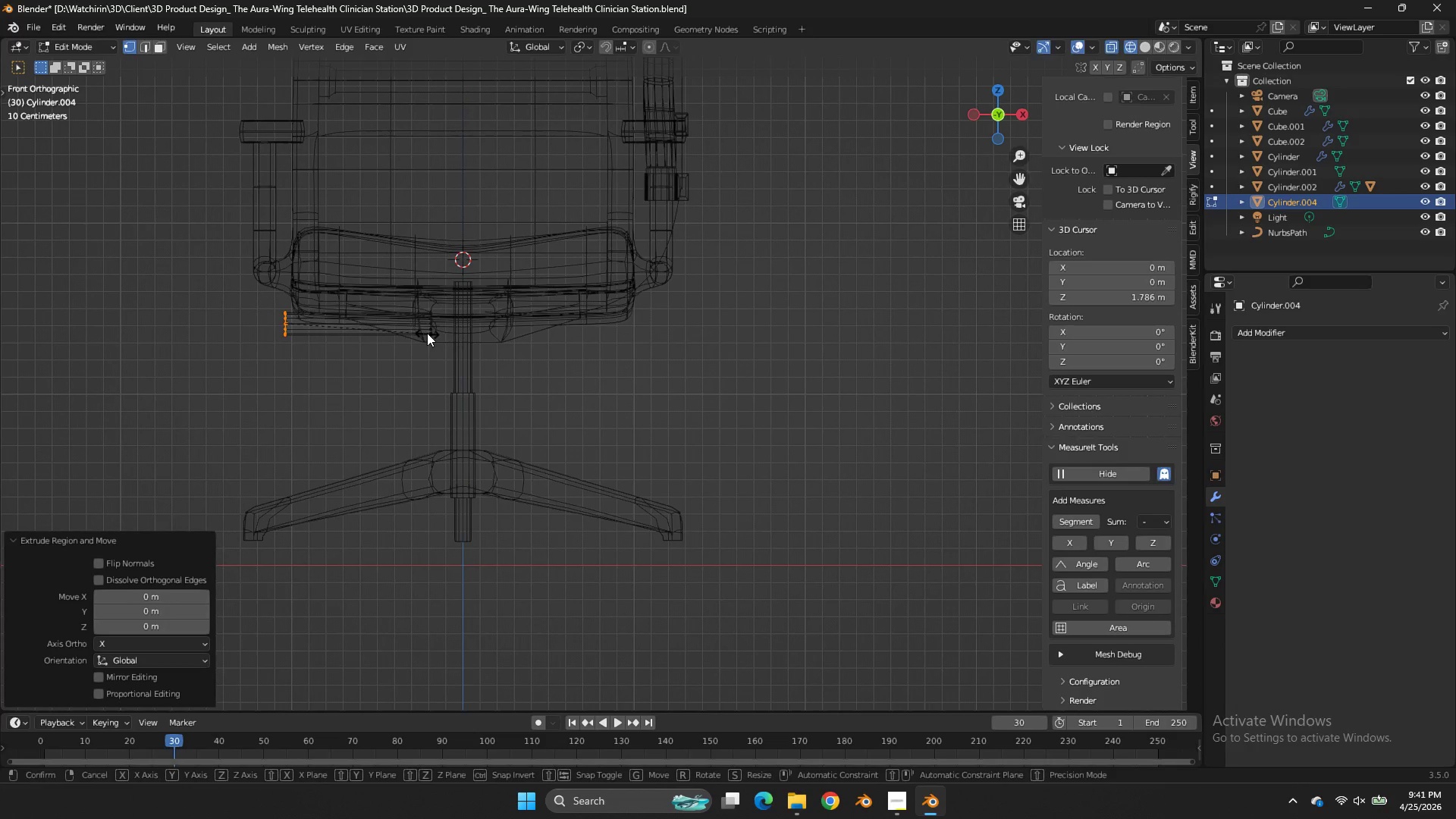 
right_click([427, 334])
 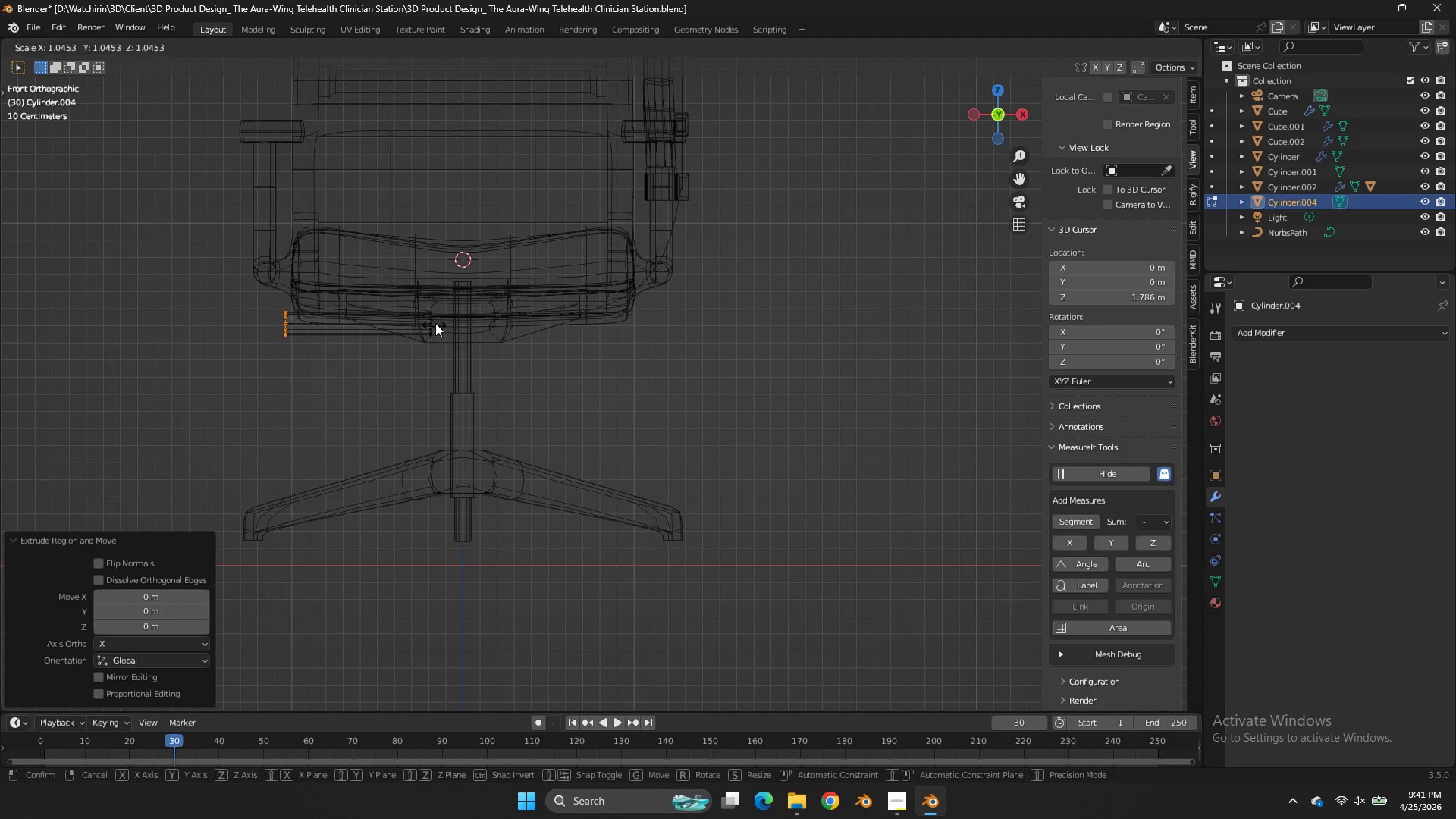 
key(S)
 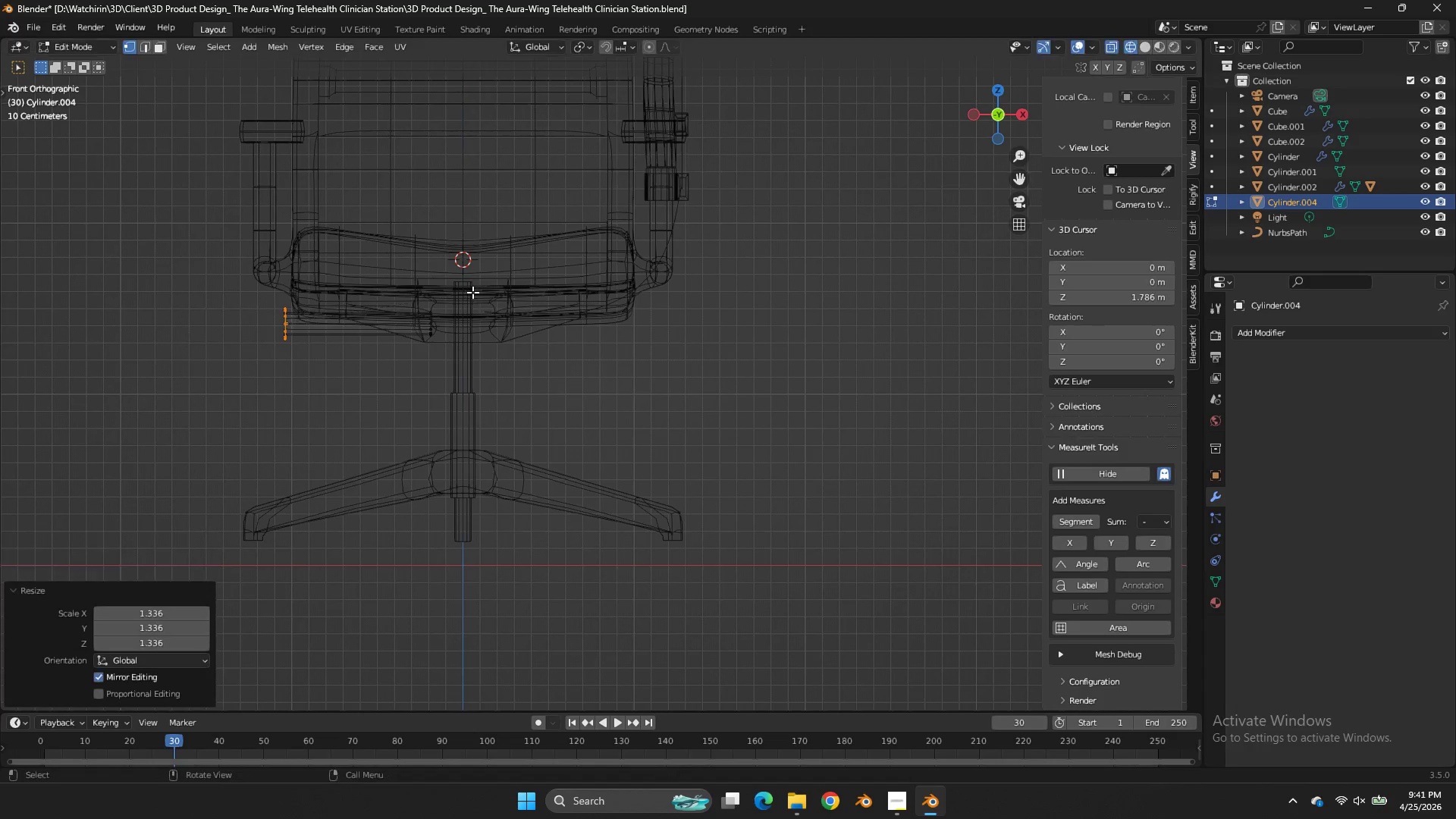 
left_click([472, 292])
 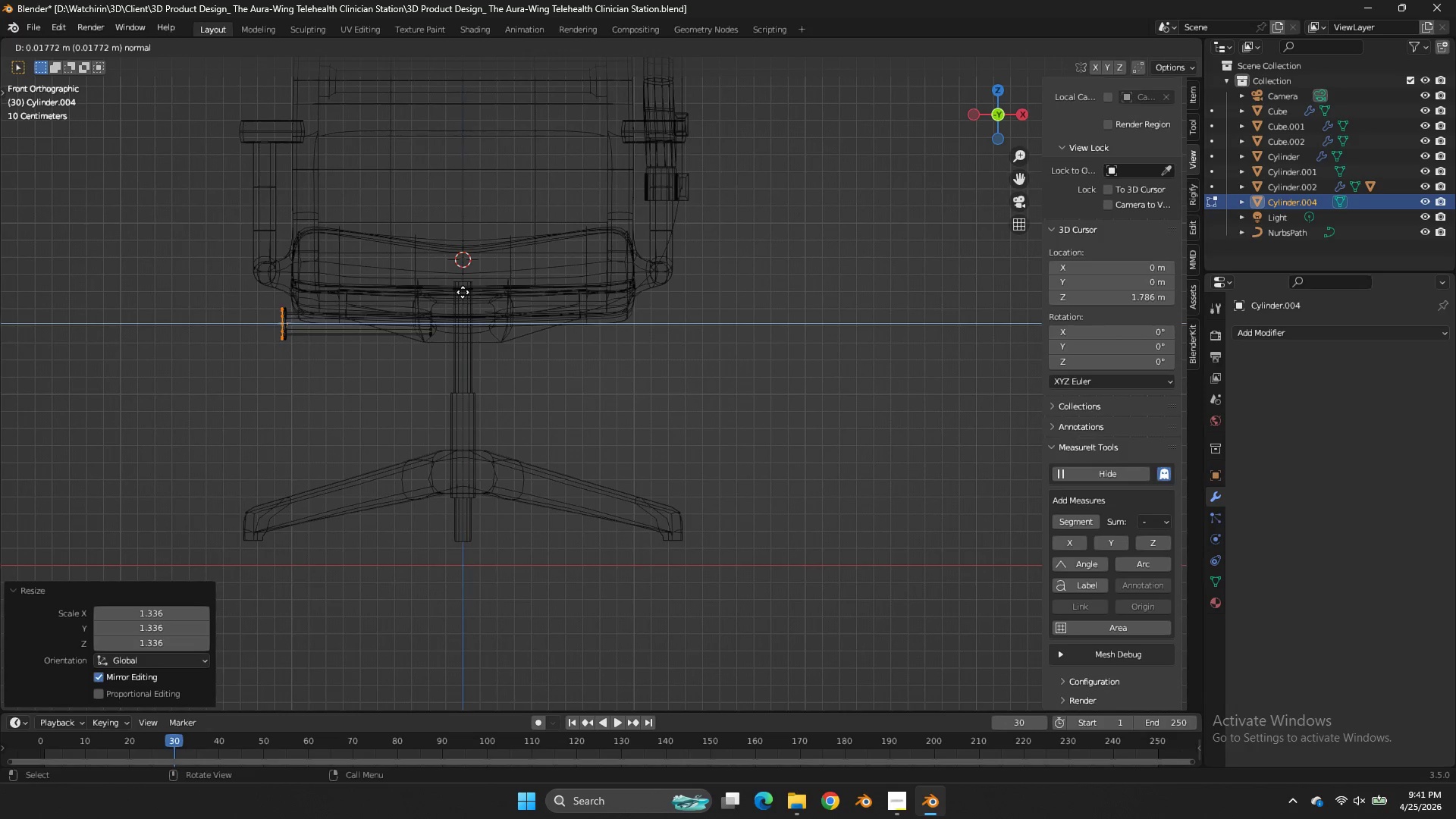 
key(E)
 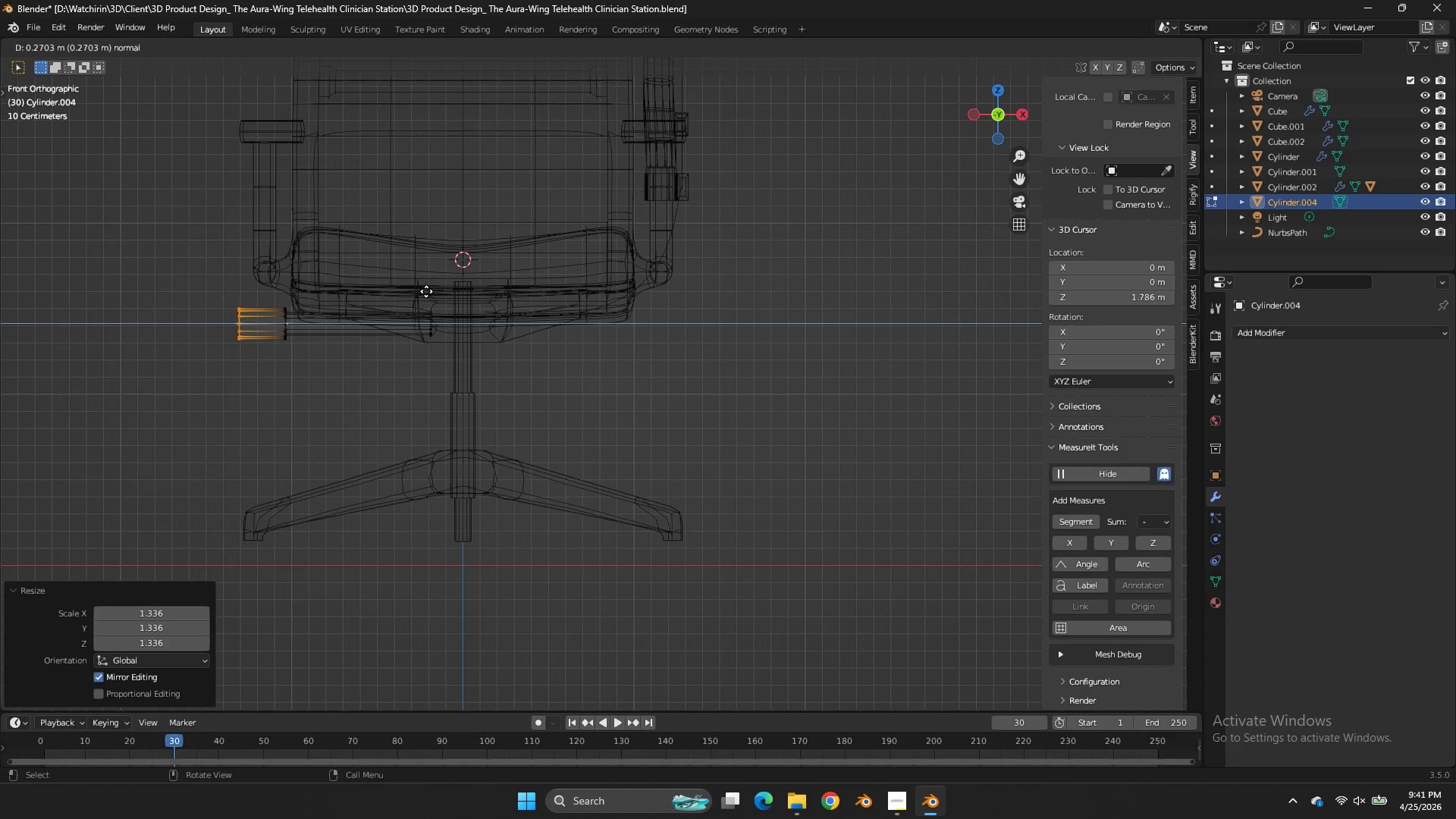 
left_click([426, 291])
 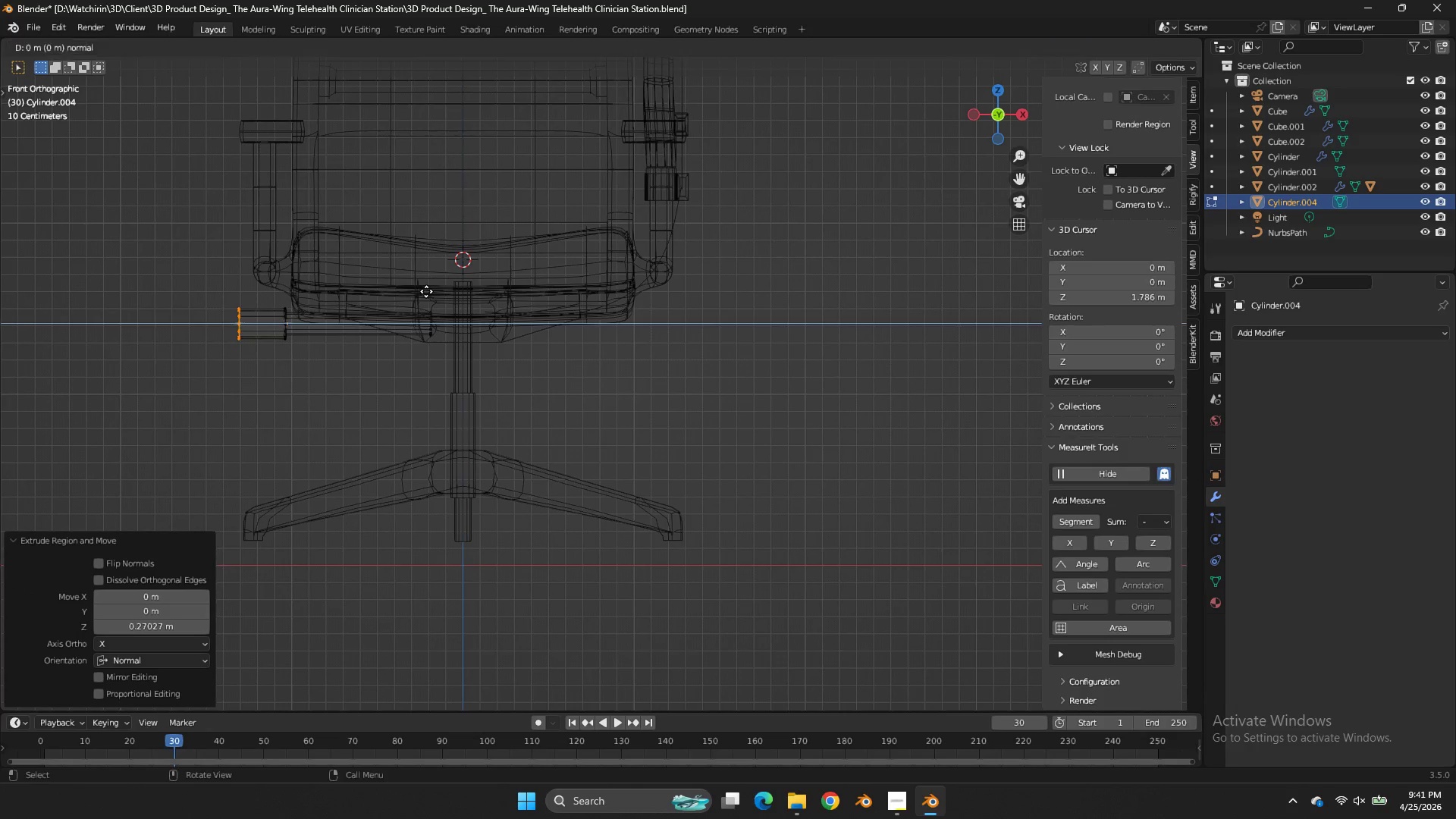 
key(E)
 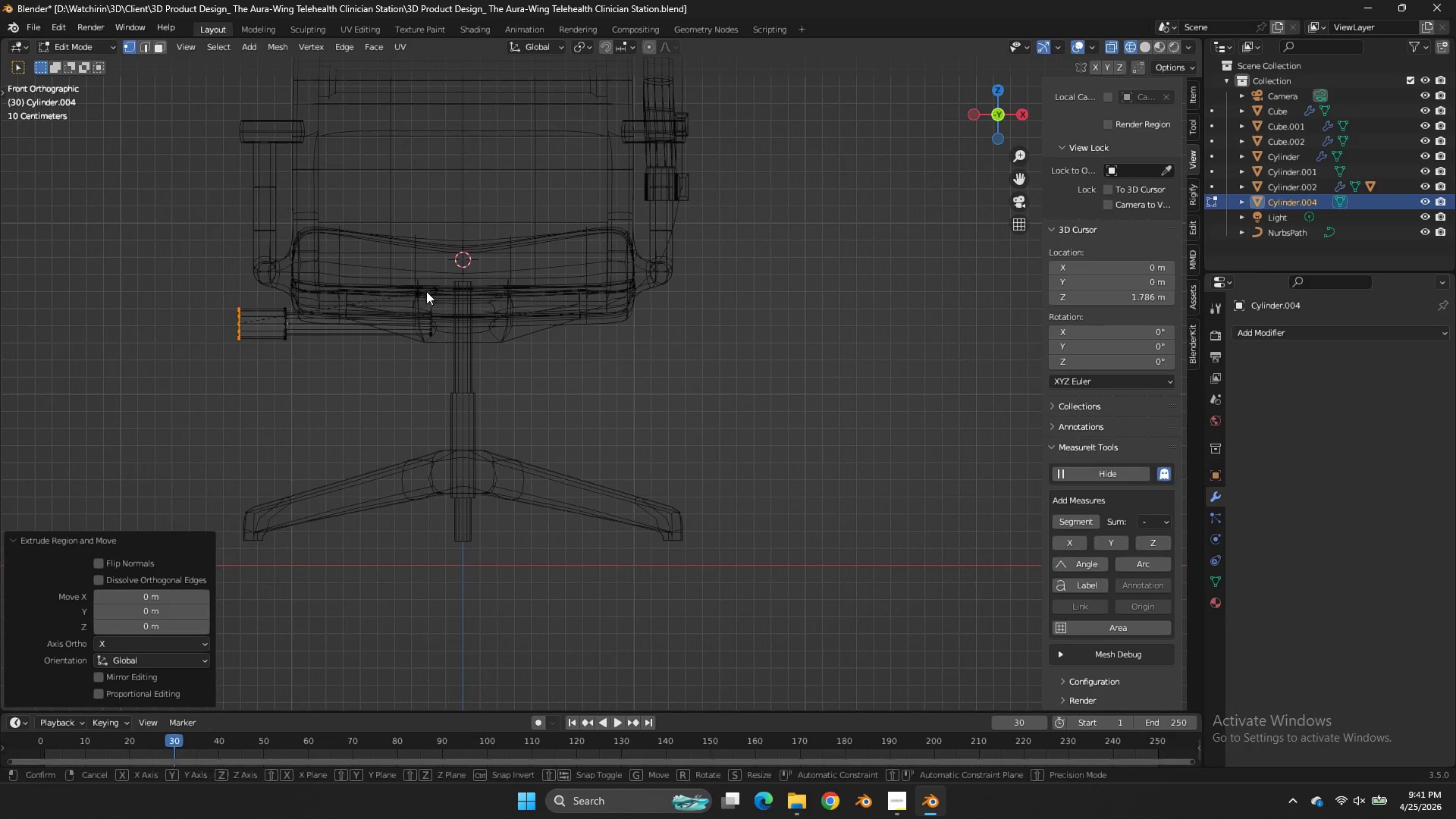 
right_click([426, 291])
 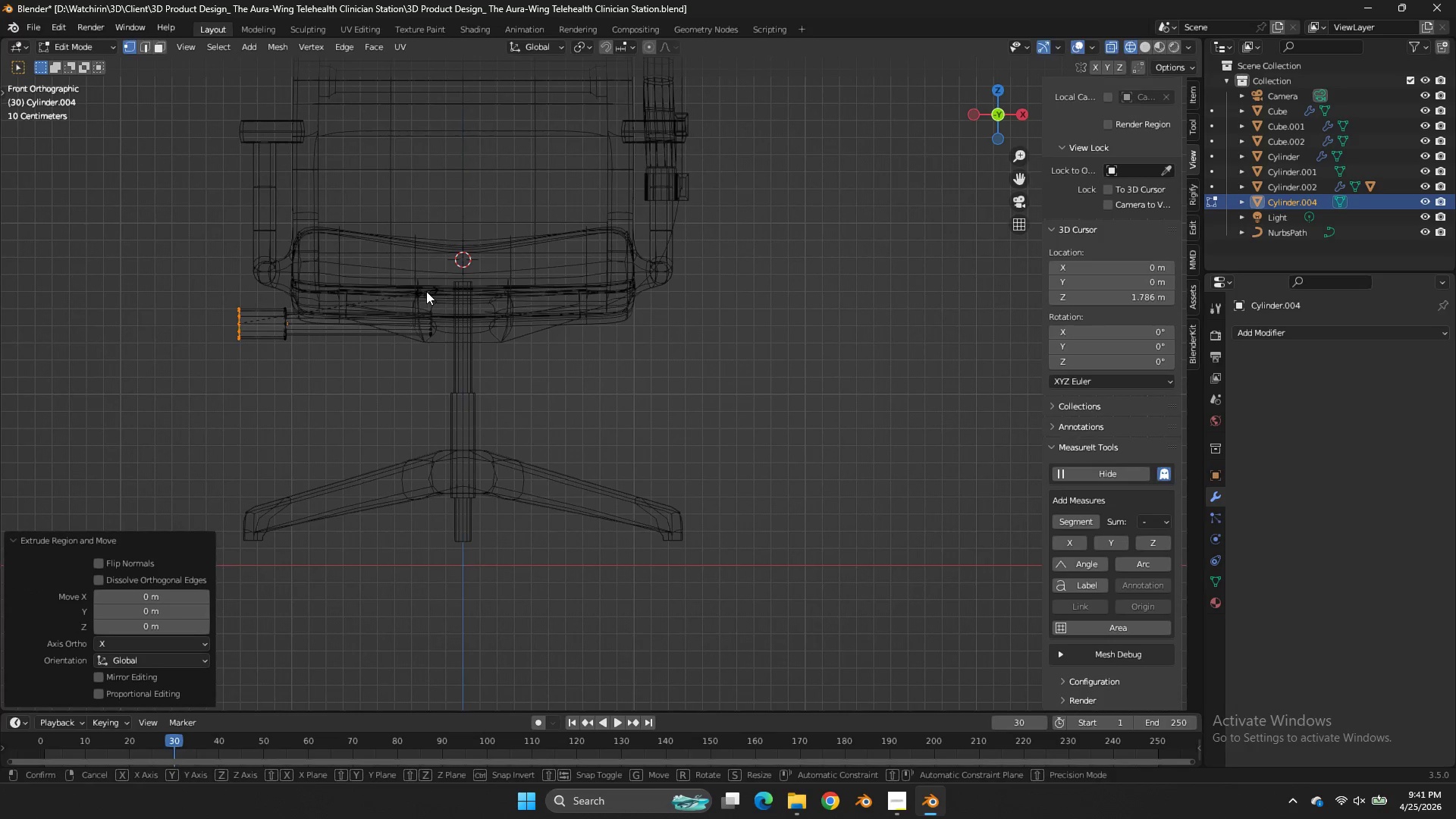 
key(S)
 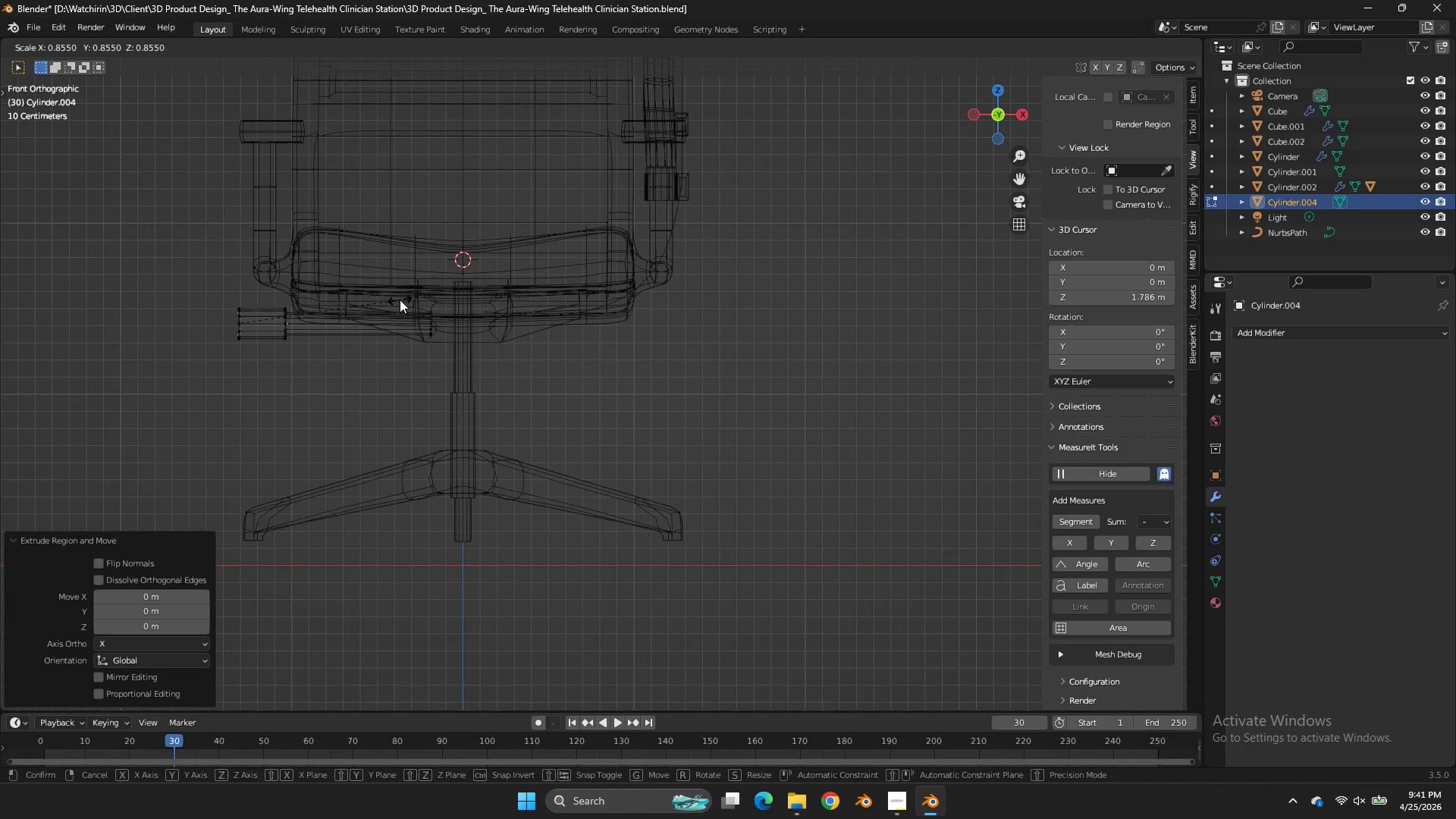 
left_click([400, 300])
 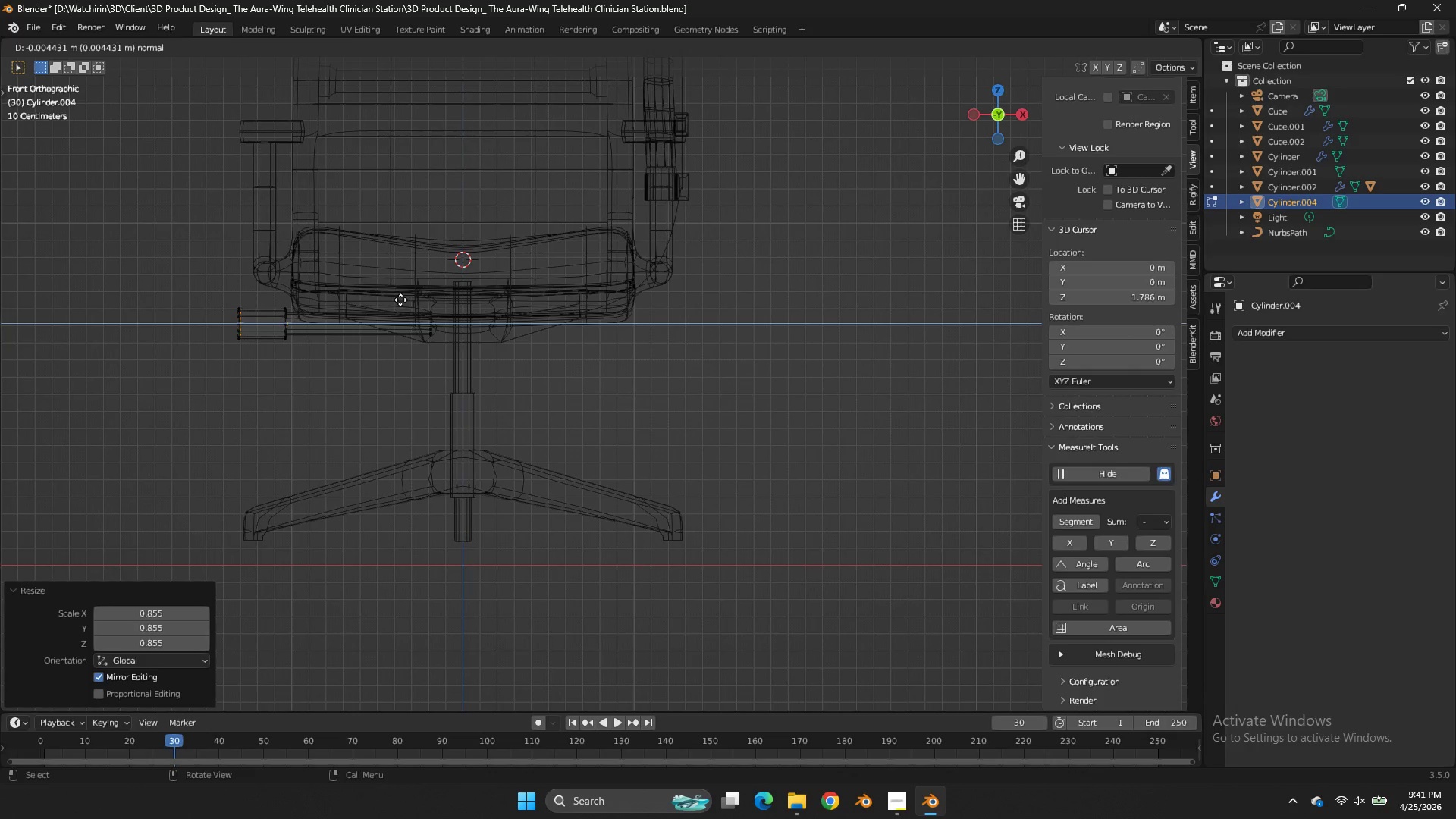 
key(E)
 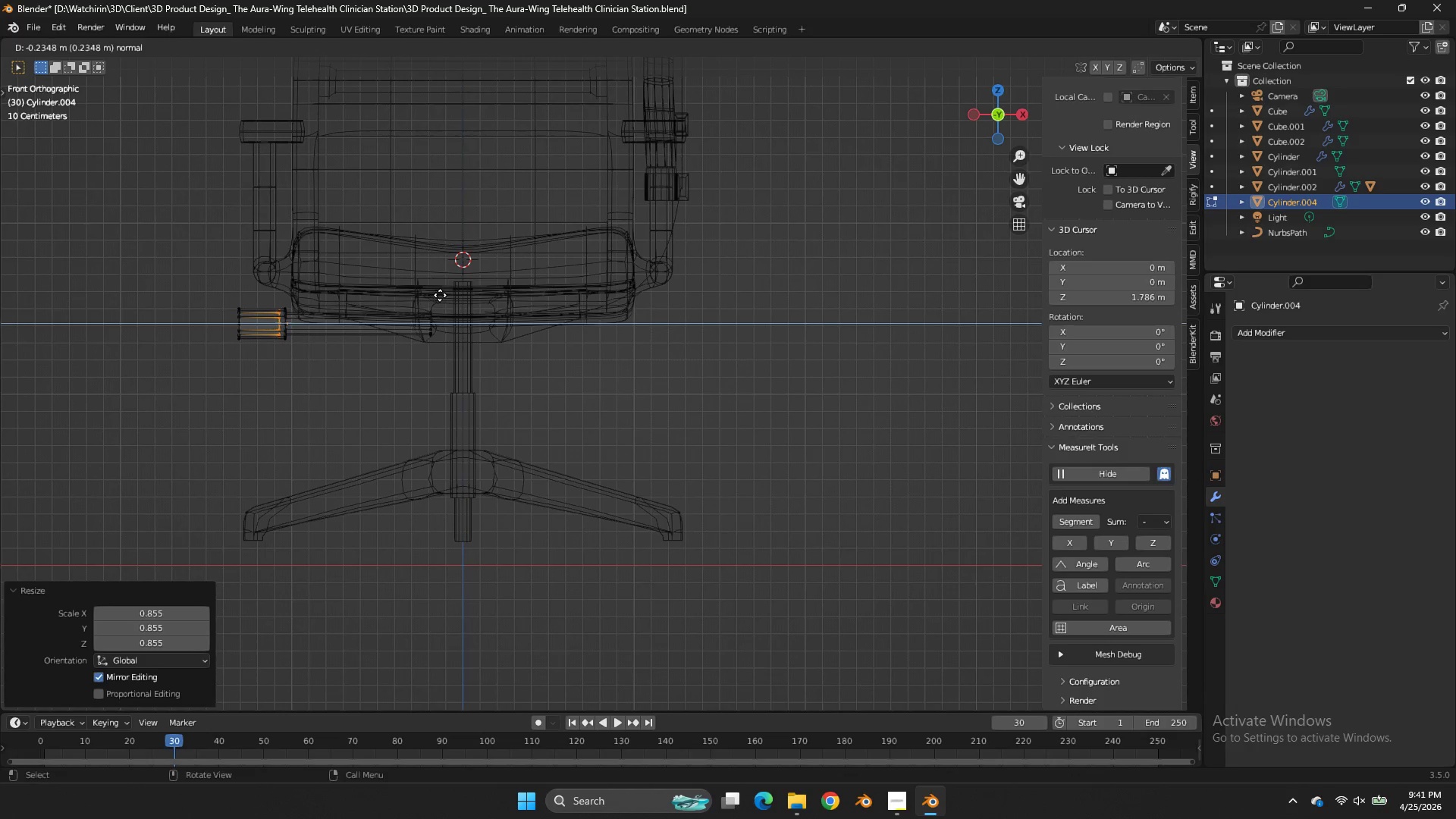 
left_click([440, 295])
 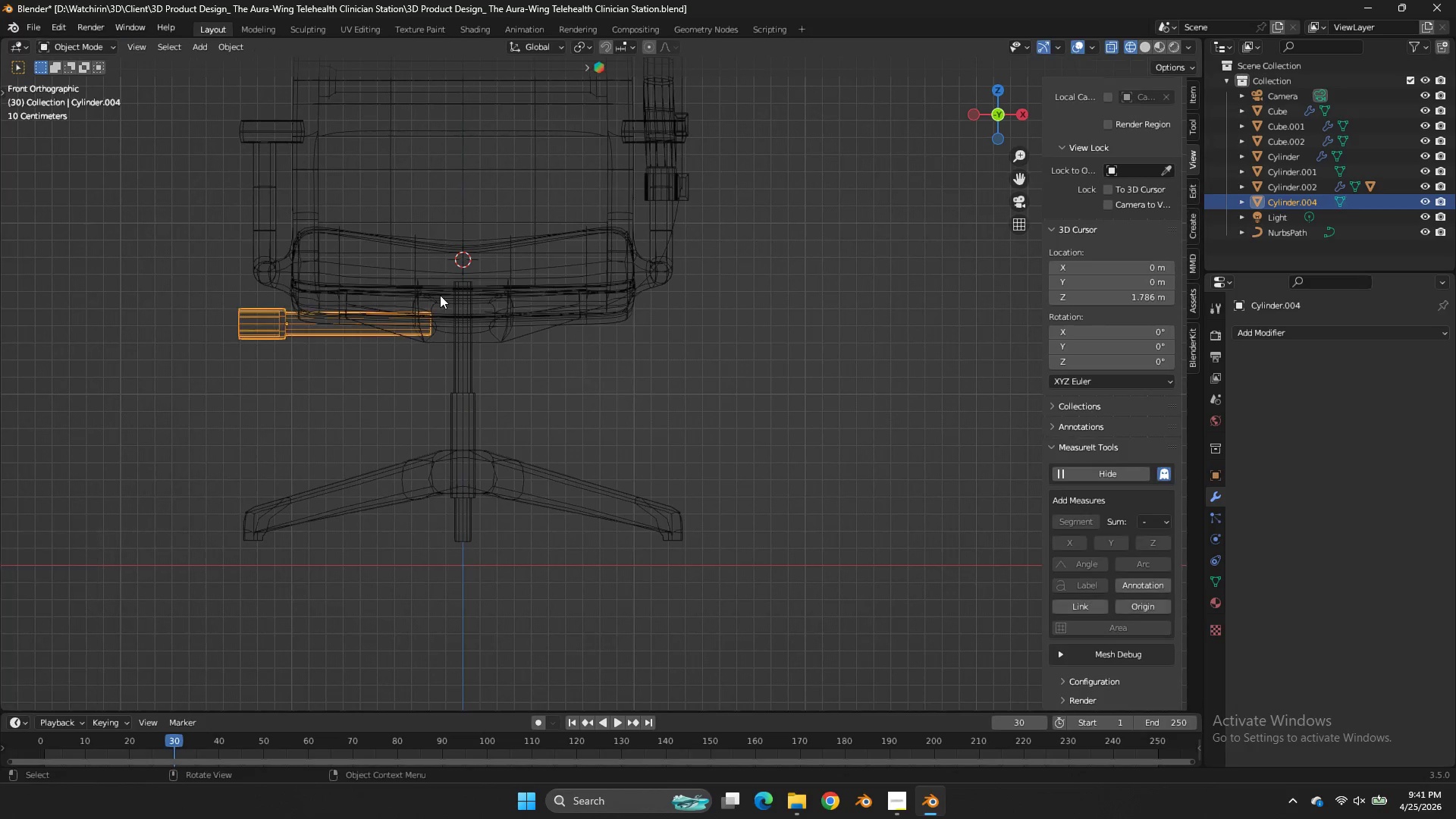 
key(Tab)
 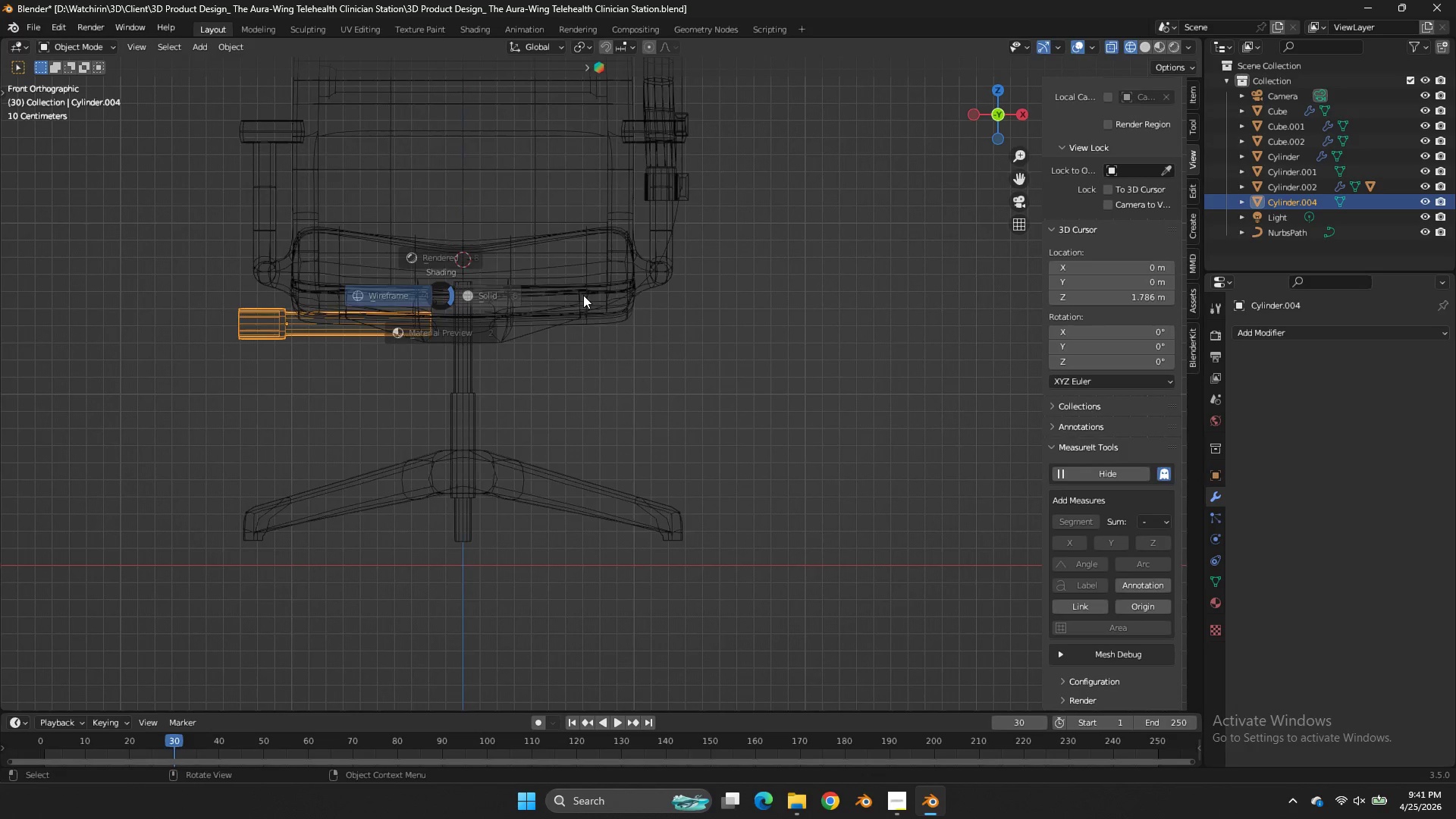 
type(z)
key(Tab)
type(gx)
 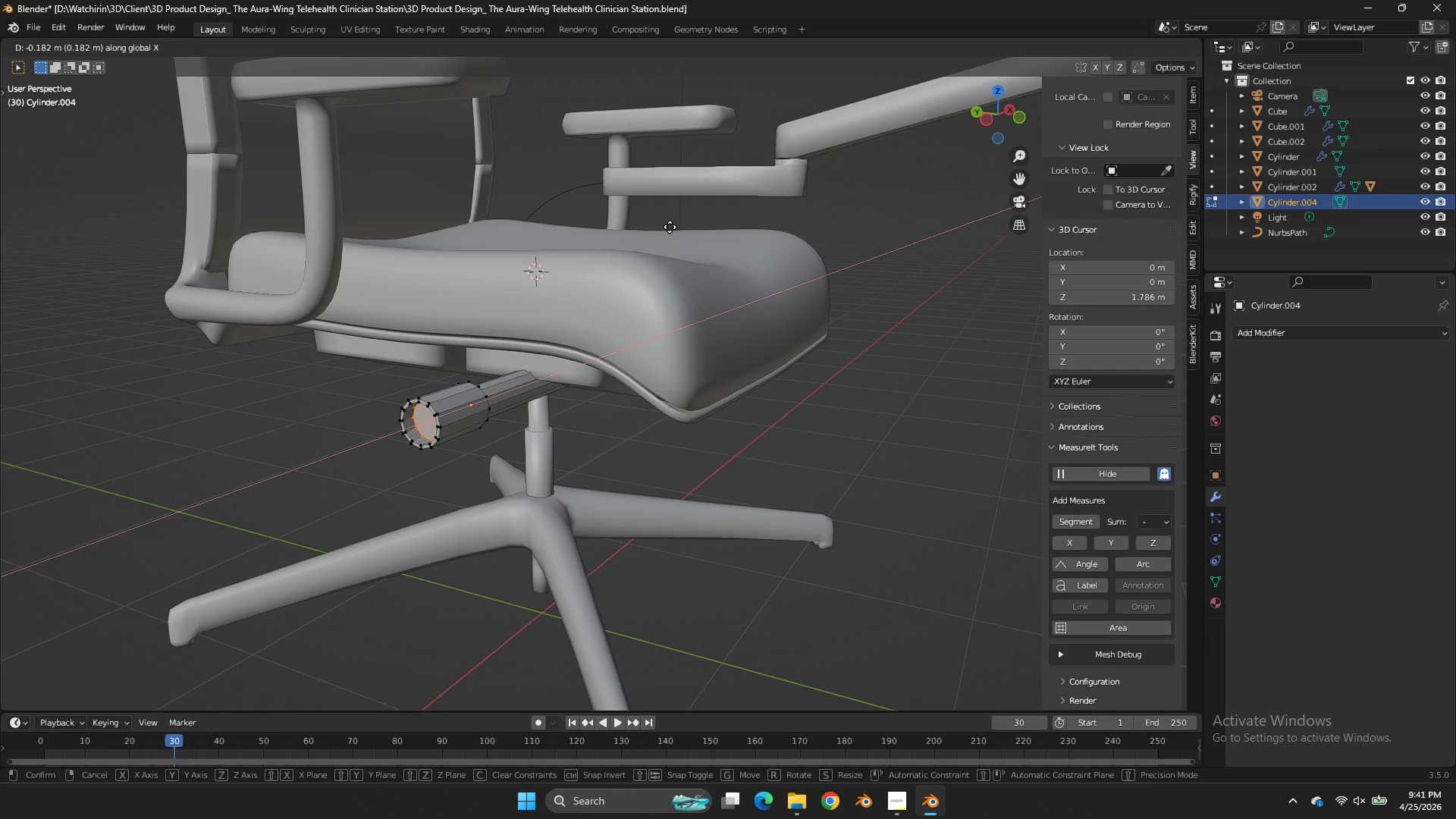 
left_click_drag(start_coordinate=[1008, 121], to_coordinate=[1143, 146])
 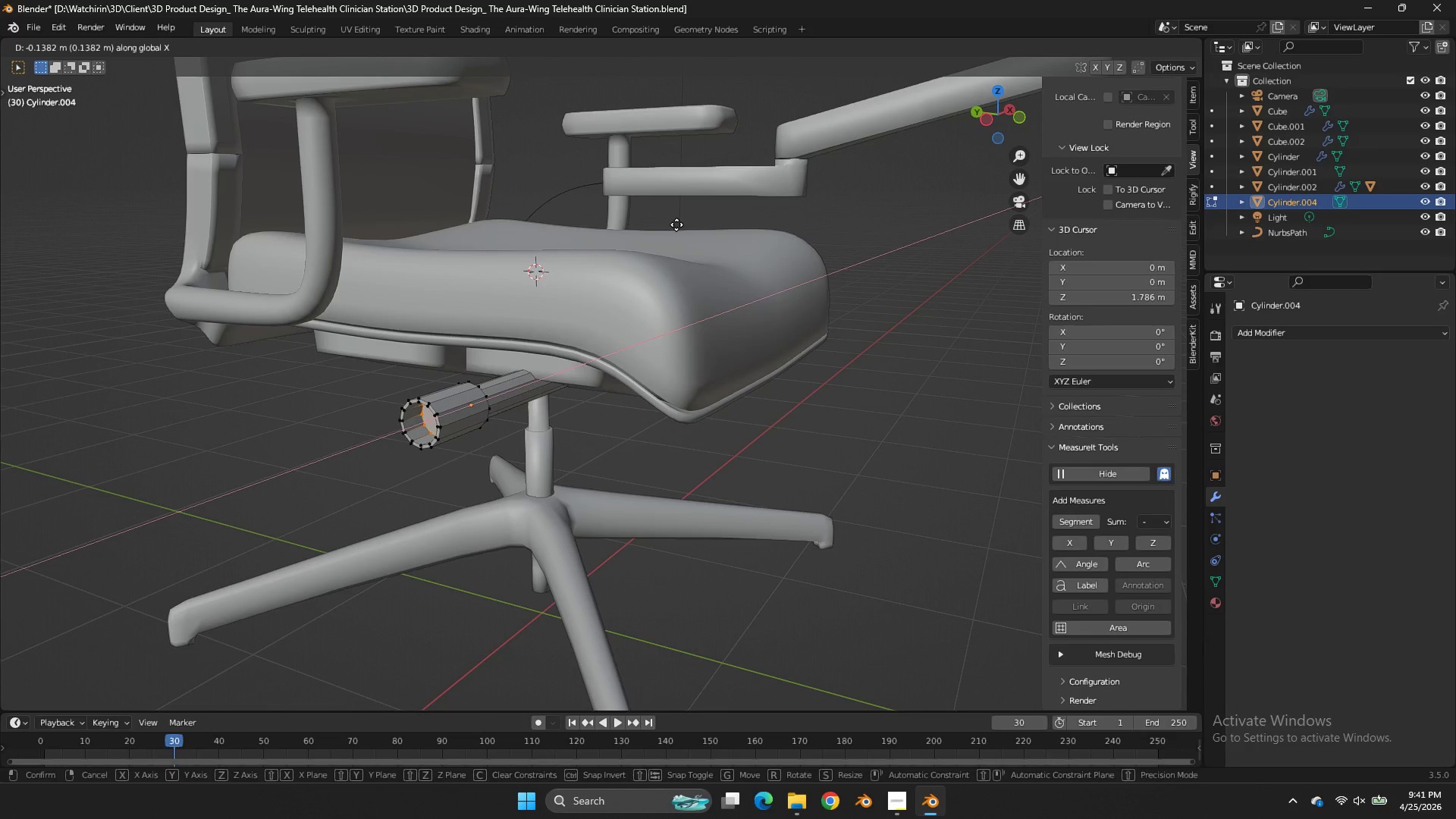 
hold_key(key=ShiftLeft, duration=0.66)
left_click([656, 232])
 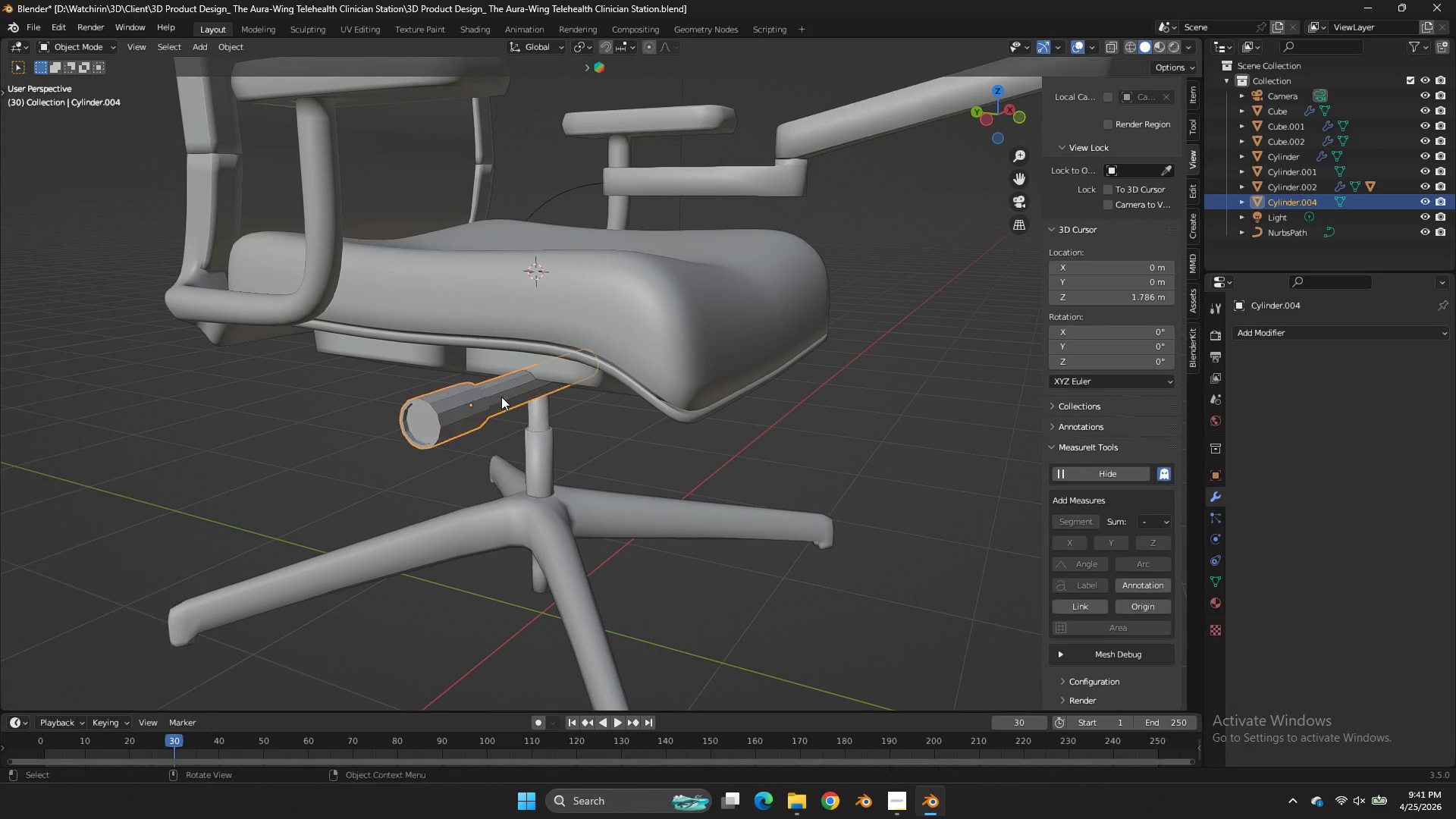 
key(Tab)
 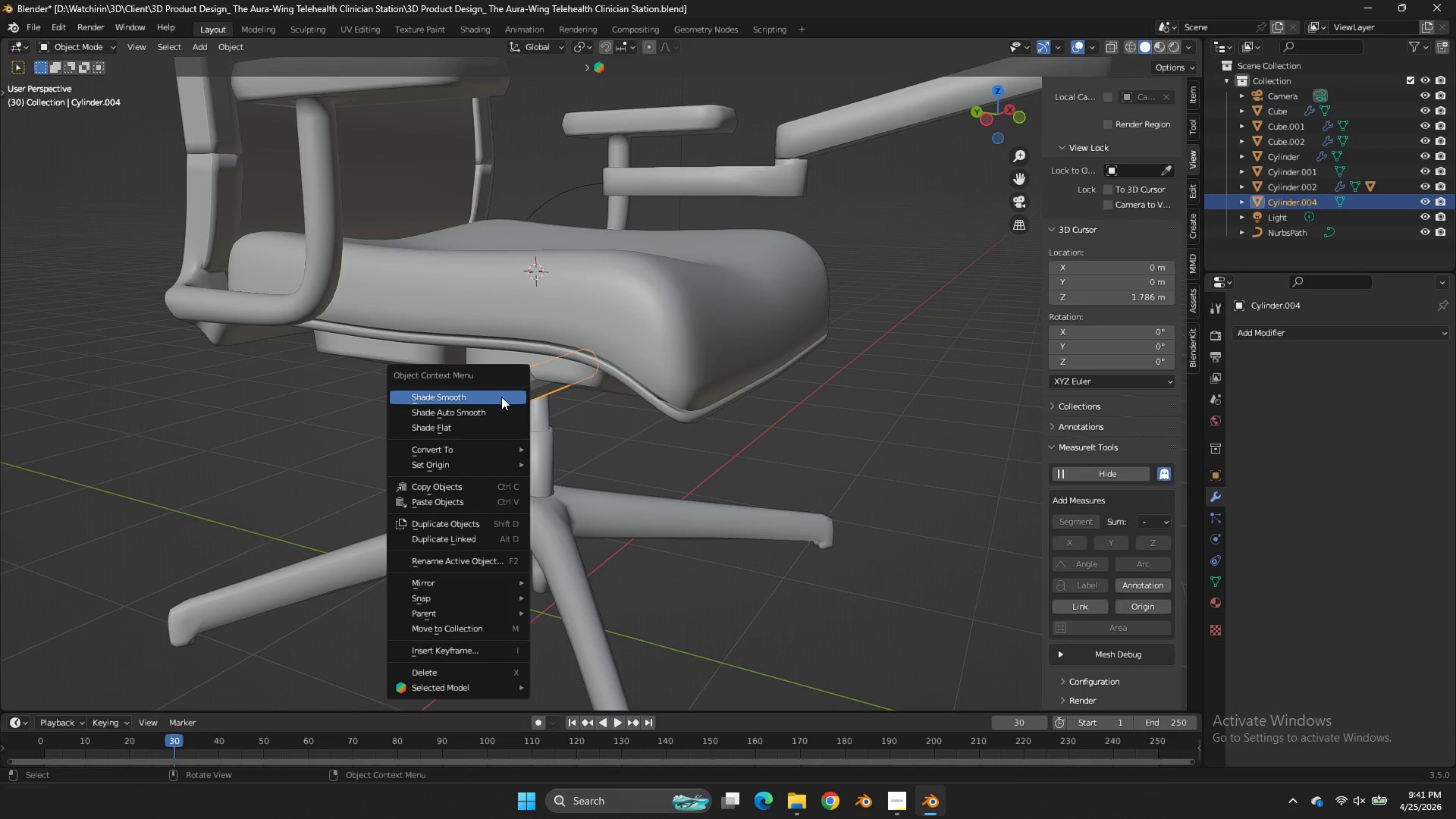 
right_click([501, 397])
 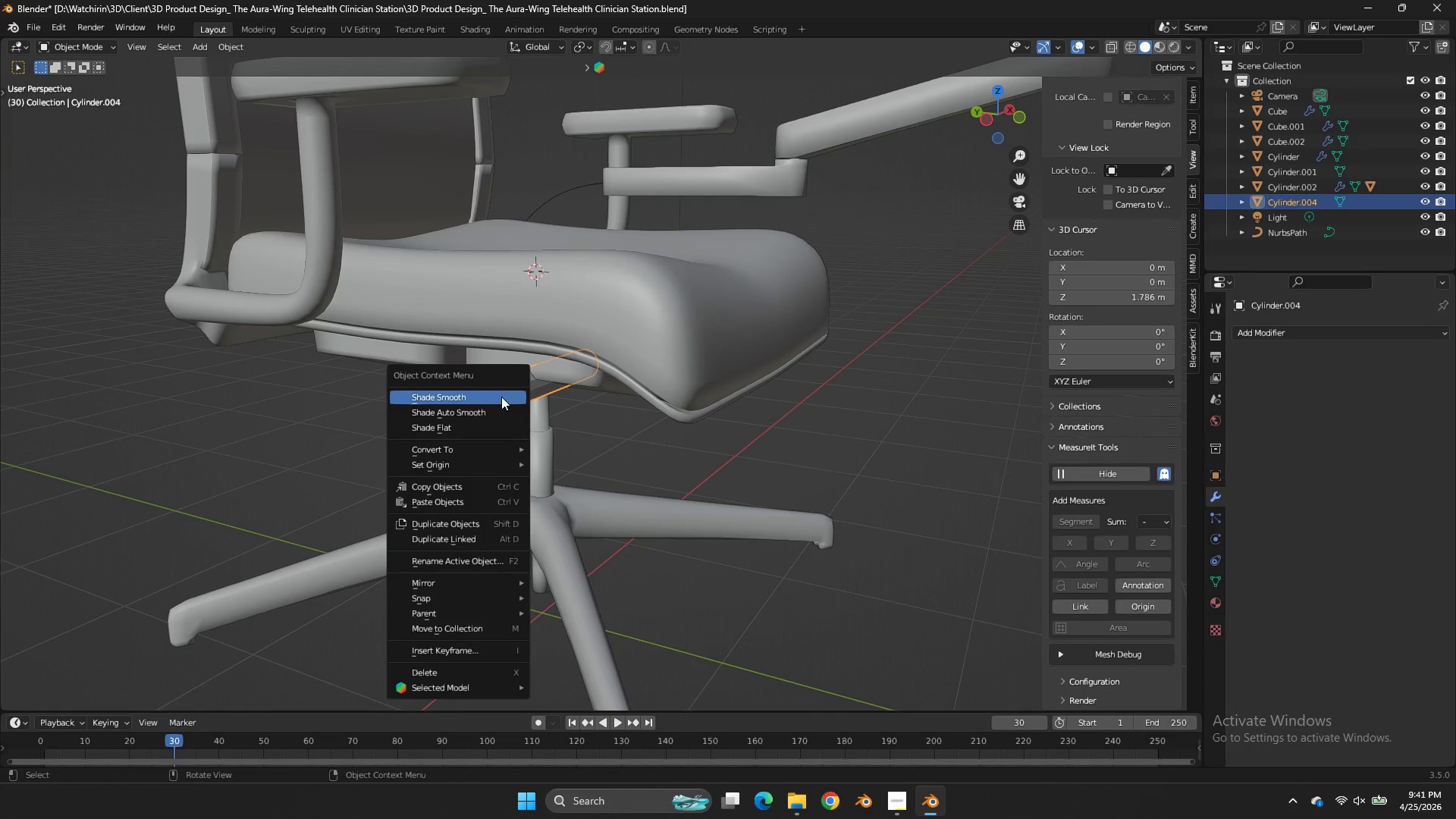 
left_click([501, 397])
 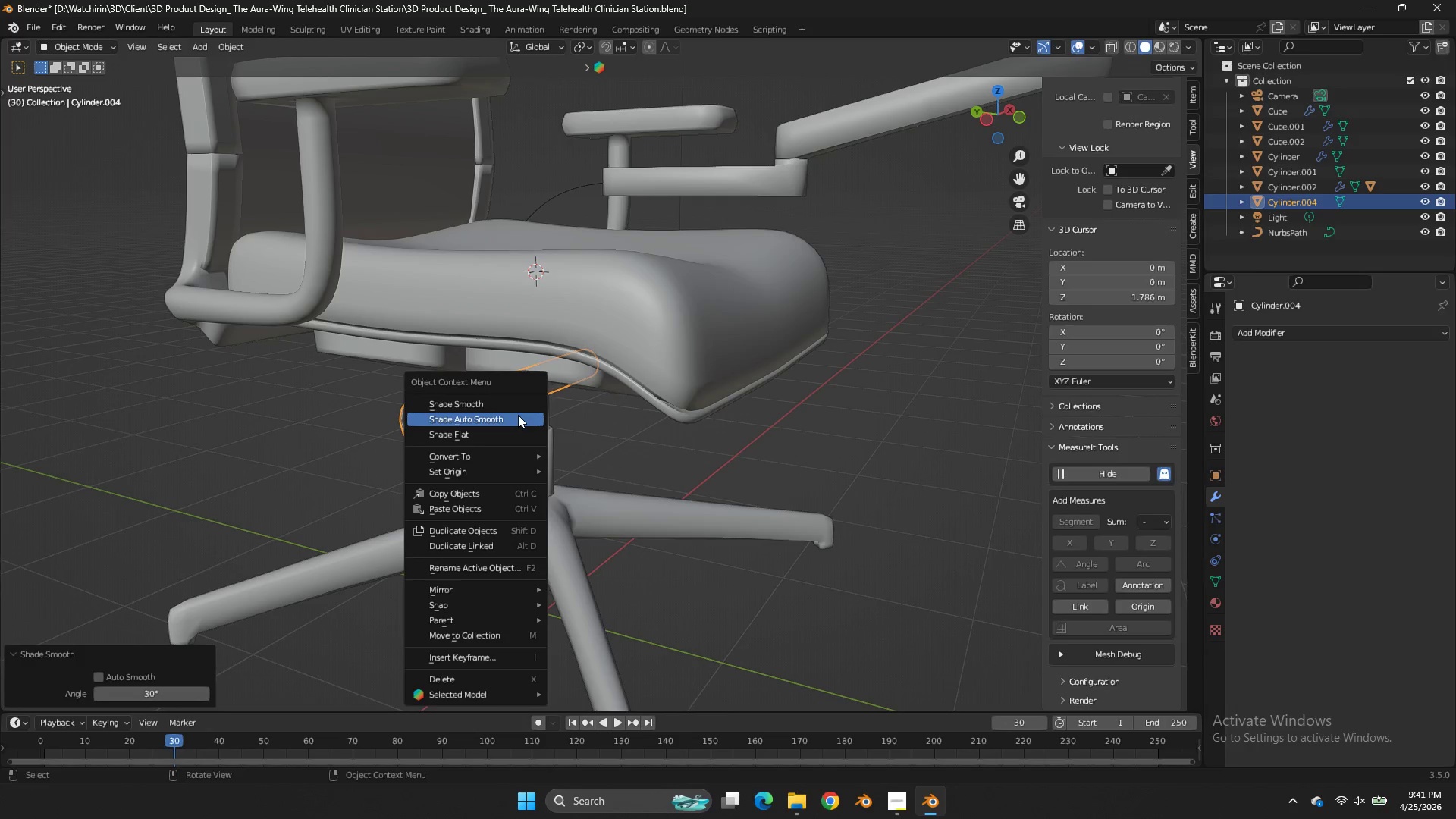 
left_click([516, 424])
 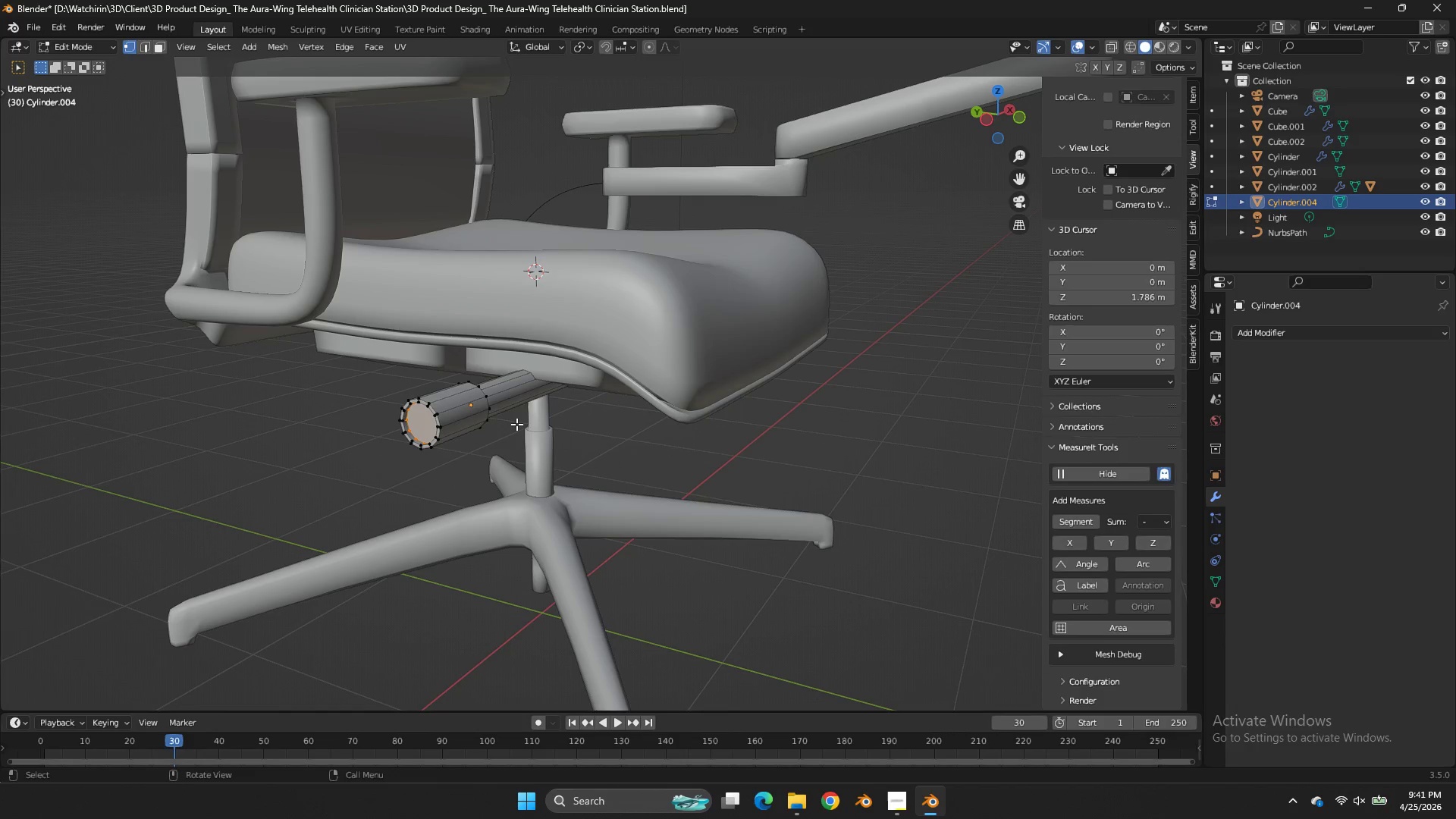 
key(Tab)
 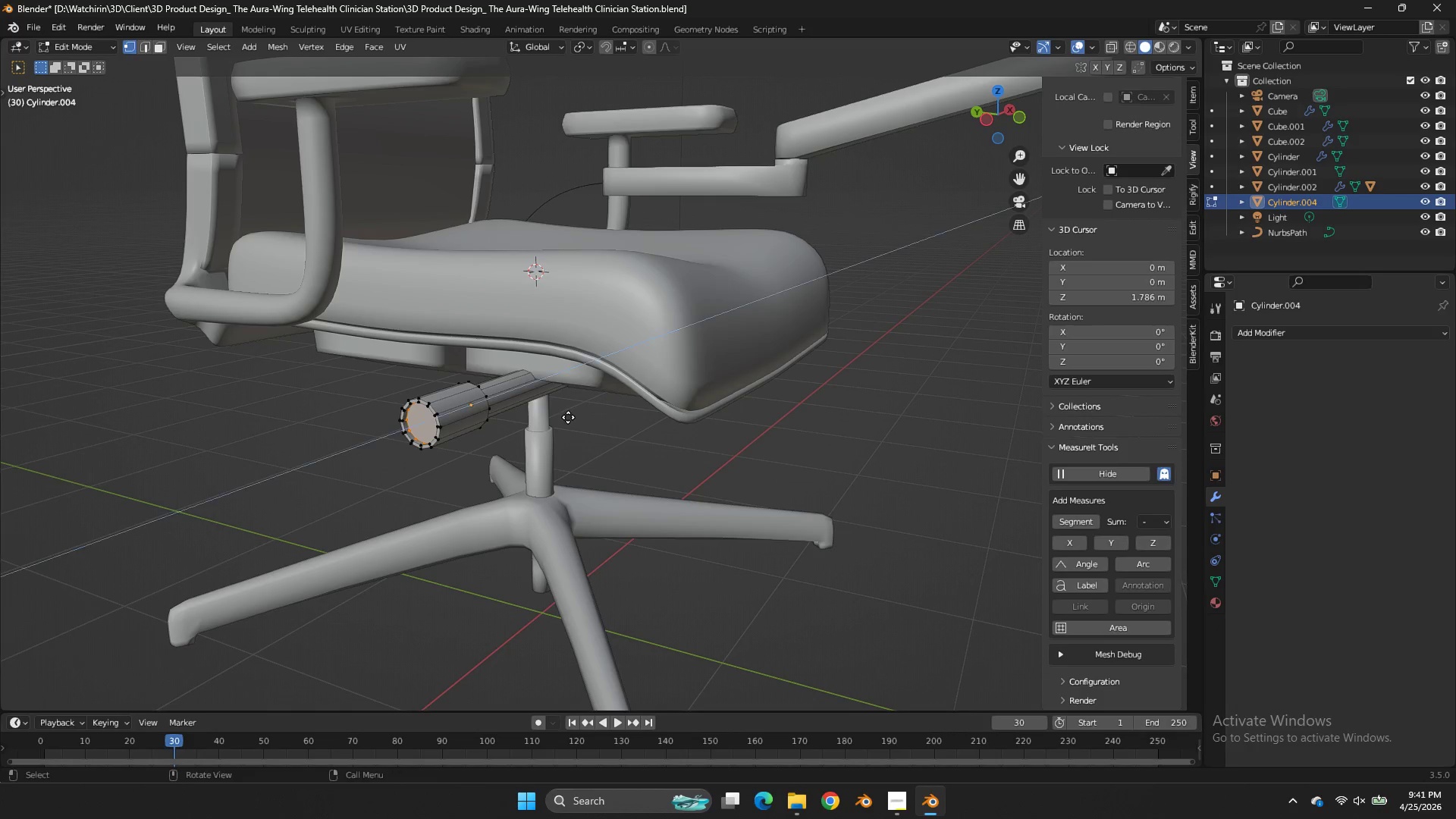 
key(E)
 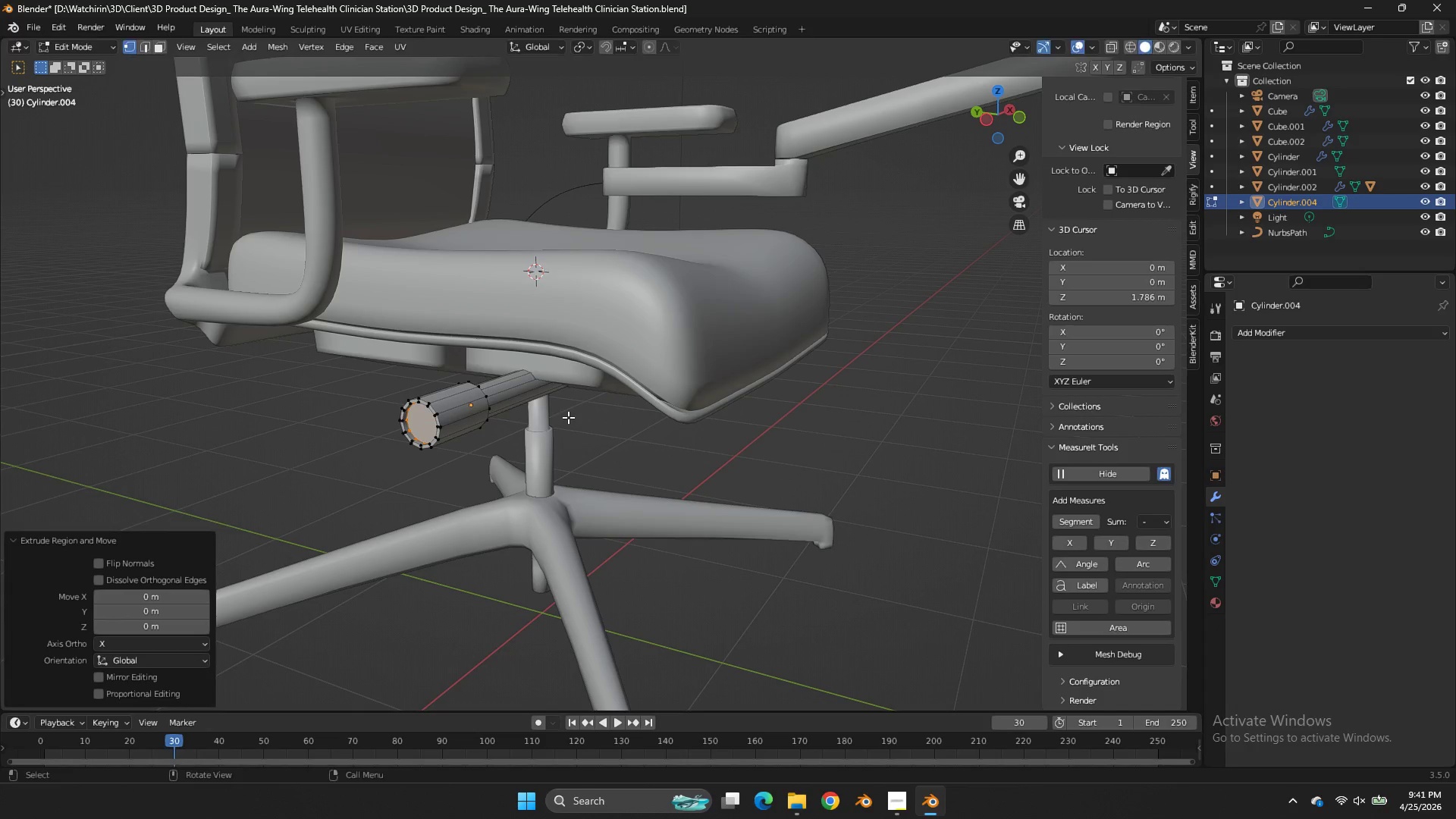 
right_click([568, 417])
 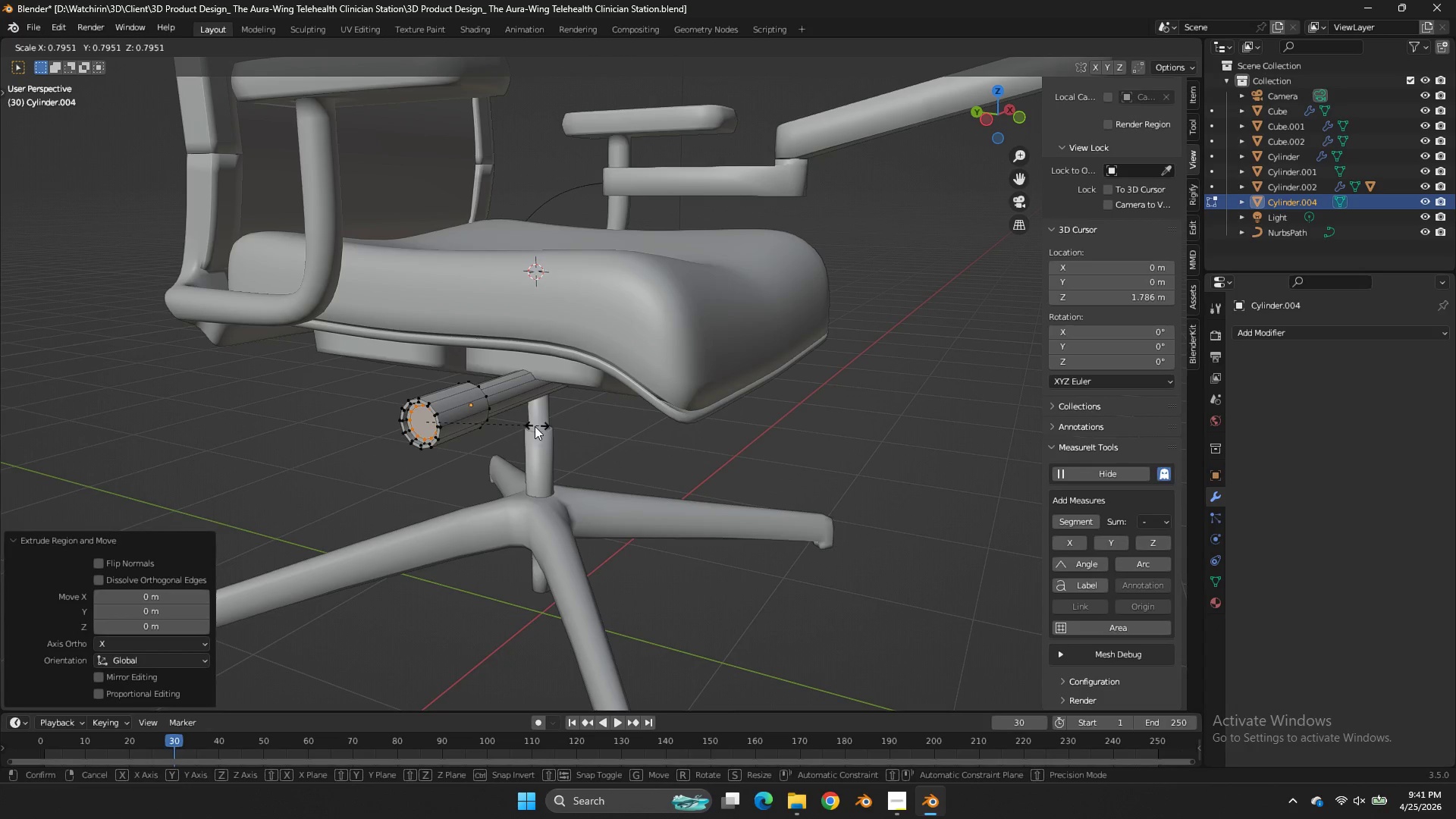 
key(S)
 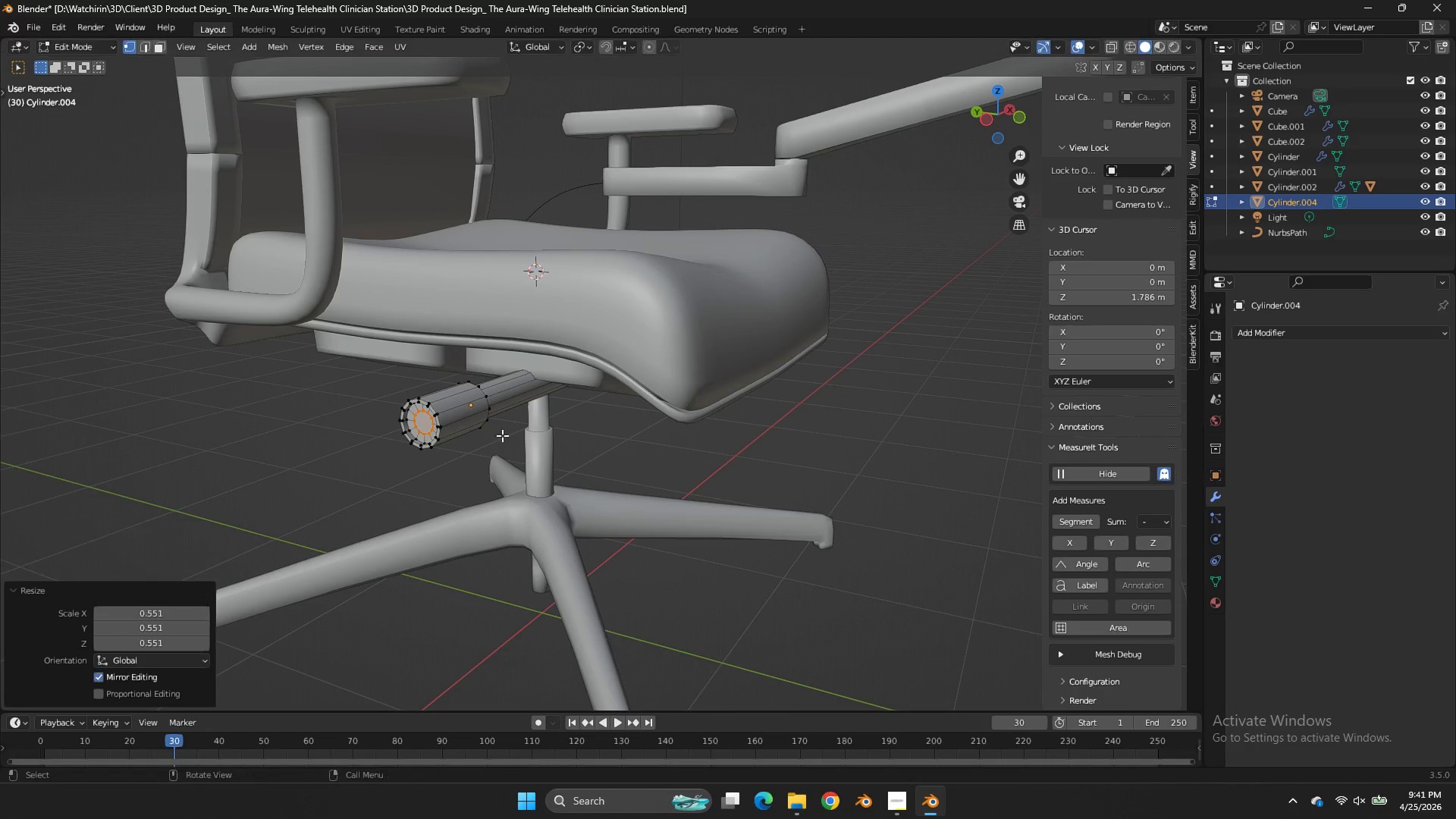 
left_click([502, 435])
 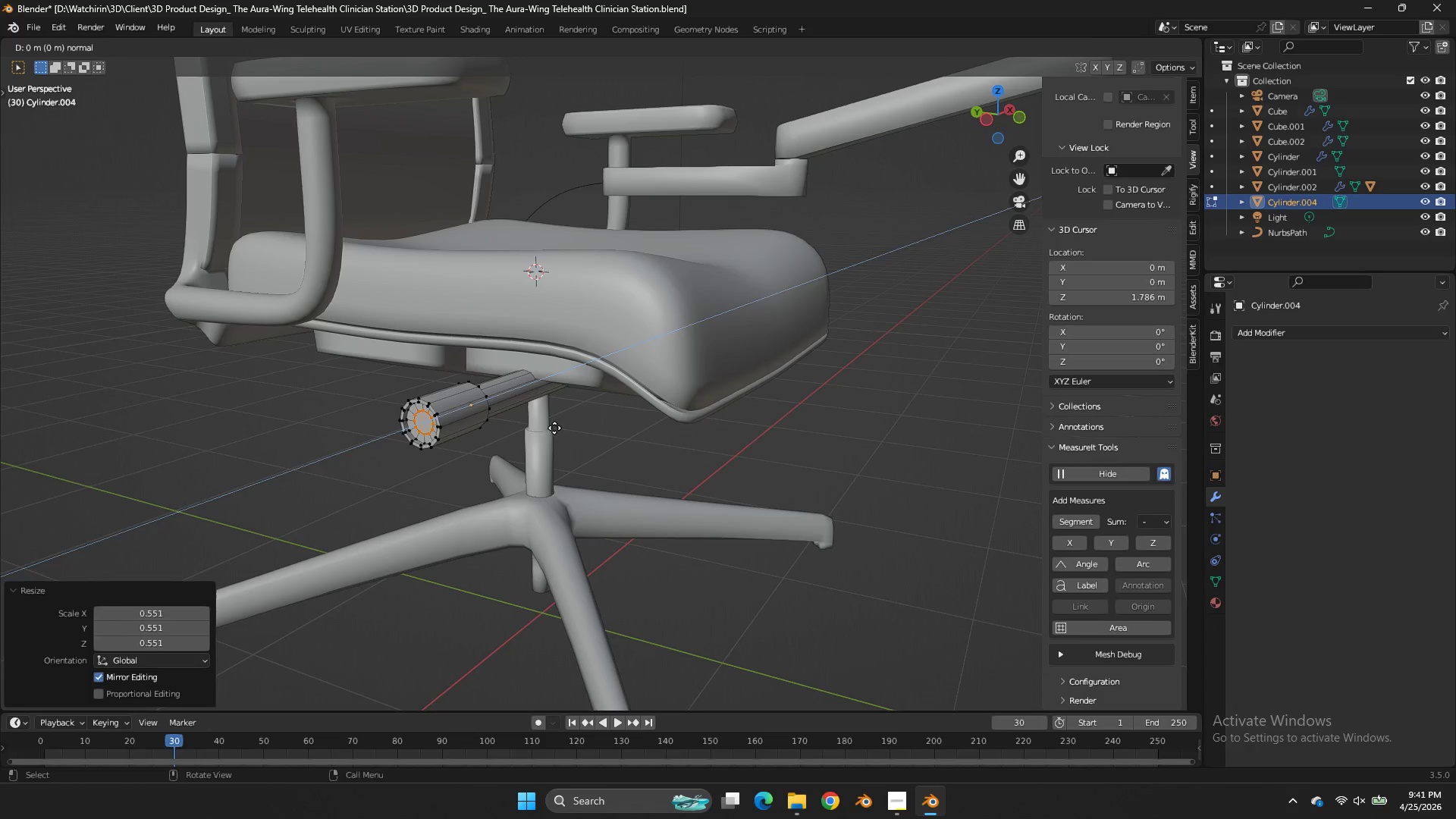 
key(E)
 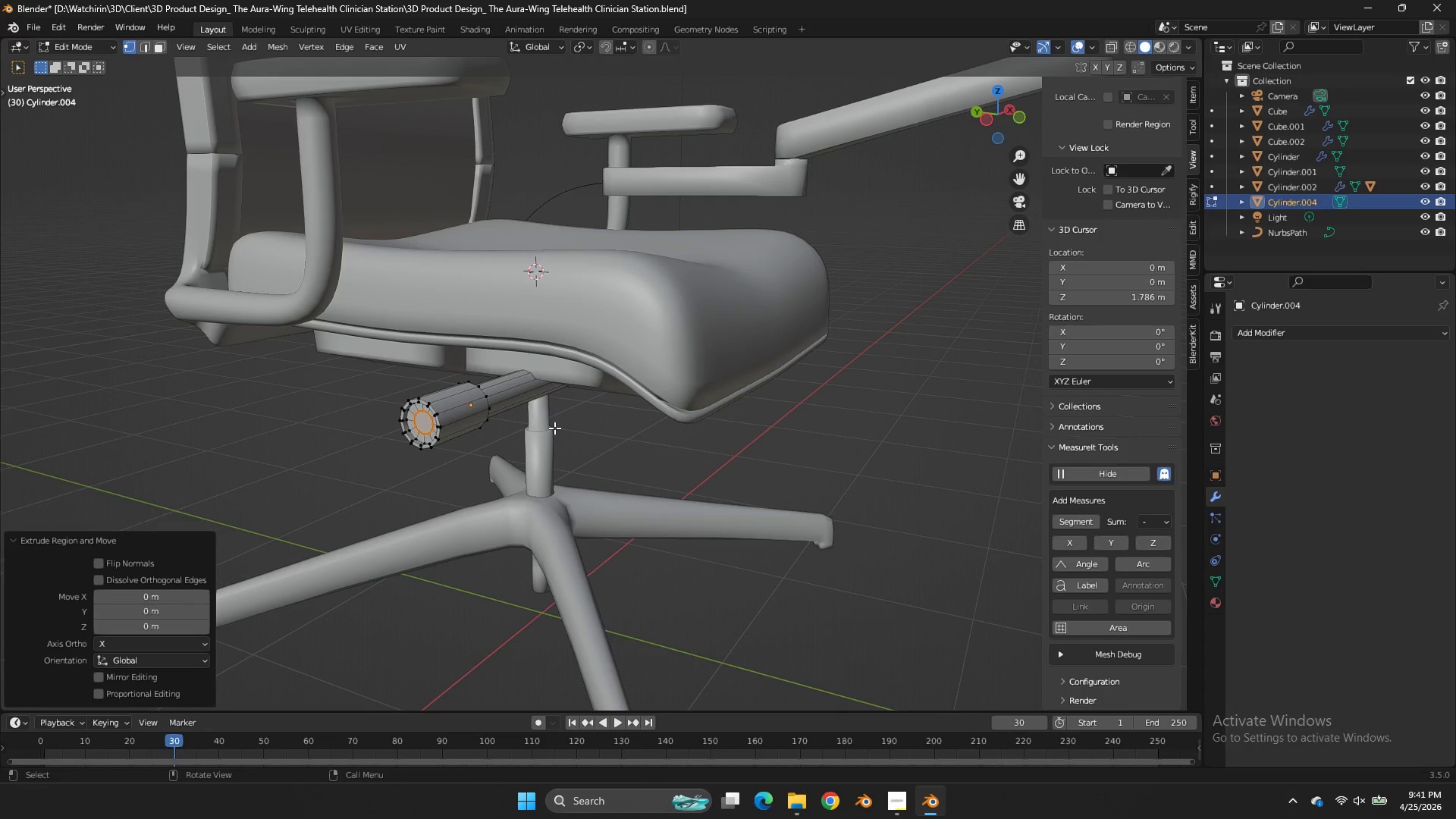 
right_click([554, 428])
 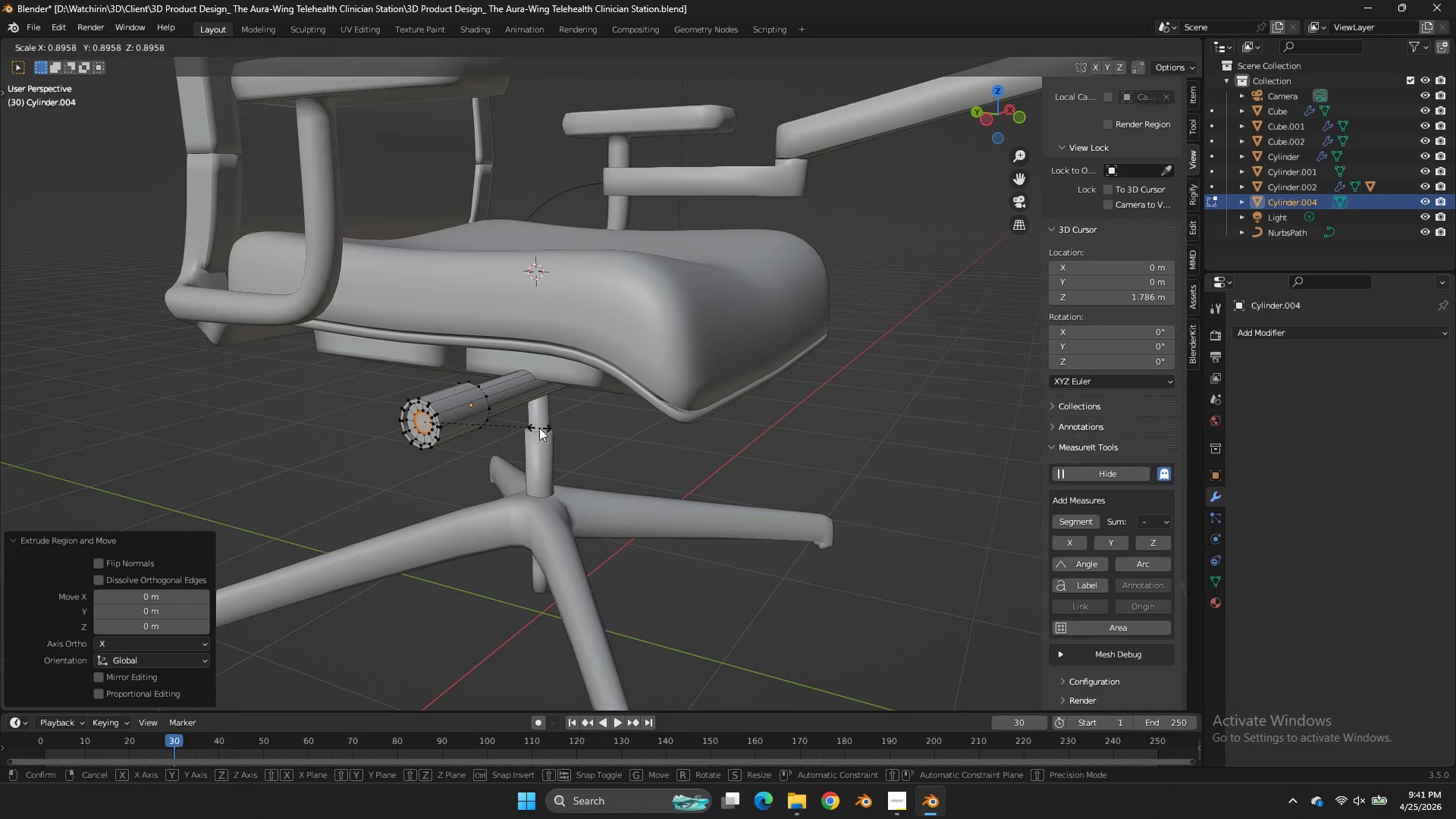 
key(S)
 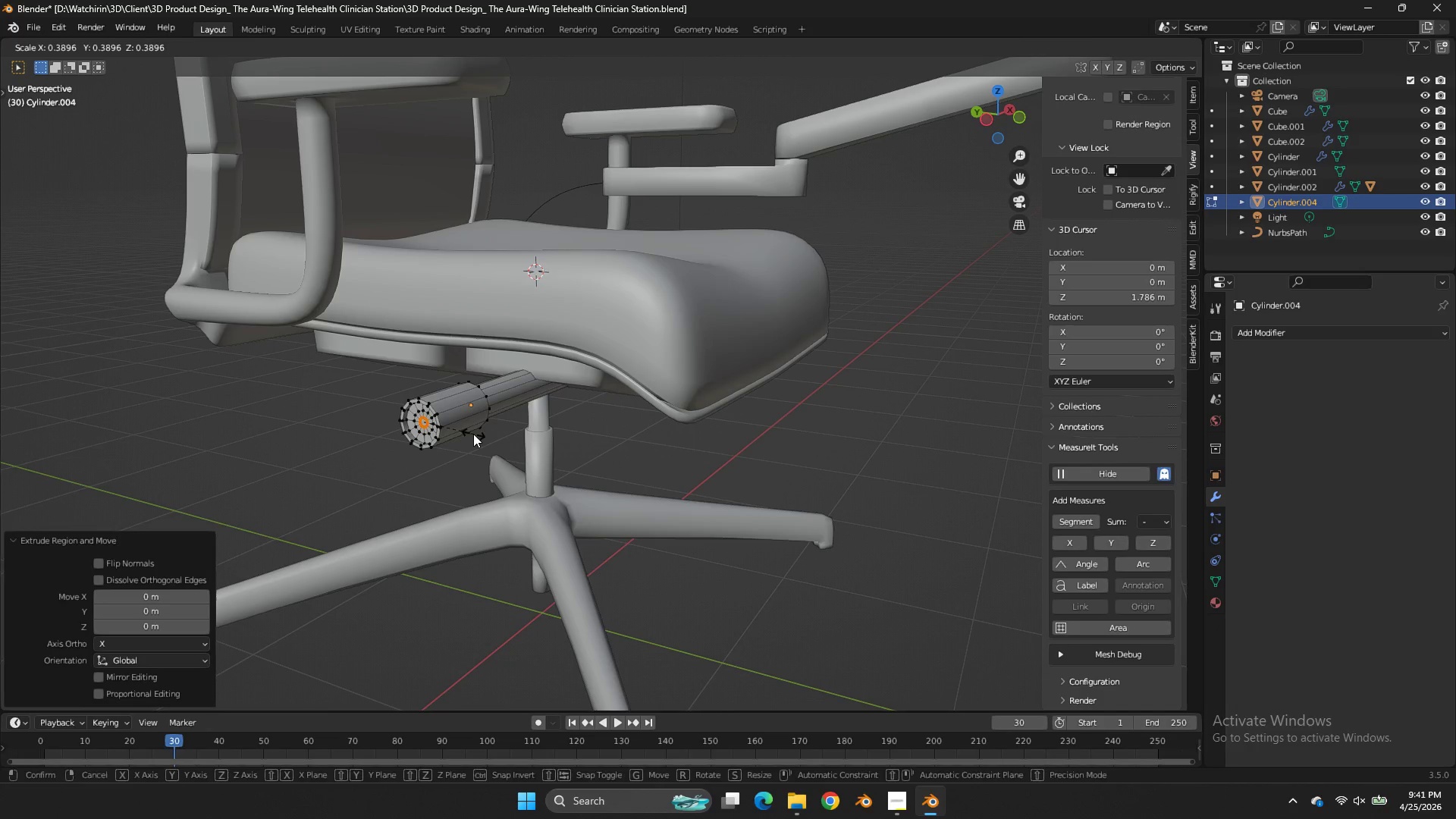 
left_click([473, 434])
 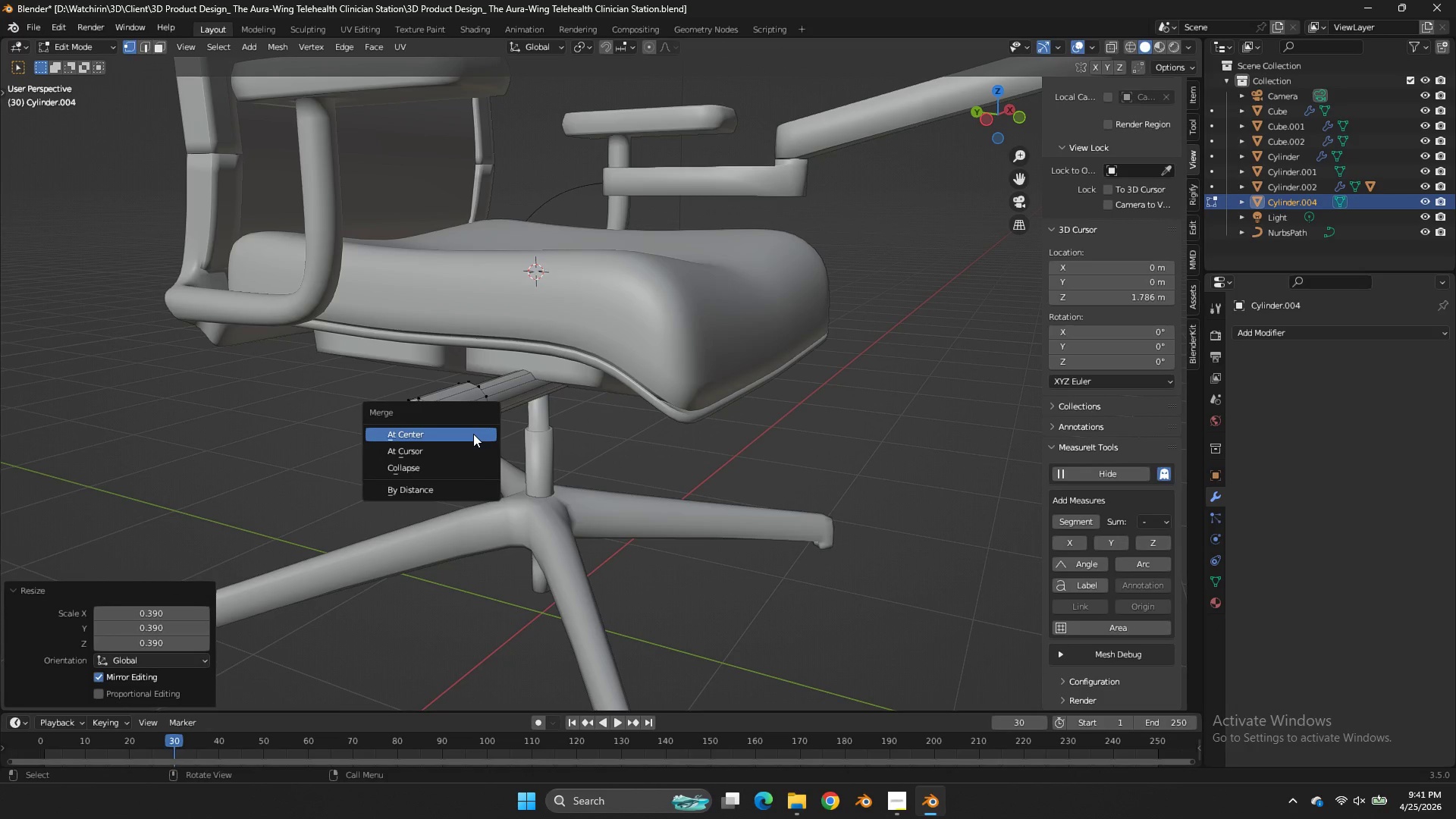 
key(M)
 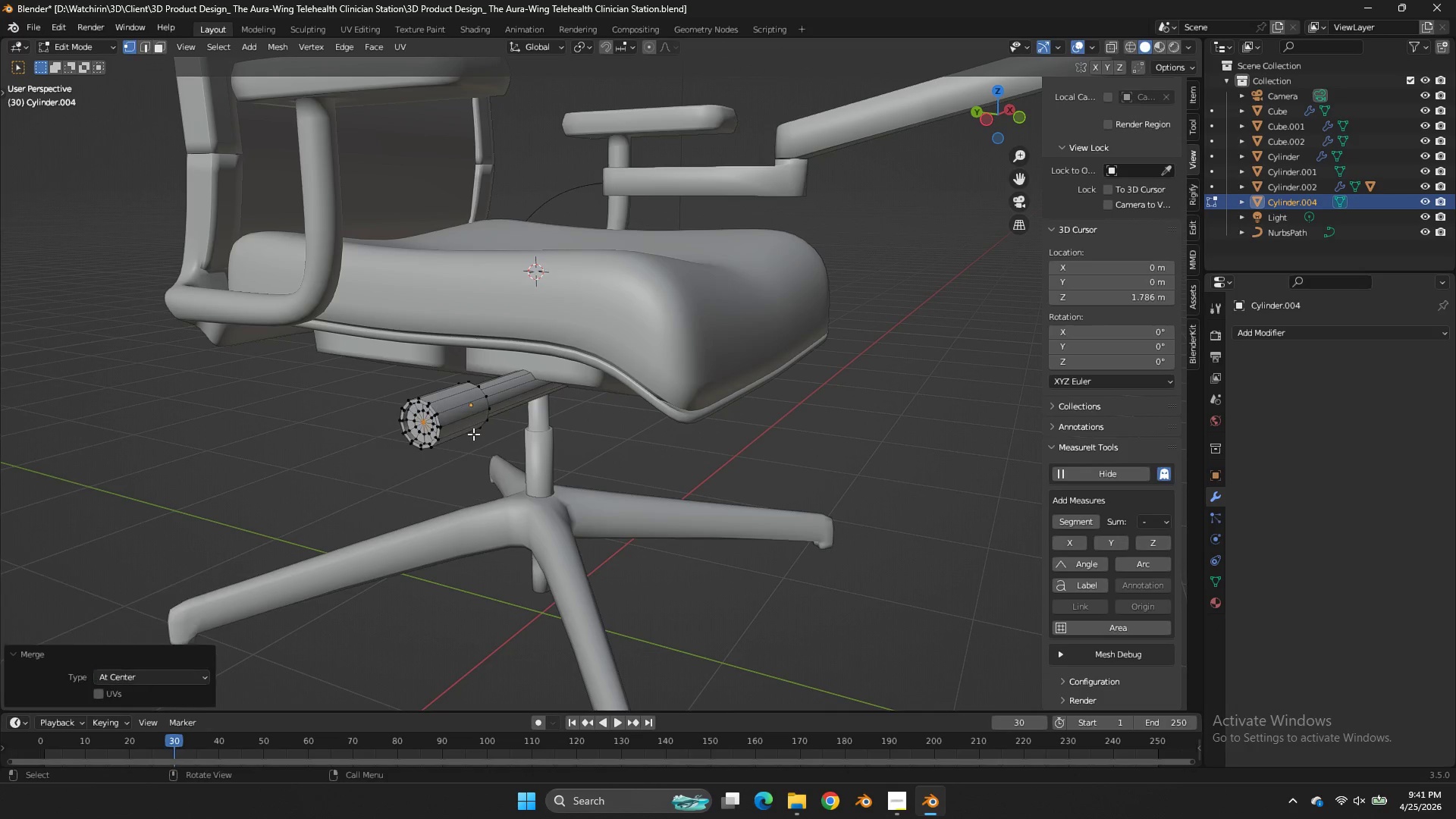 
left_click([473, 434])
 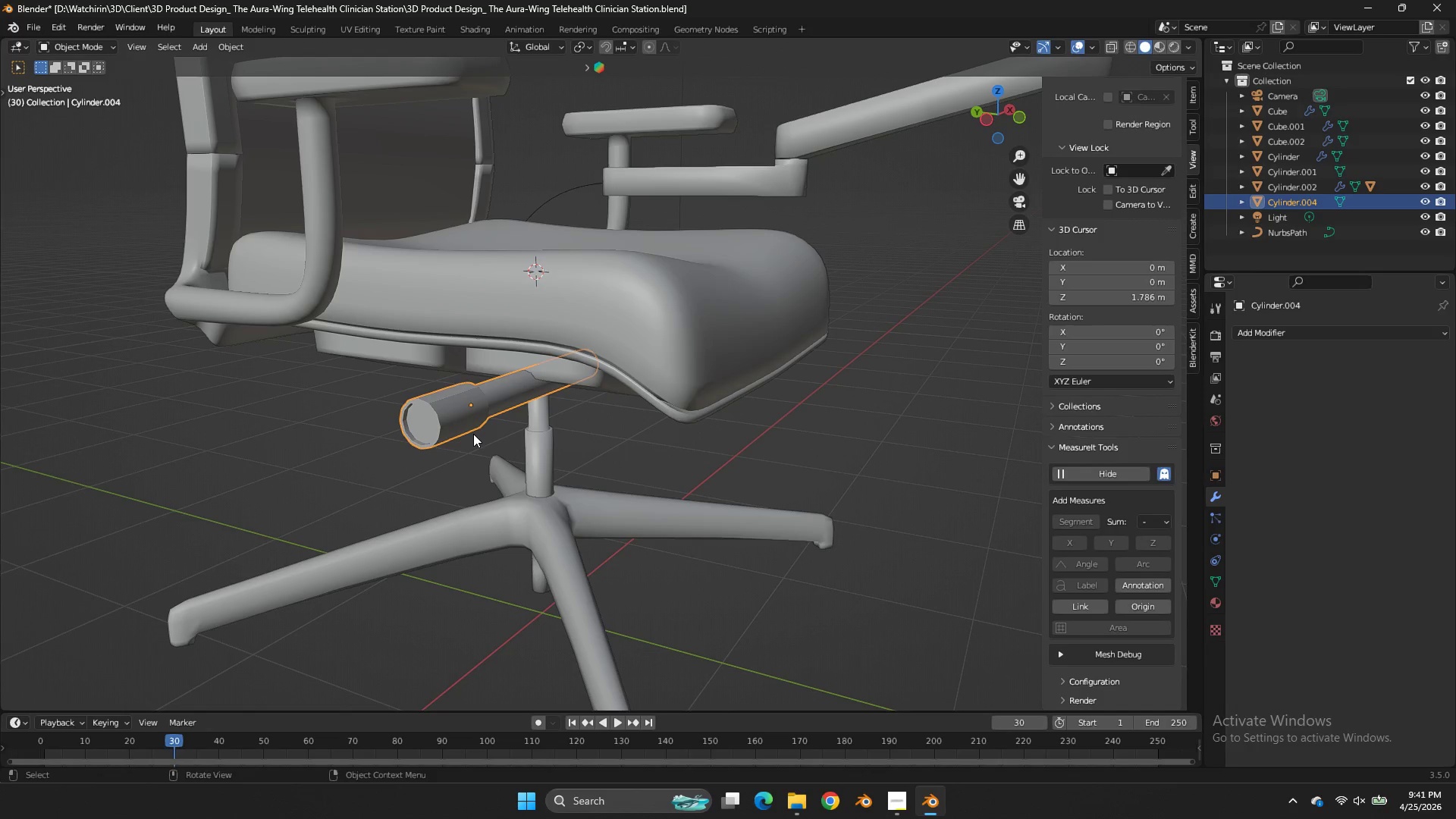 
key(Tab)
 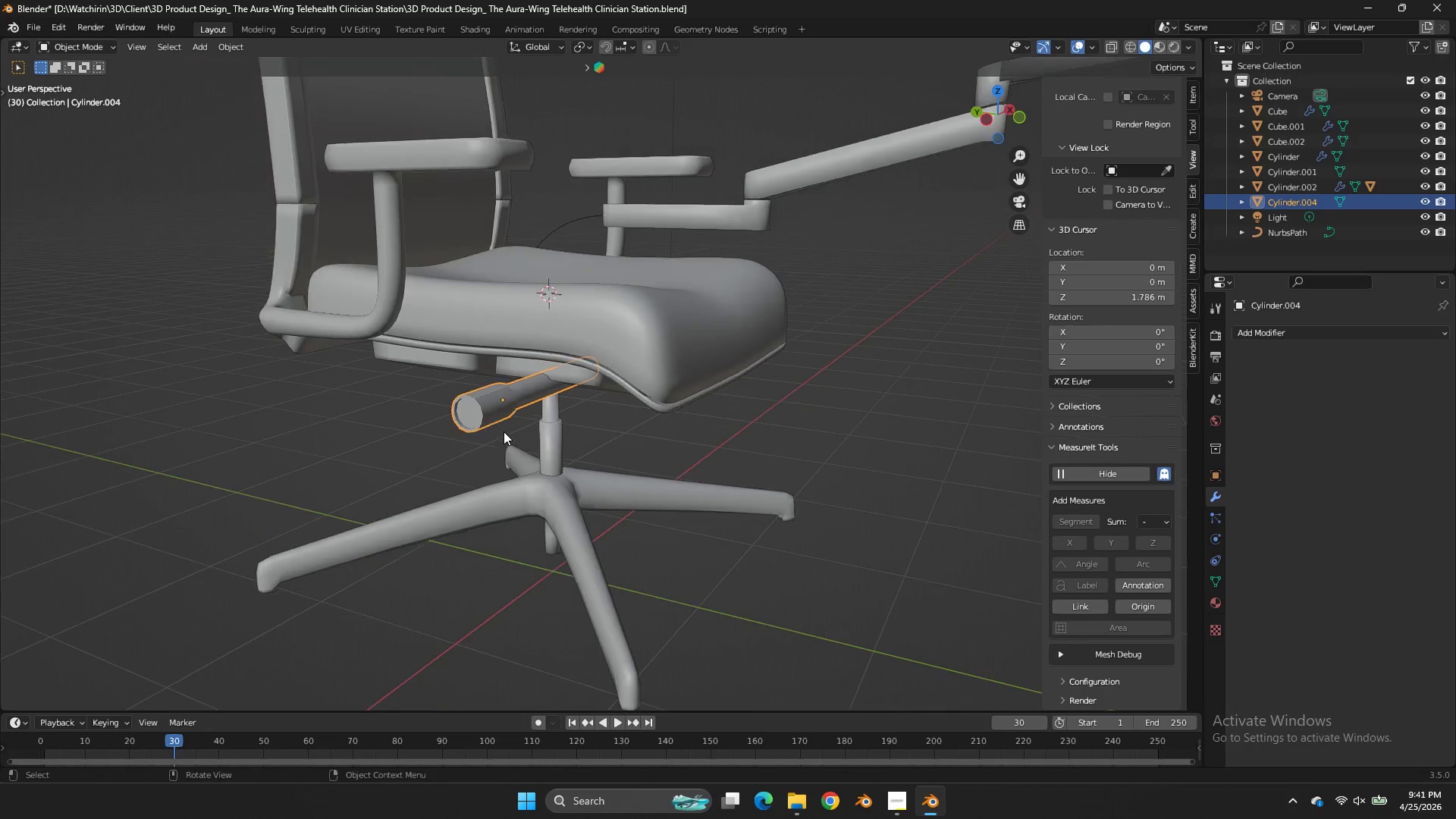 
key(Control+ControlLeft)
 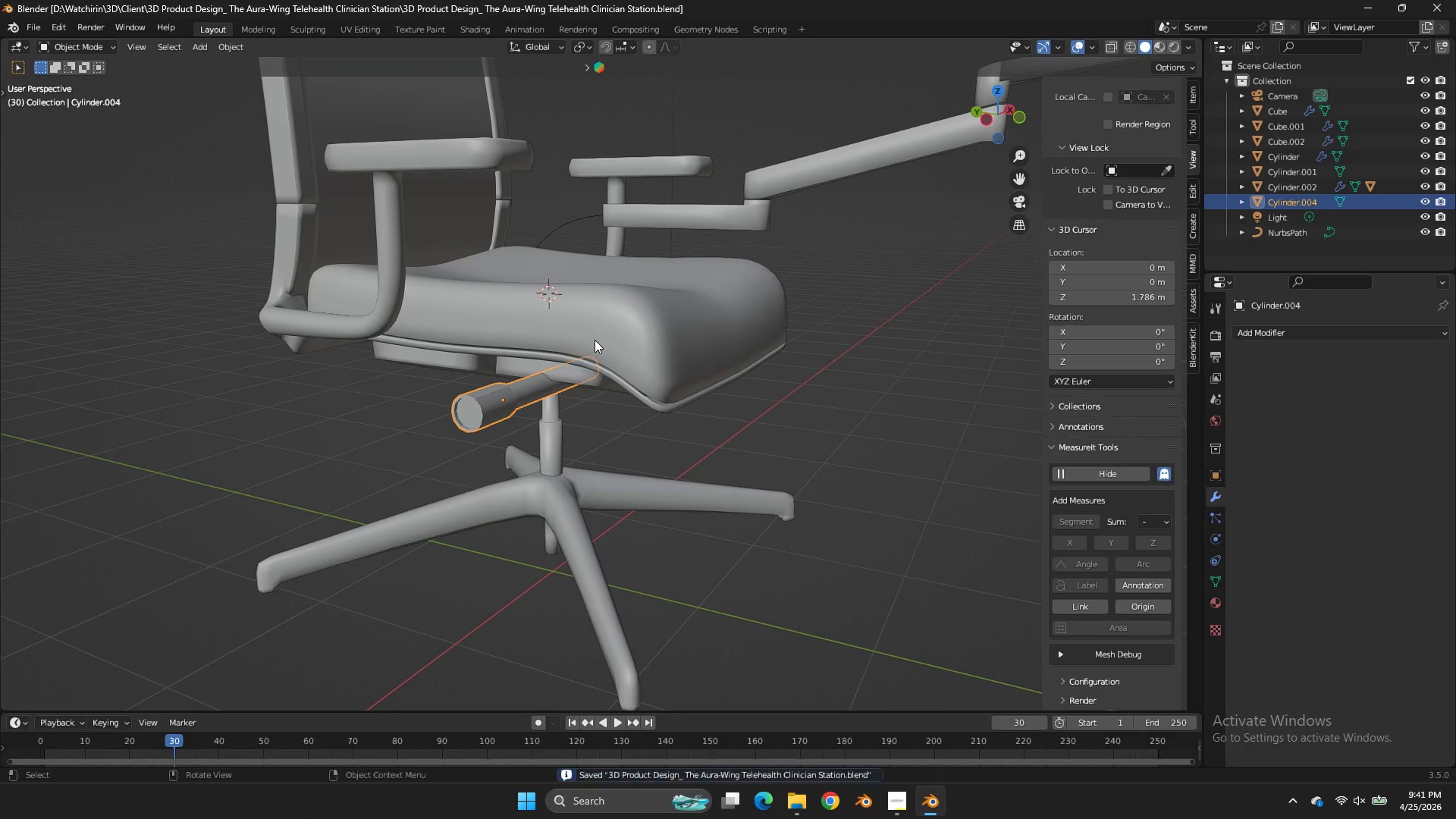 
key(Control+S)
 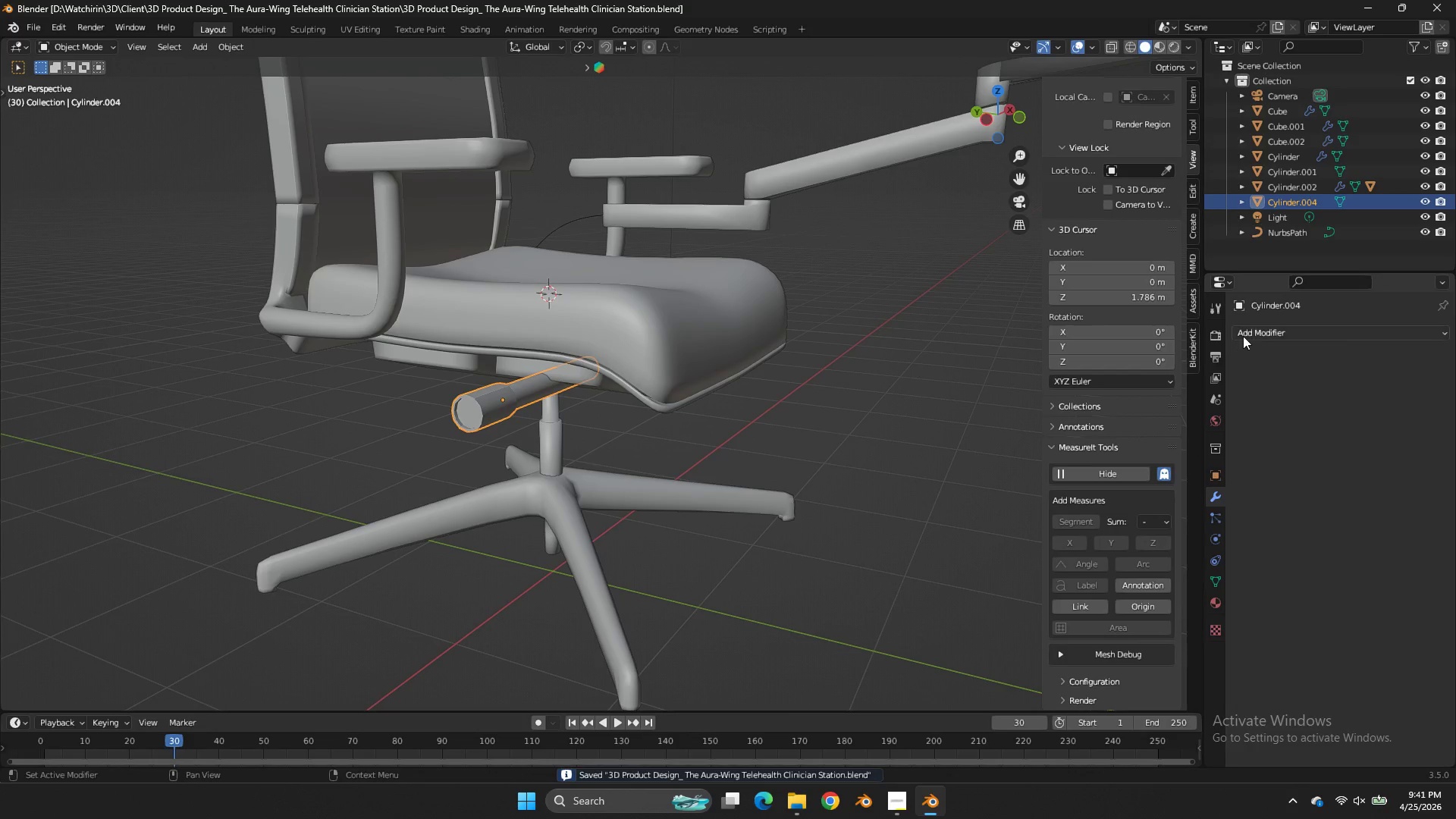 
scroll: coordinate [503, 432], scroll_direction: down, amount: 1.0
 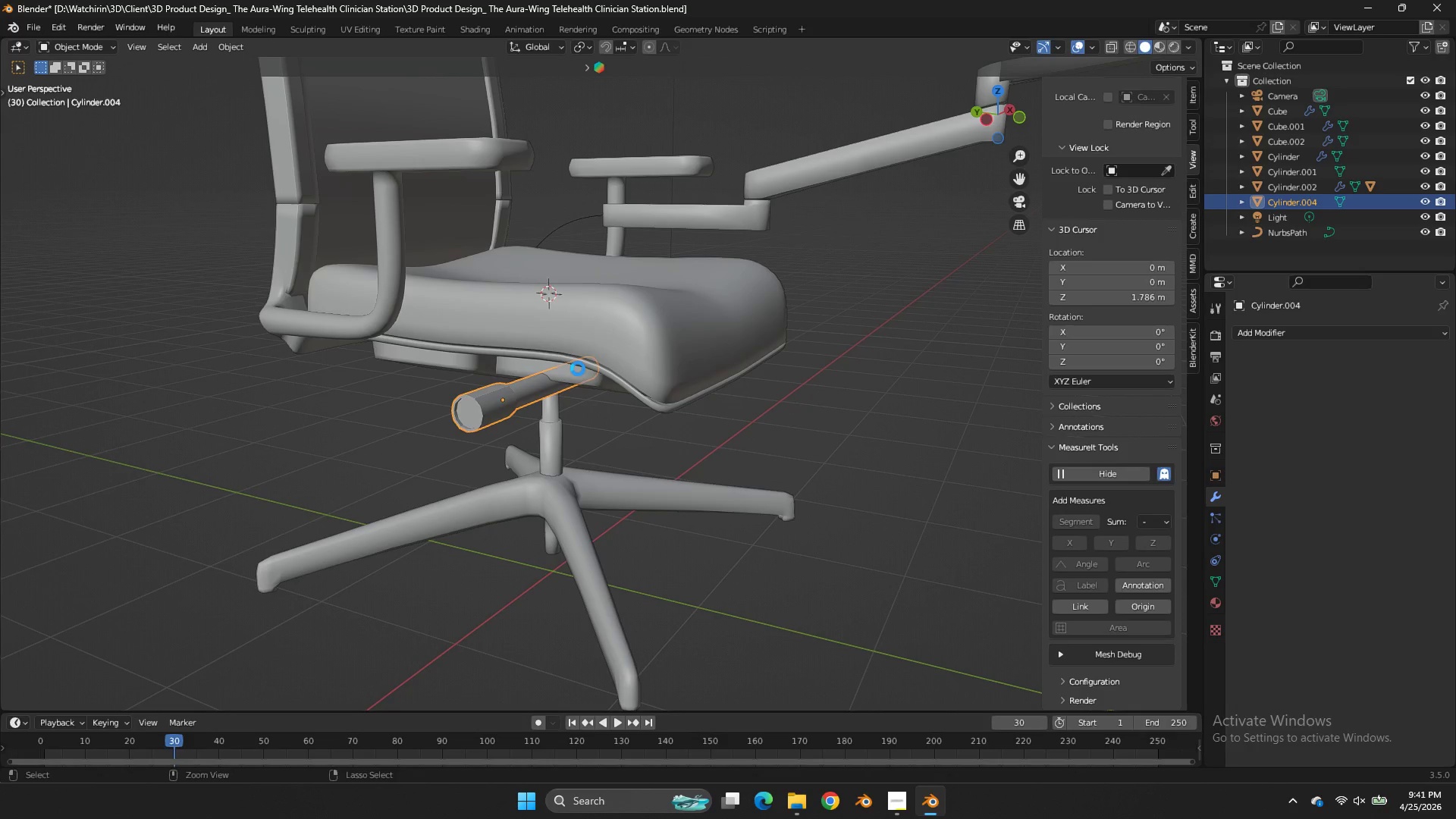 
left_click([1243, 336])
 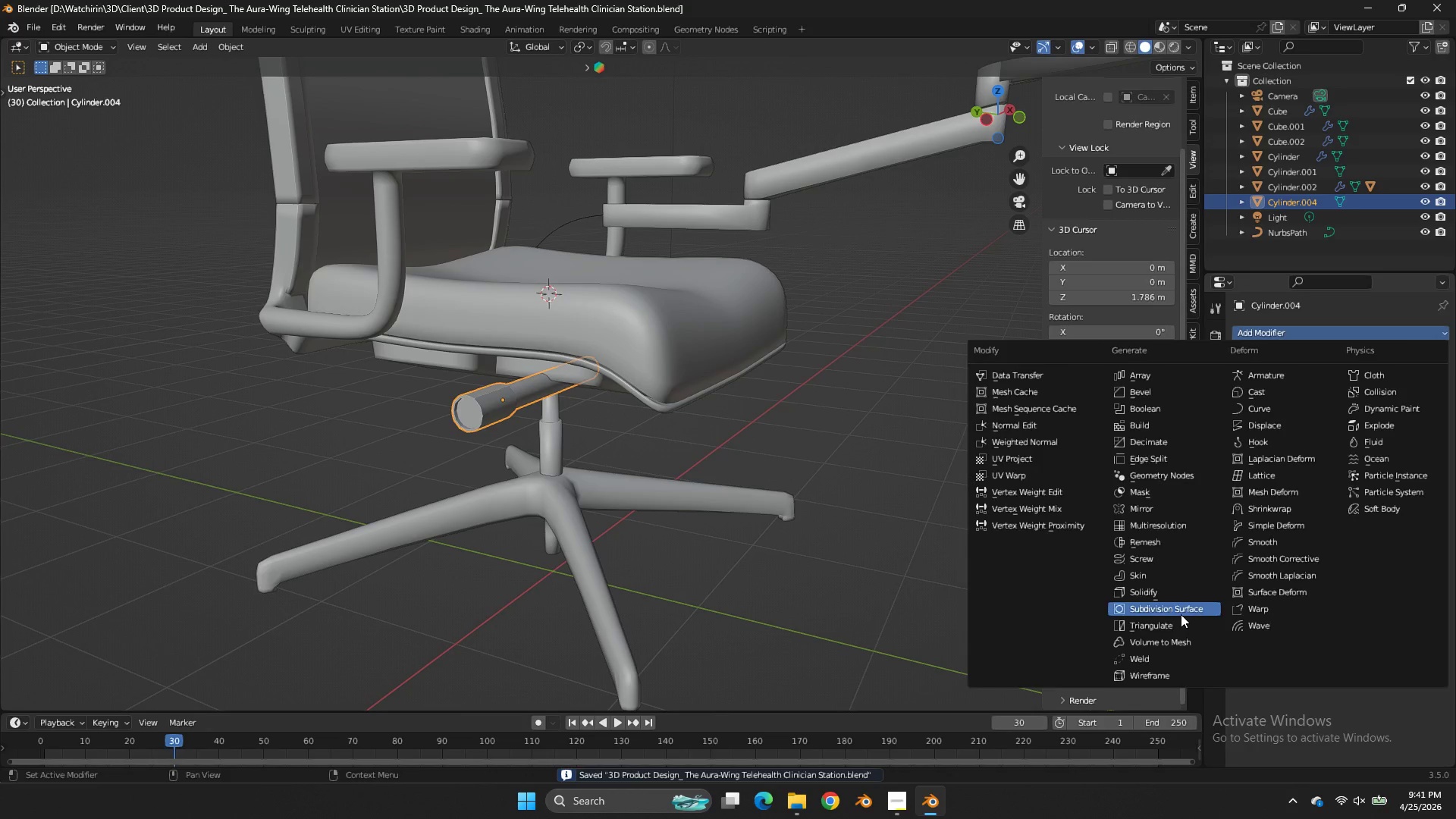 
left_click([1181, 614])
 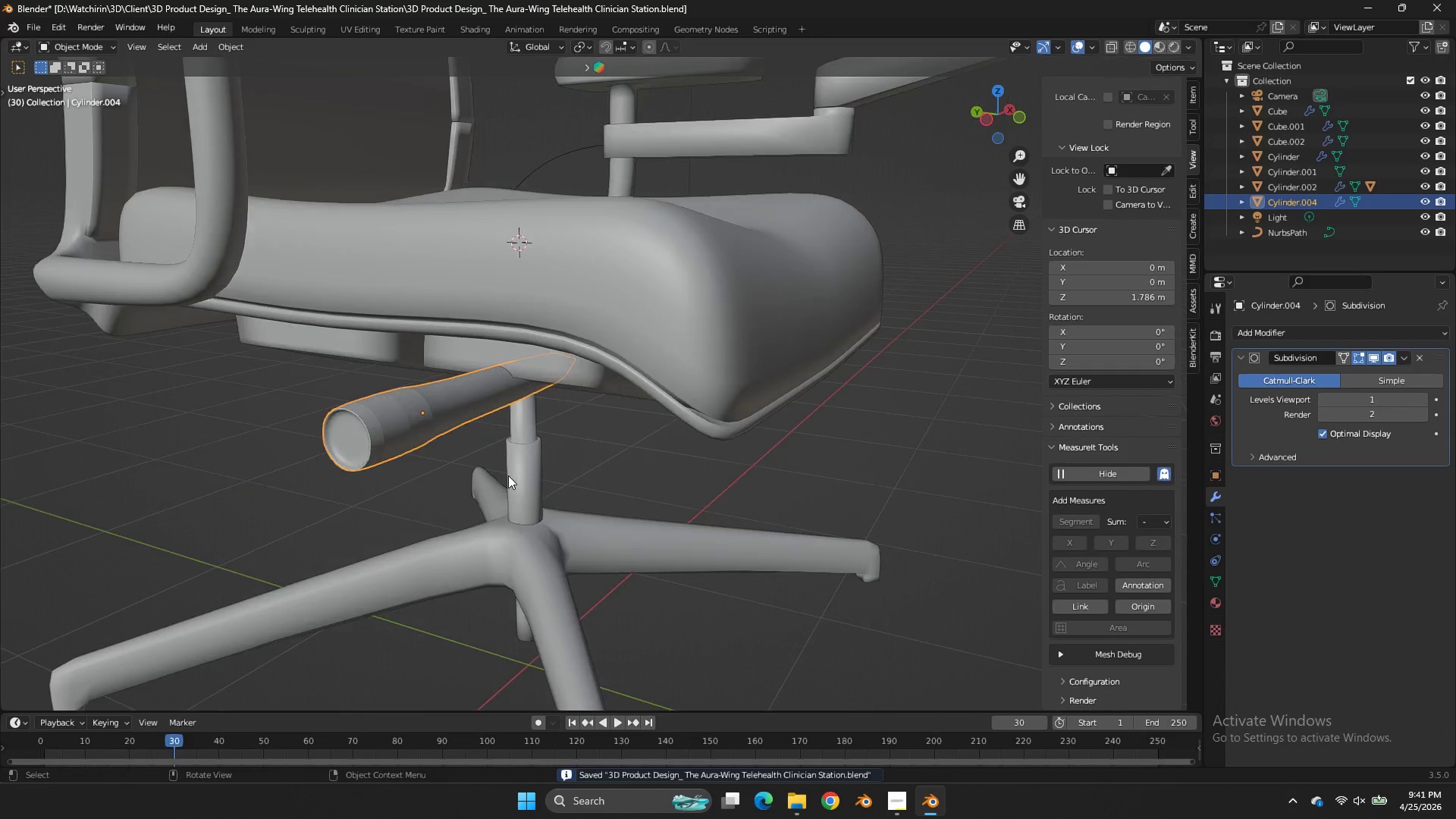 
key(Tab)
 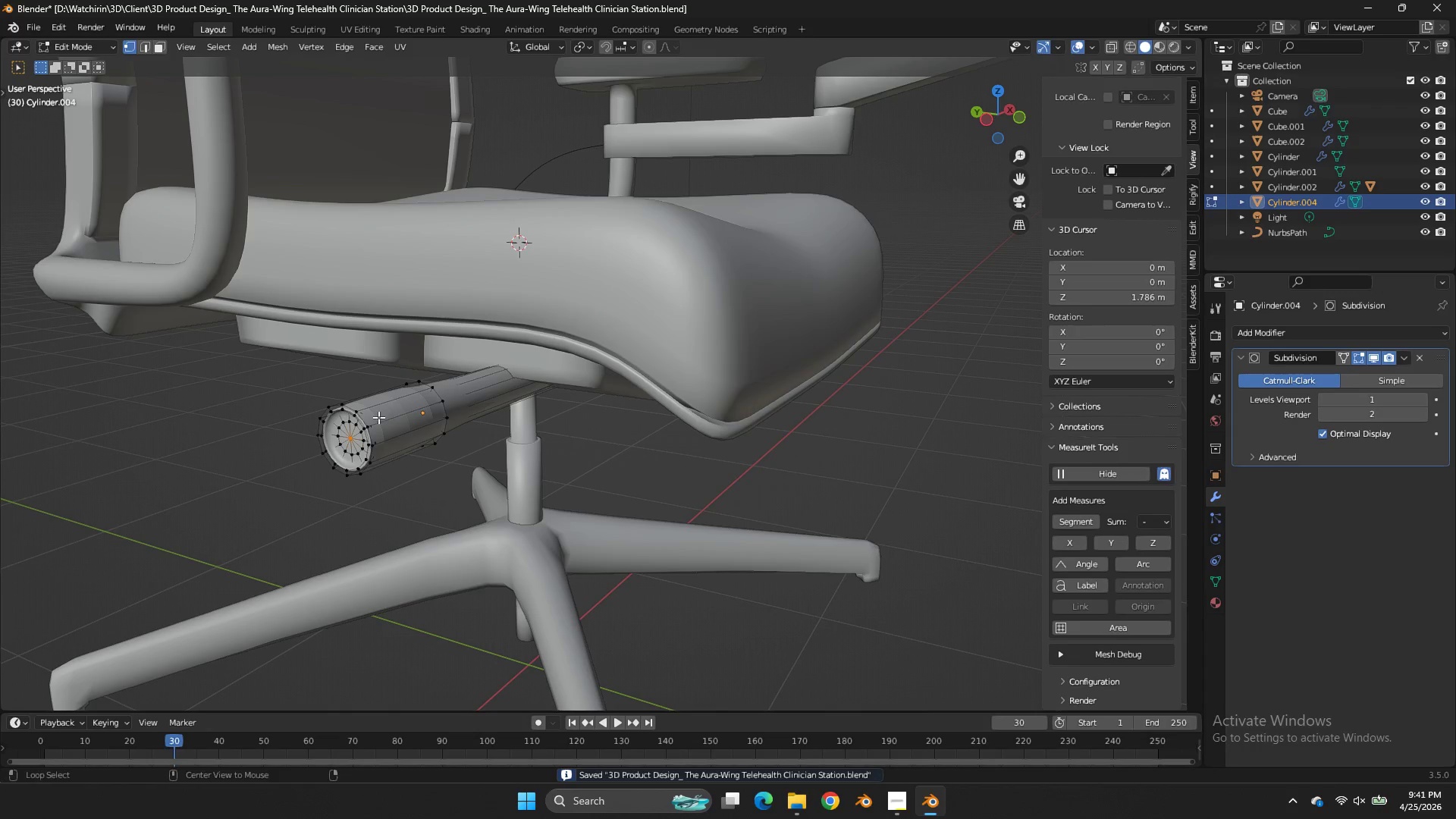 
scroll: coordinate [508, 475], scroll_direction: up, amount: 2.0
 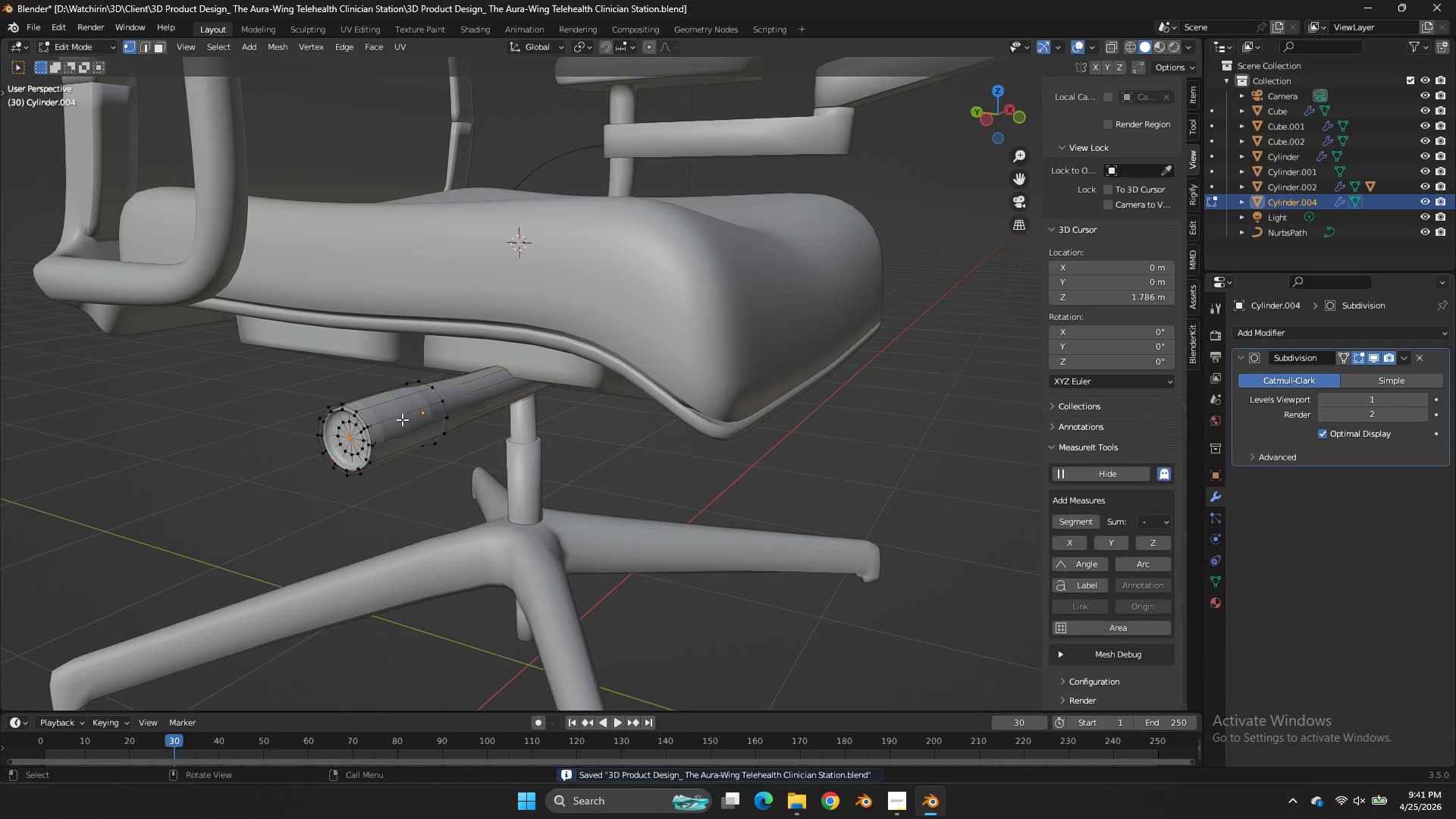 
hold_key(key=AltLeft, duration=1.2)
left_click([365, 422])
 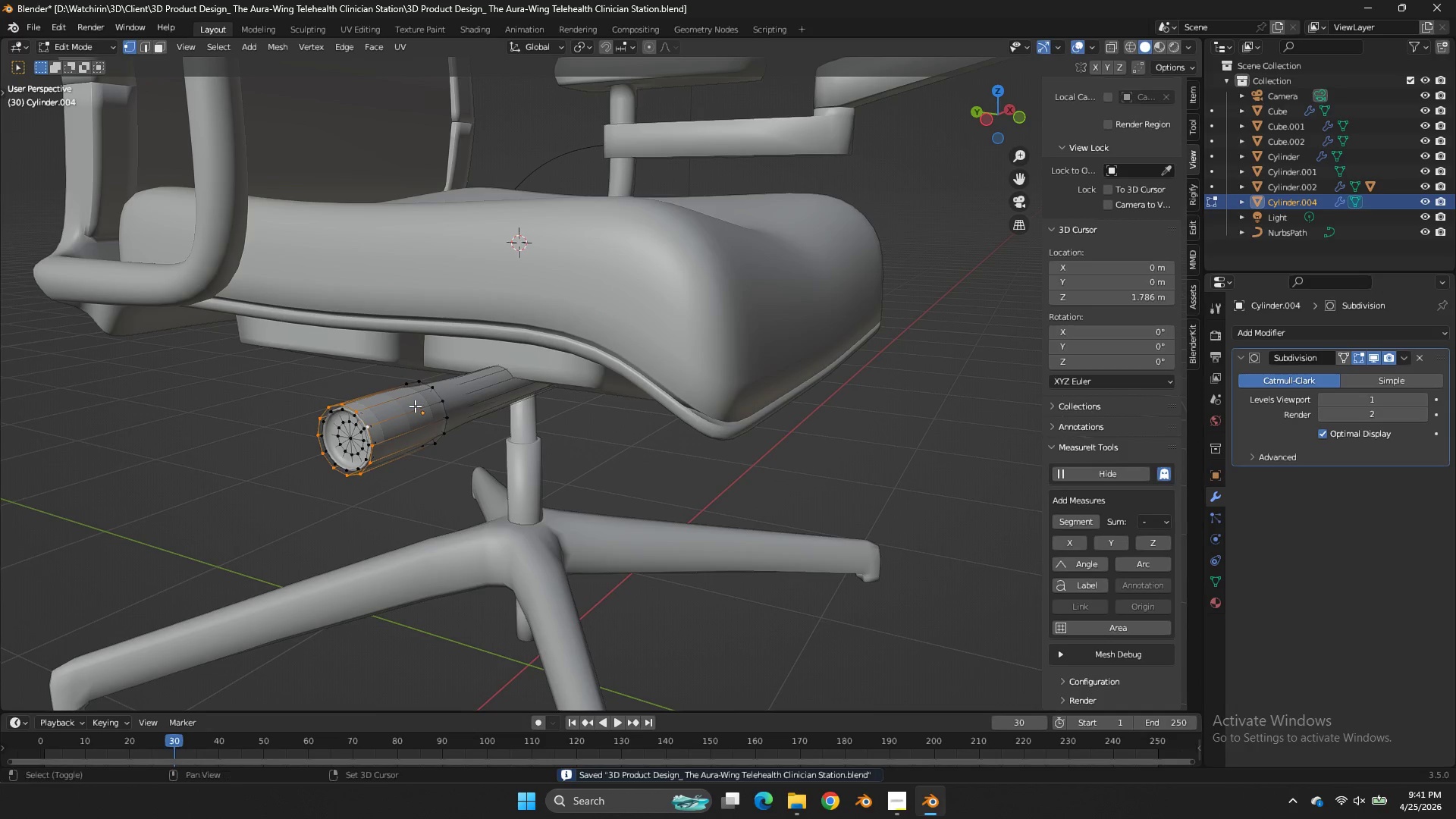 
key(Shift+E)
 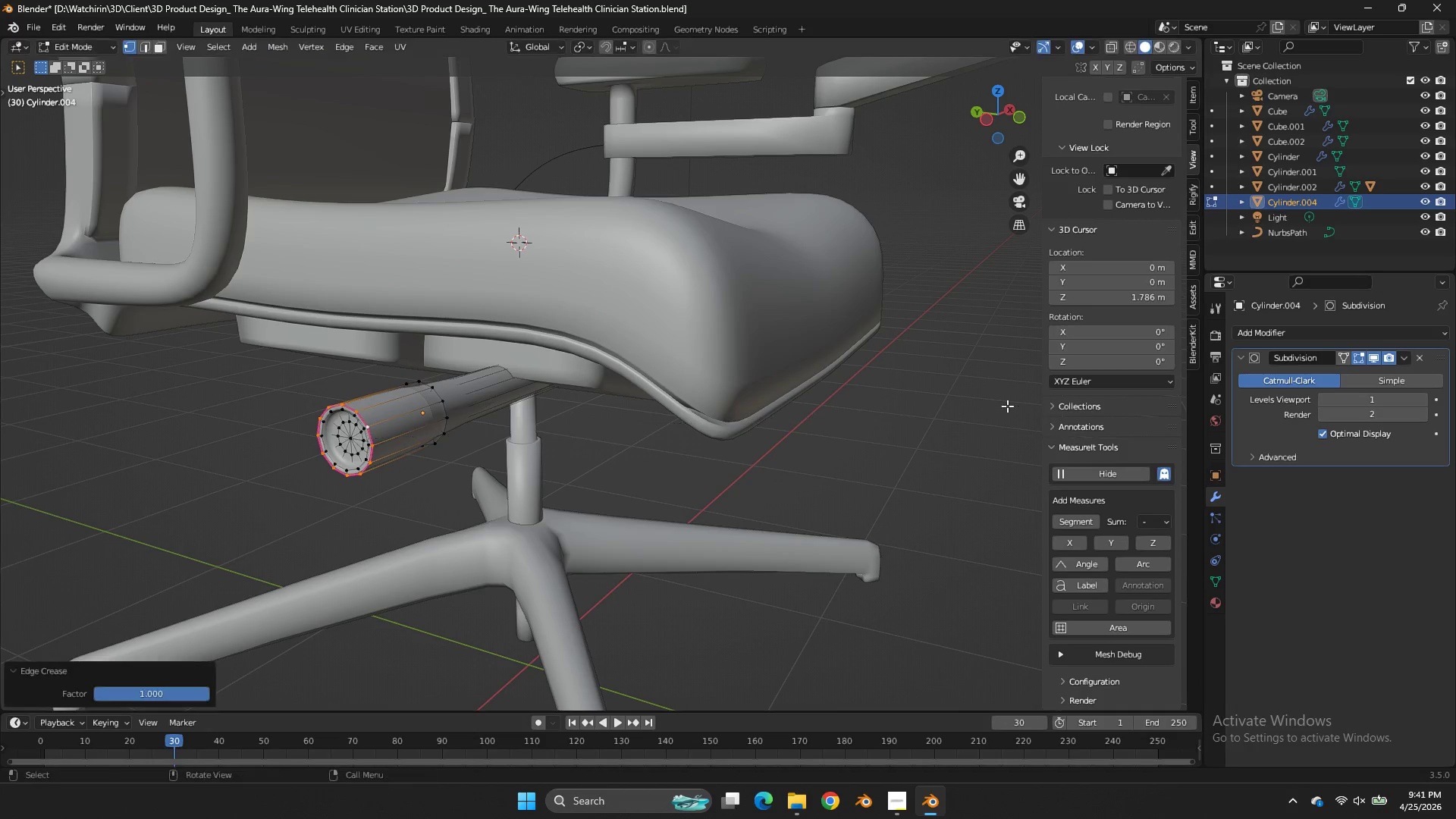 
left_click([1039, 405])
 